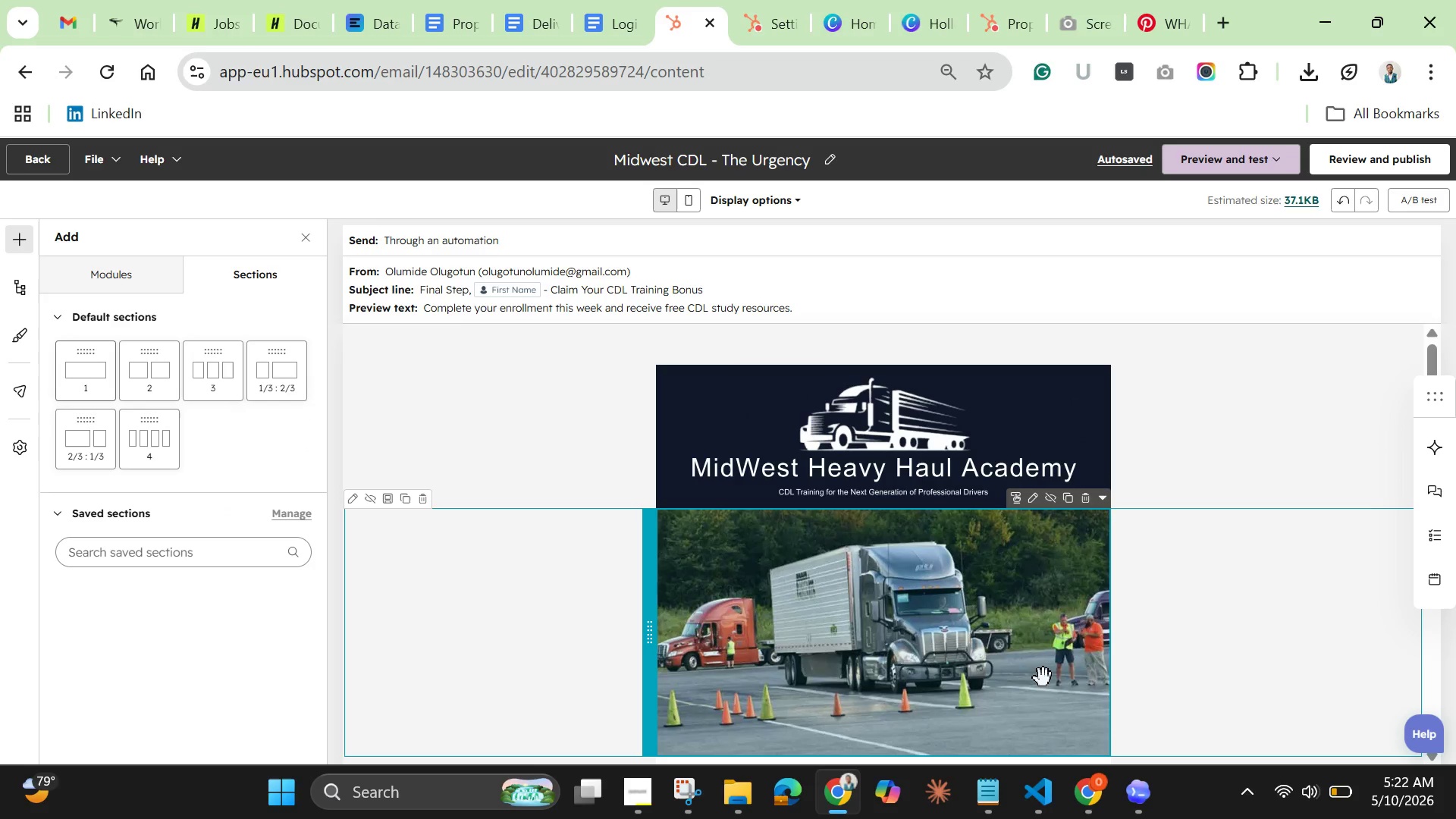 
wait(6.31)
 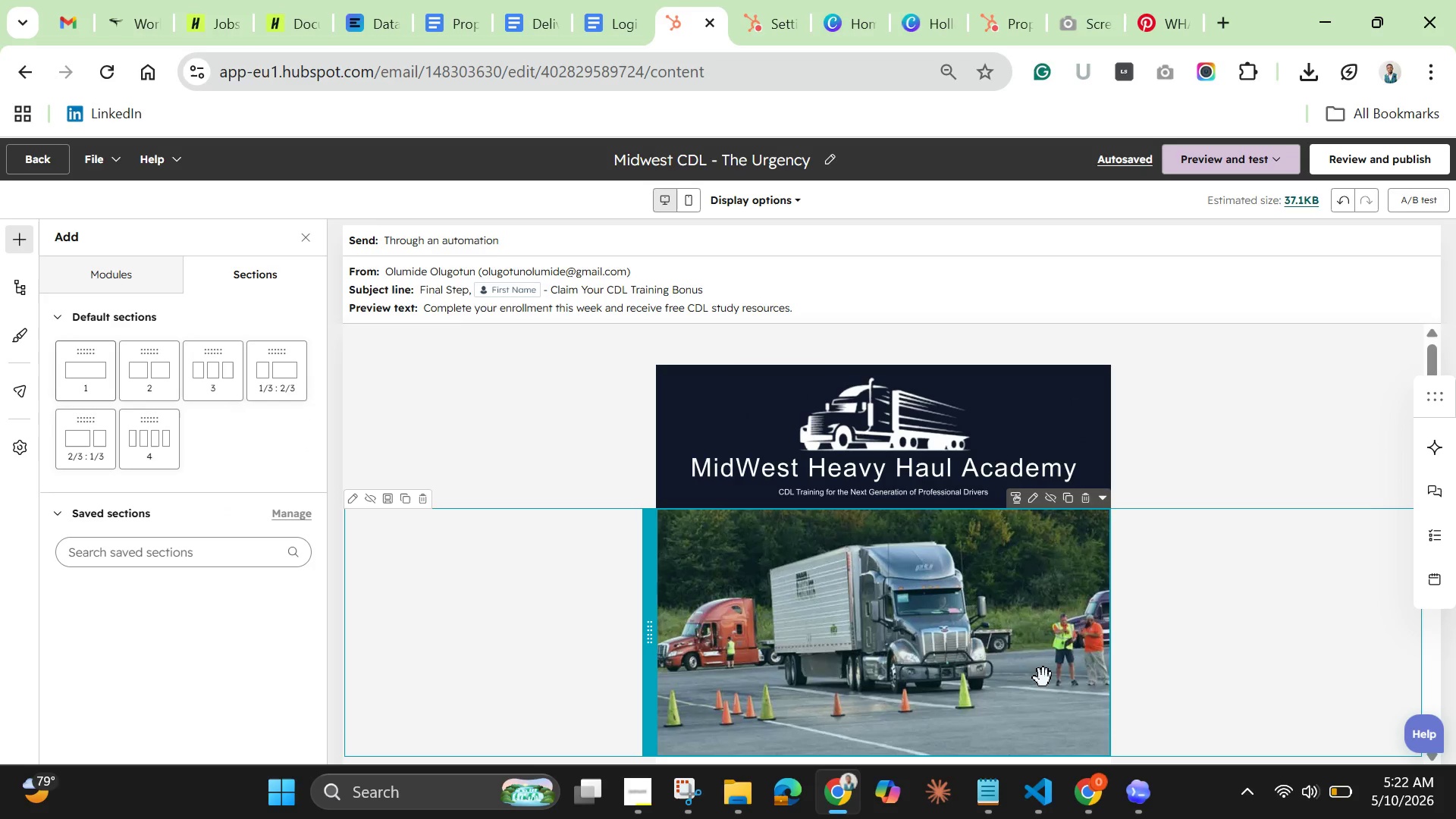 
left_click([1122, 165])
 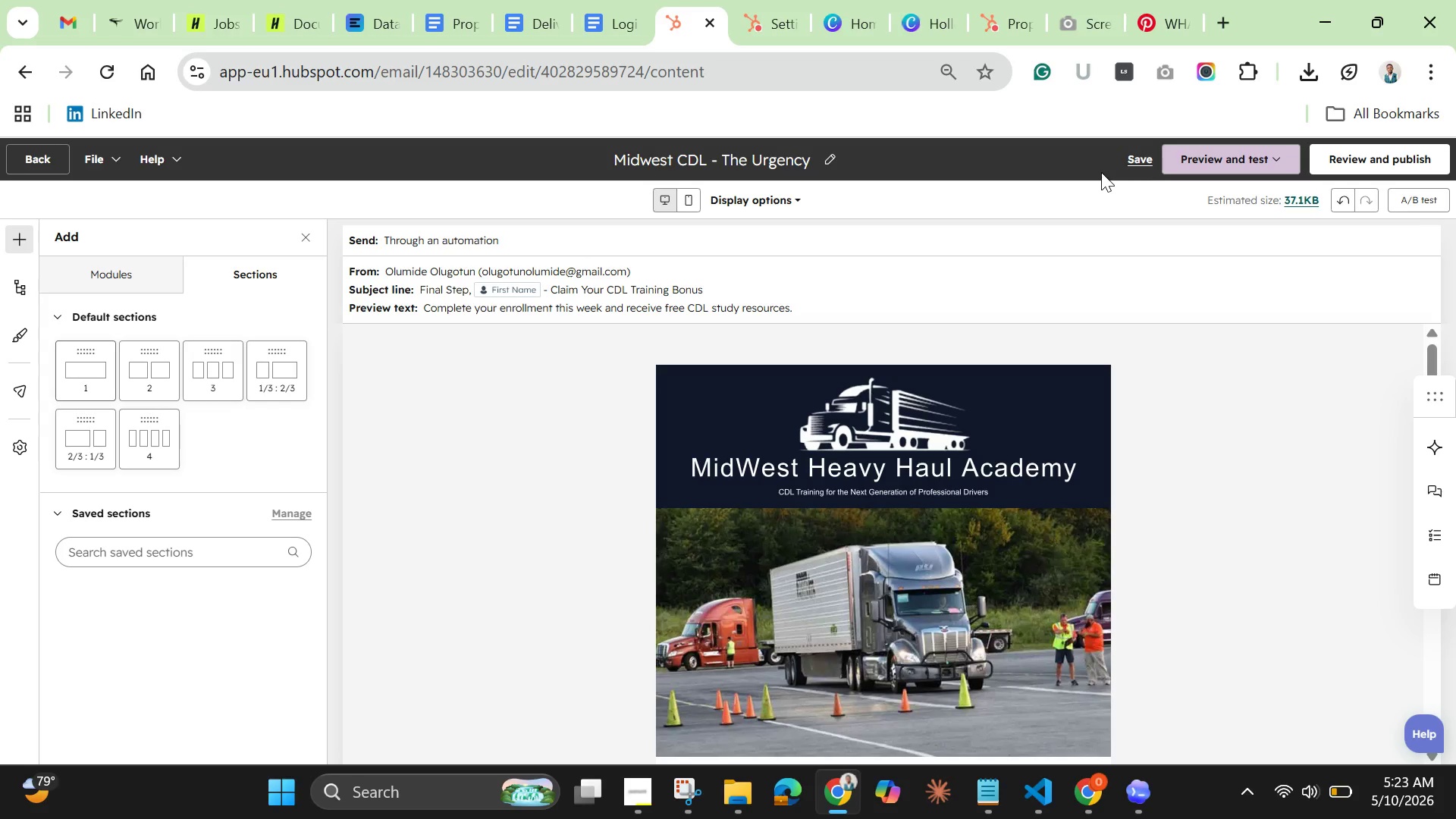 
wait(26.16)
 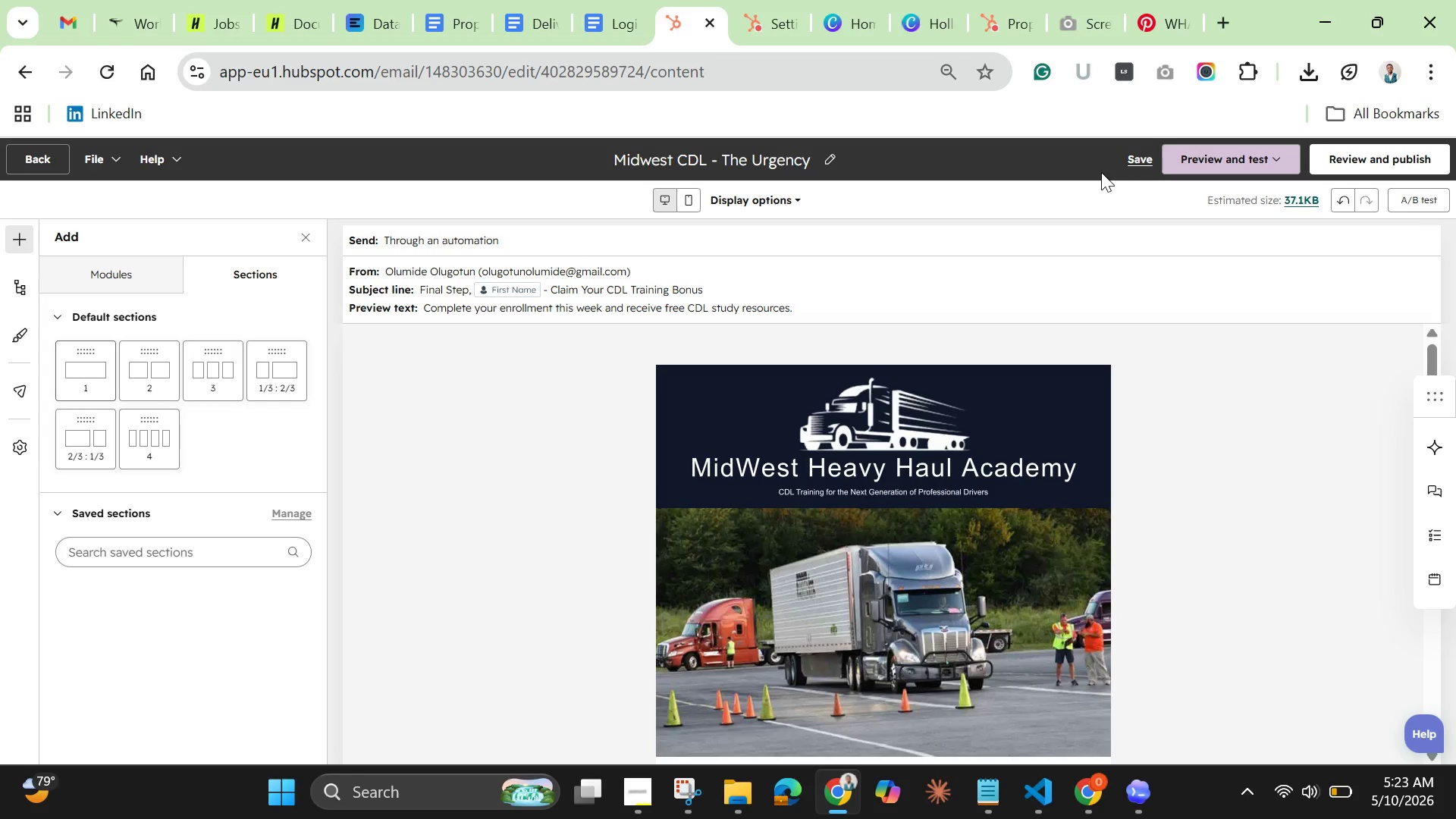 
left_click([780, 17])
 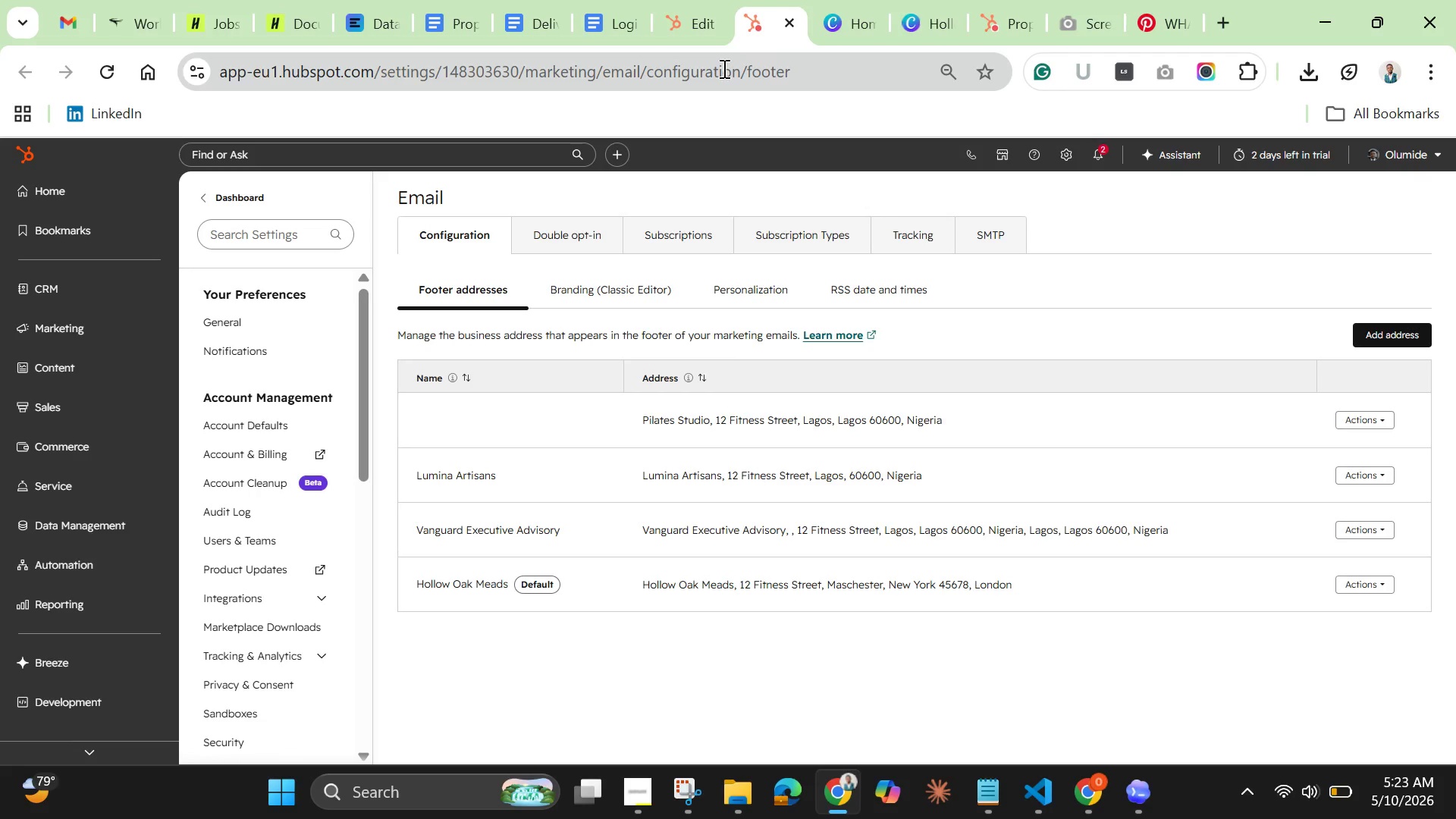 
wait(11.94)
 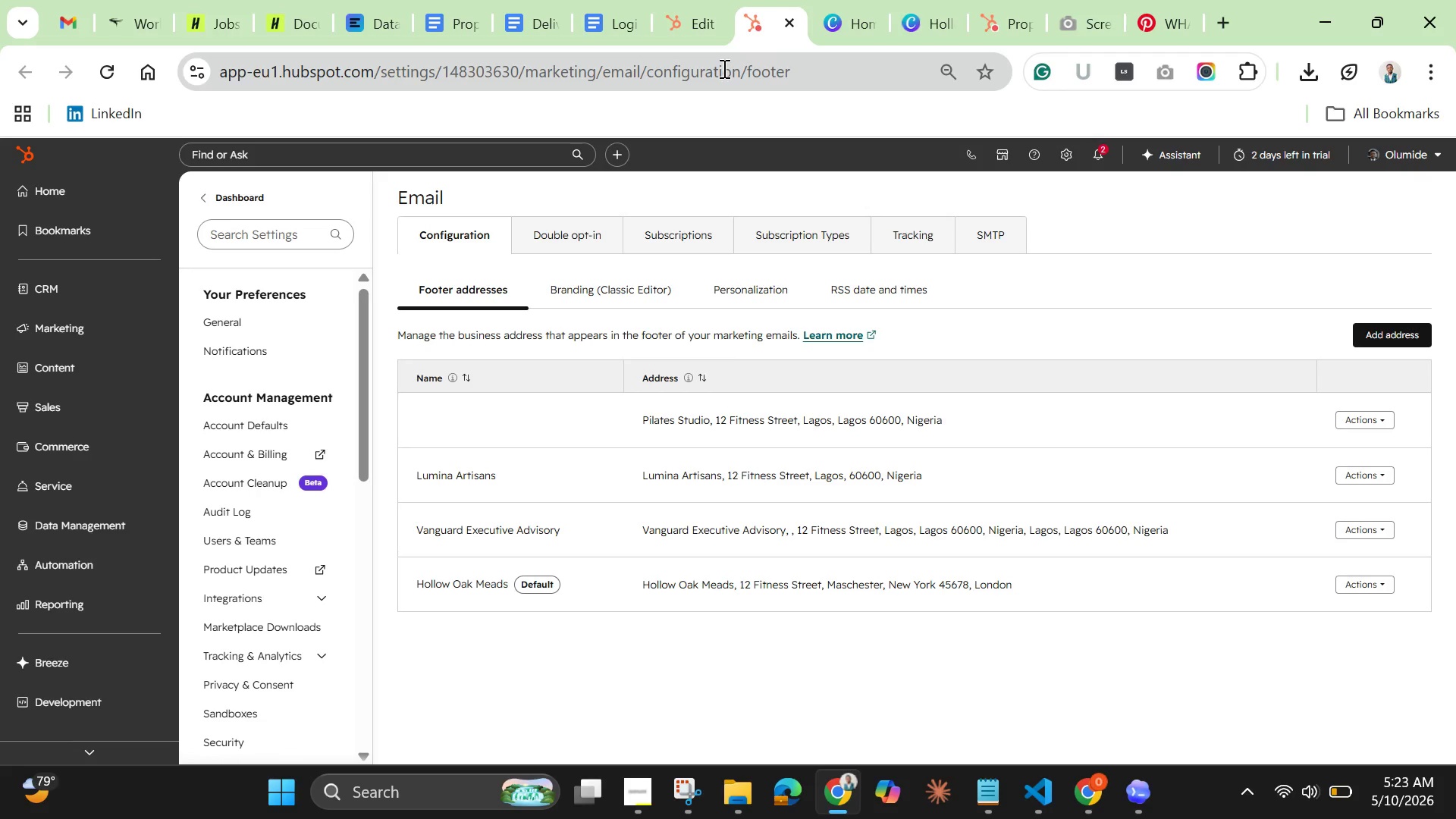 
left_click([71, 570])
 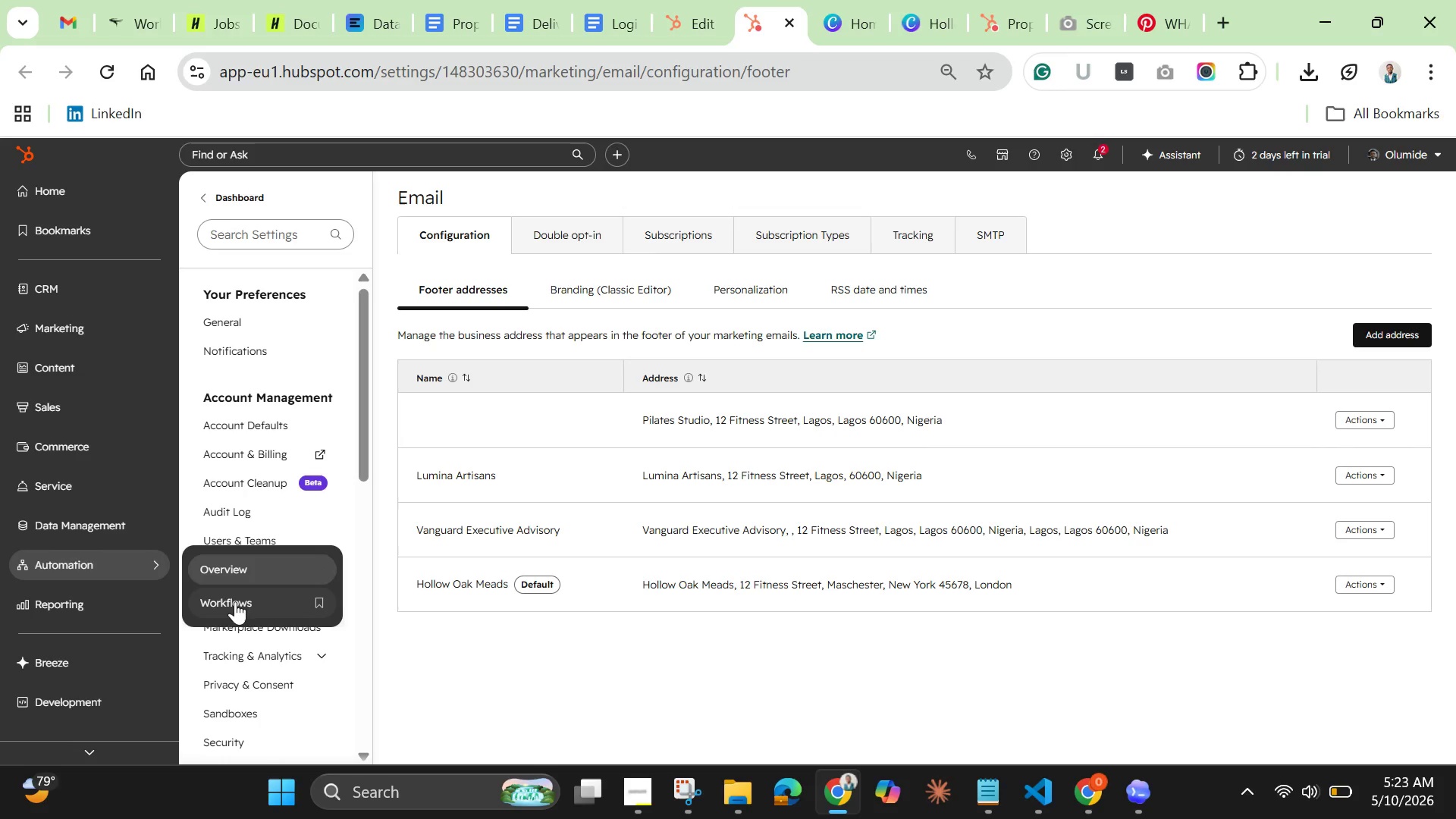 
left_click([235, 604])
 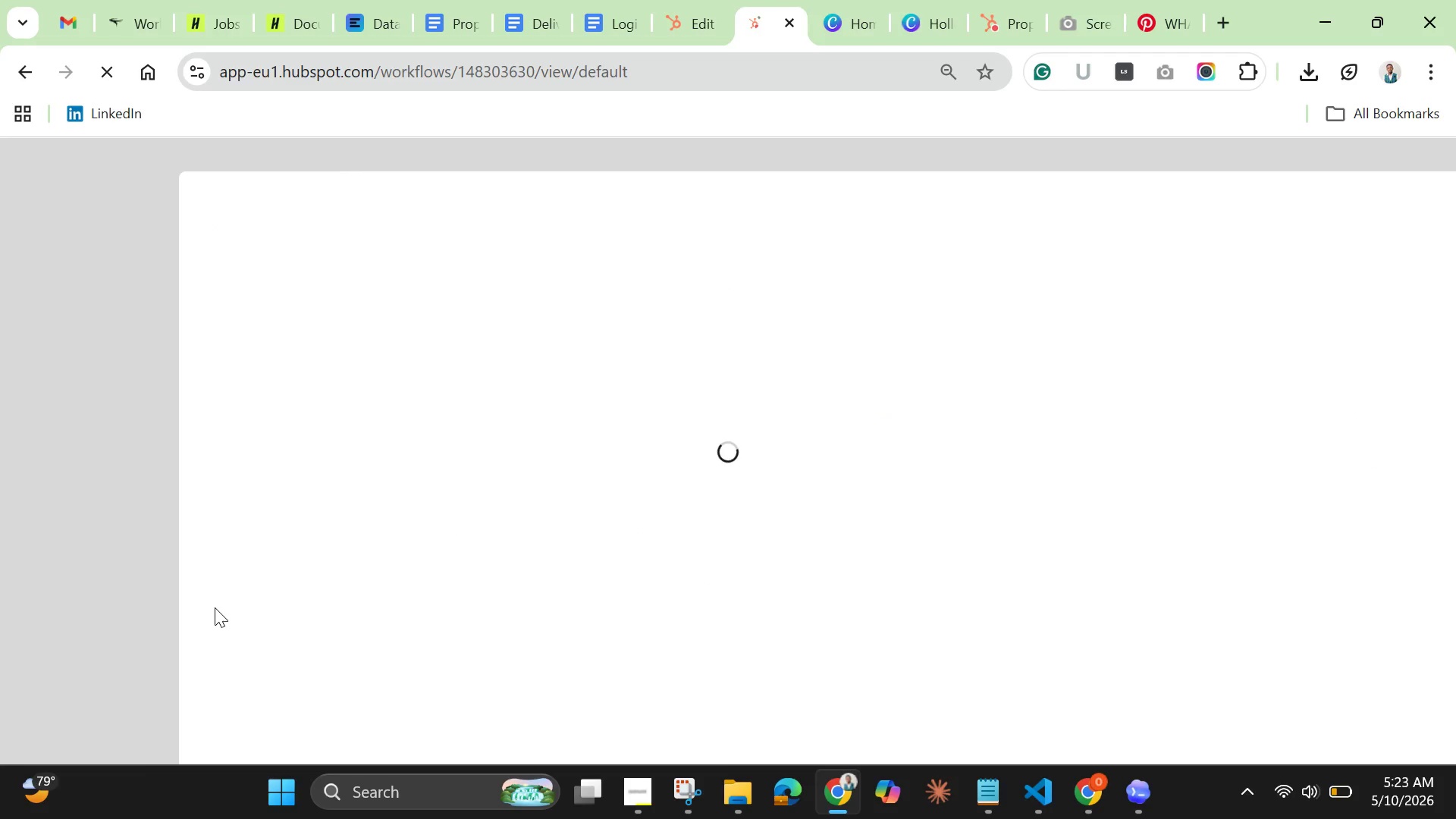 
mouse_move([165, 529])
 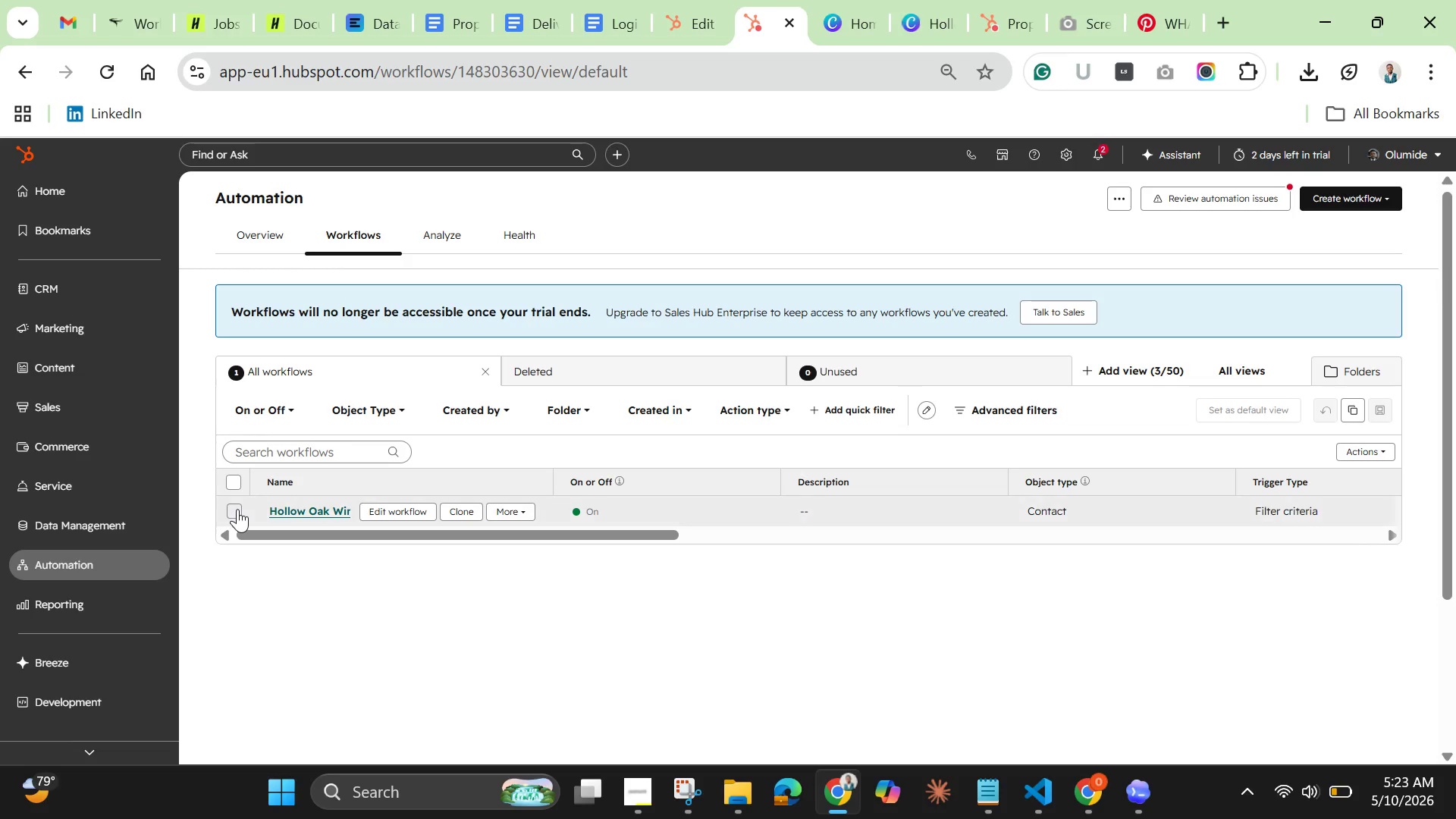 
left_click([239, 509])
 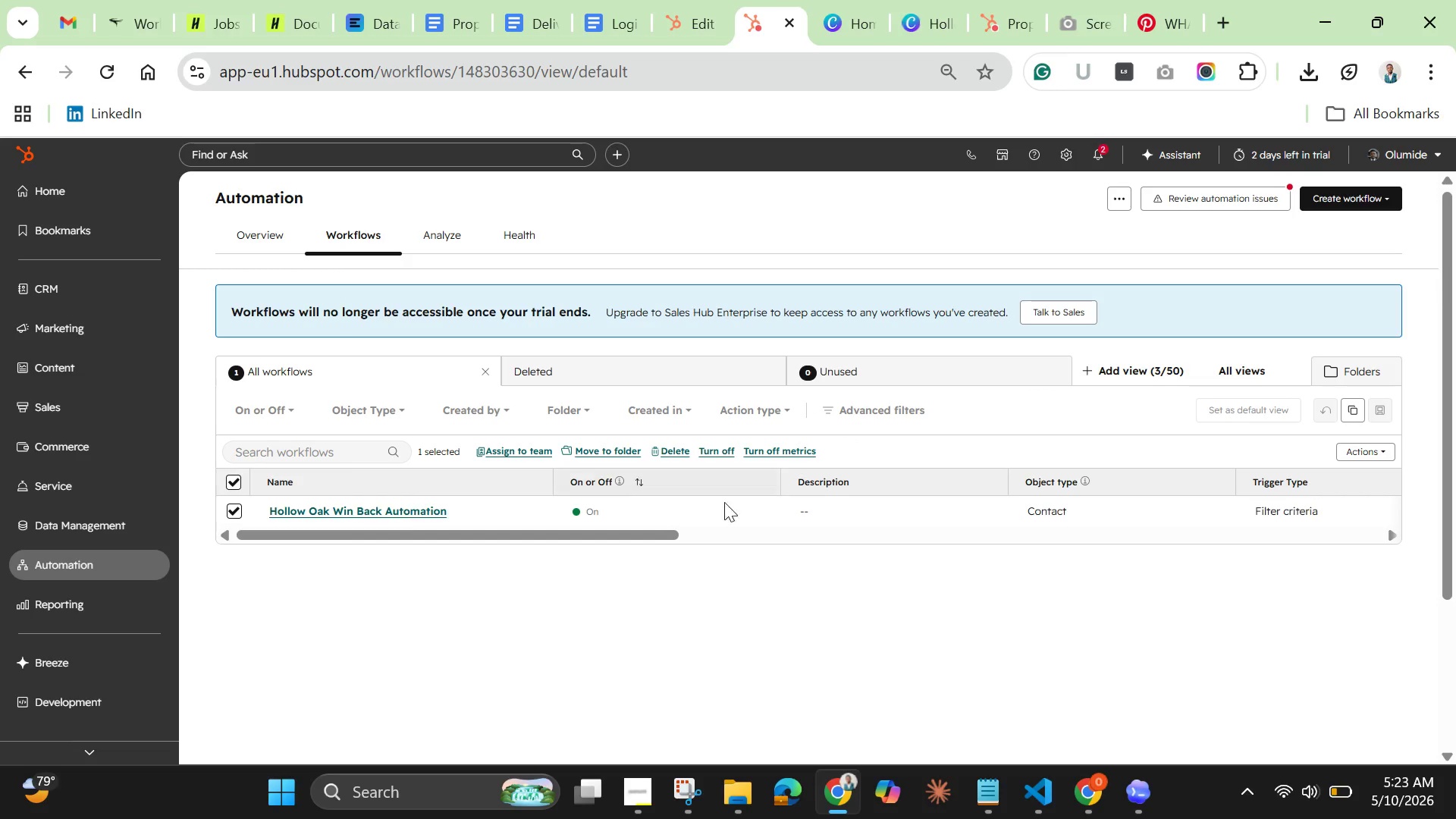 
left_click([675, 447])
 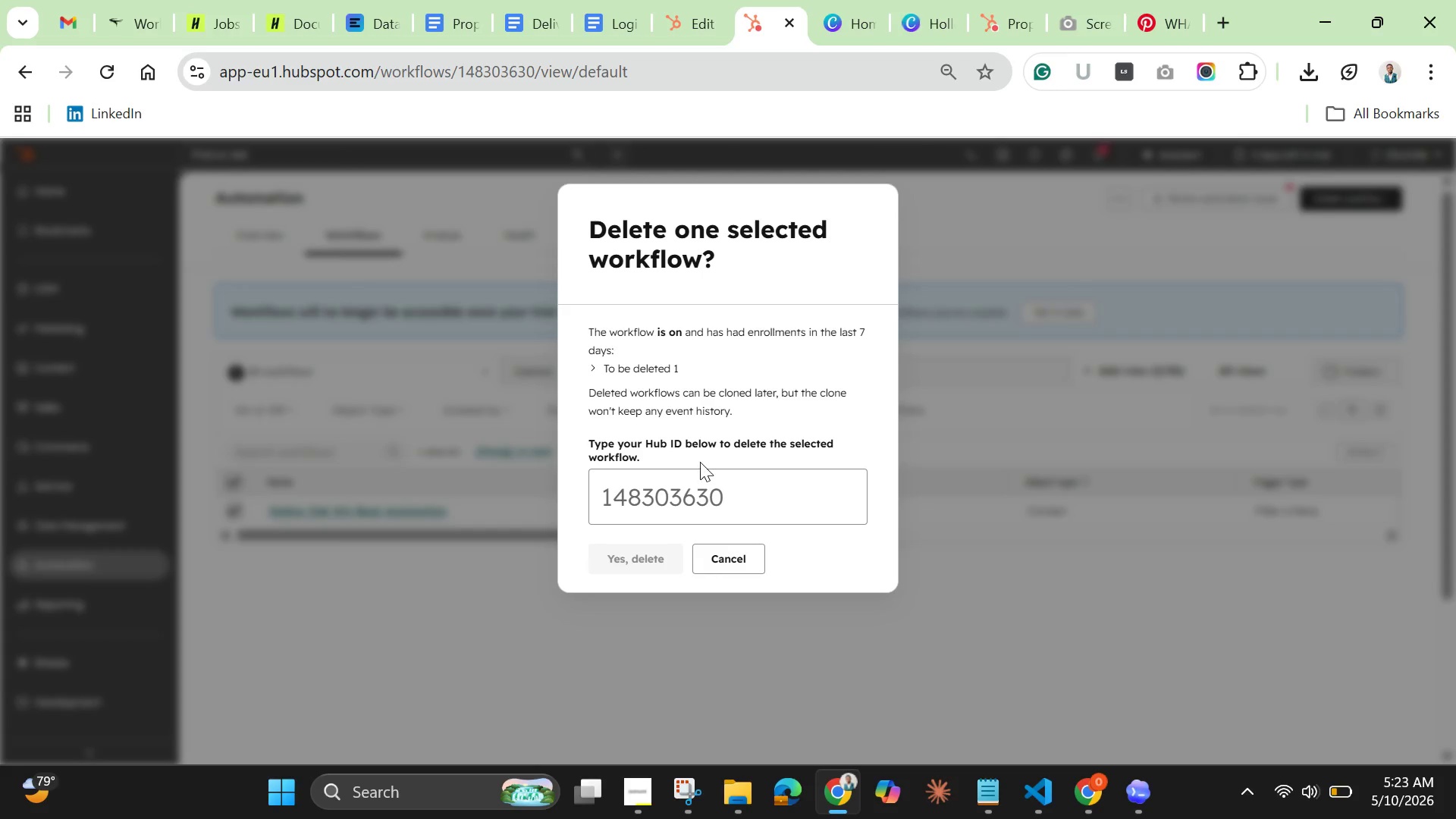 
left_click([701, 463])
 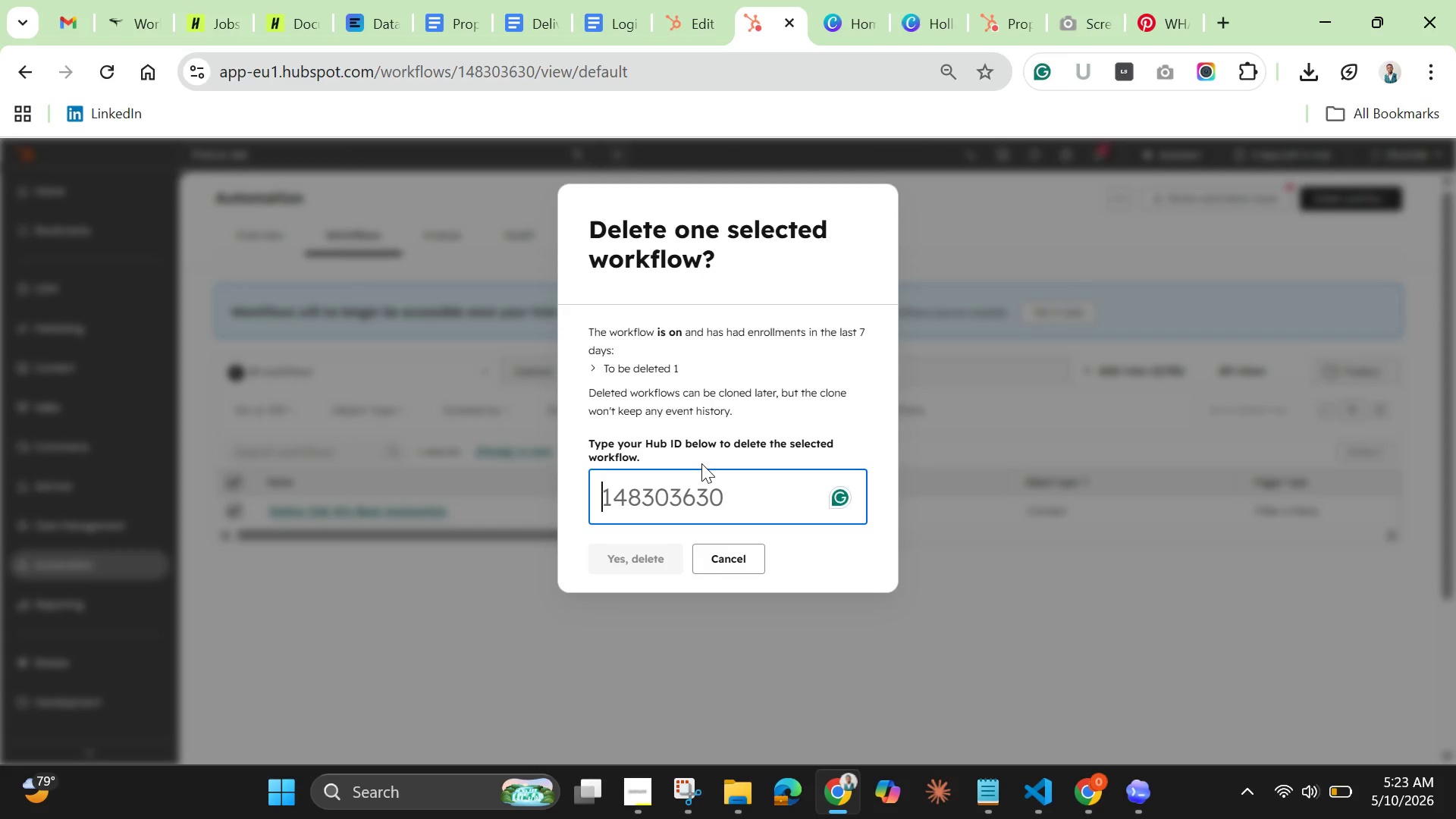 
hold_key(key=1, duration=0.41)
 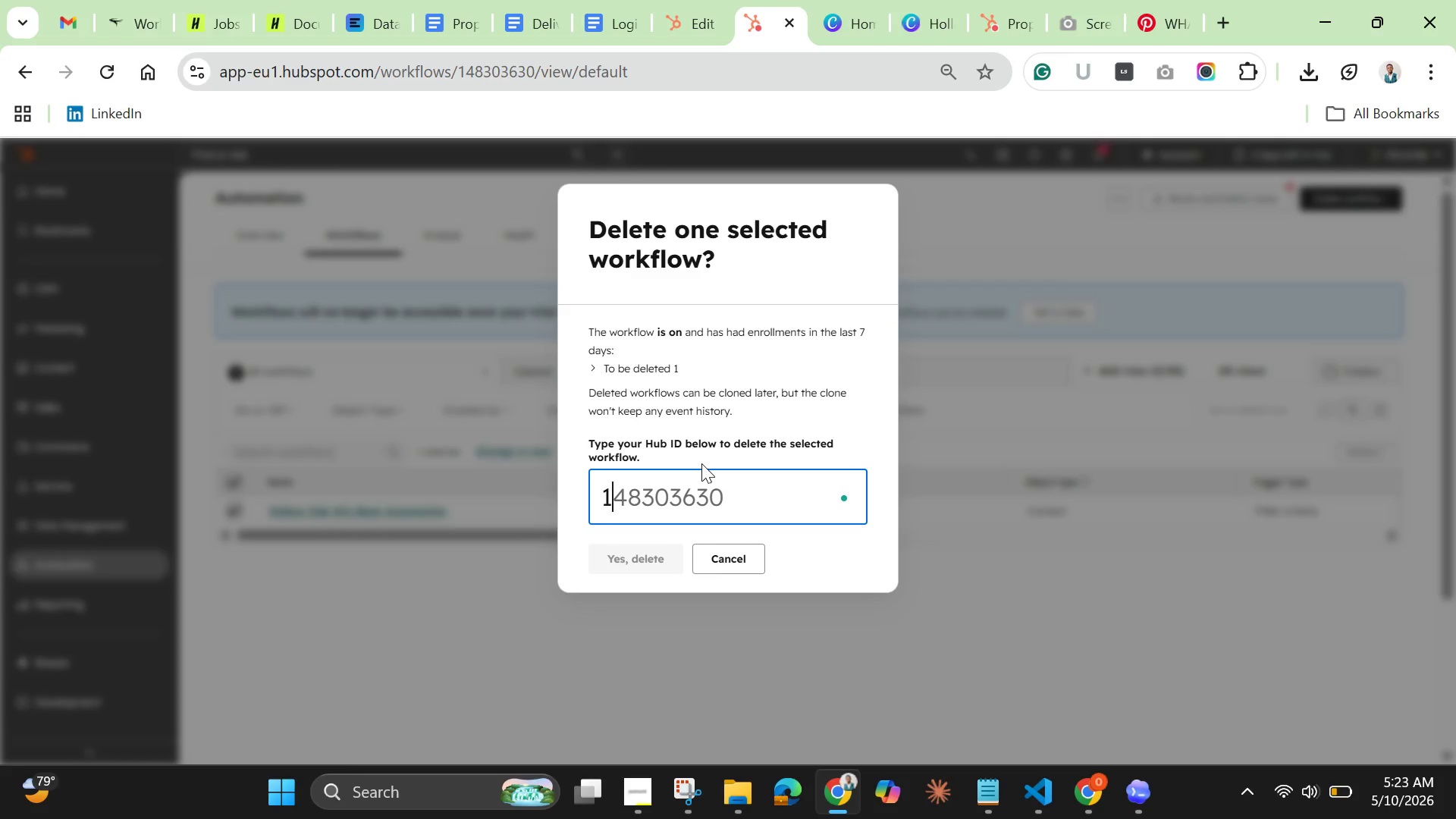 
hold_key(key=4, duration=0.31)
 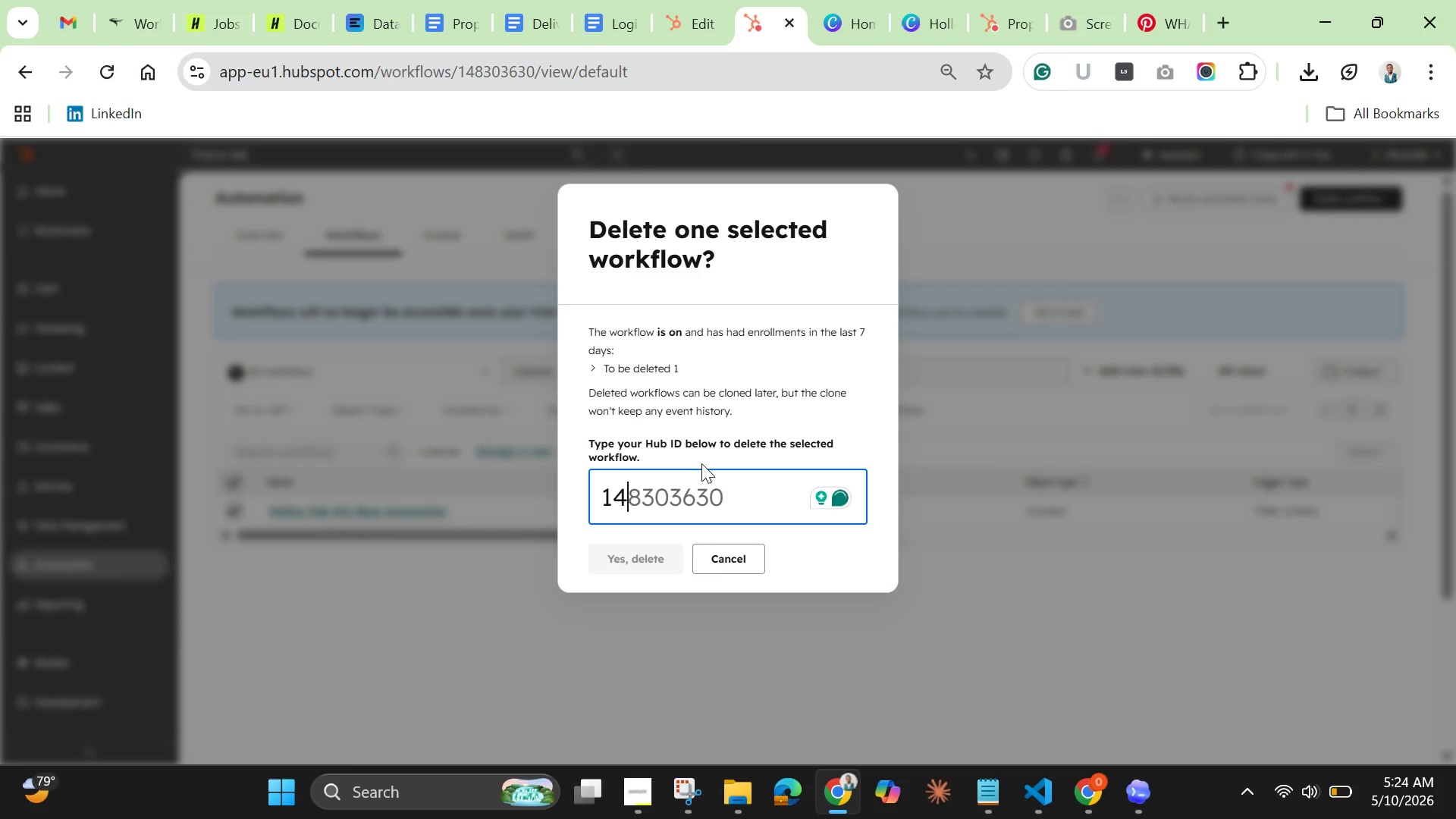 
type(830360)
 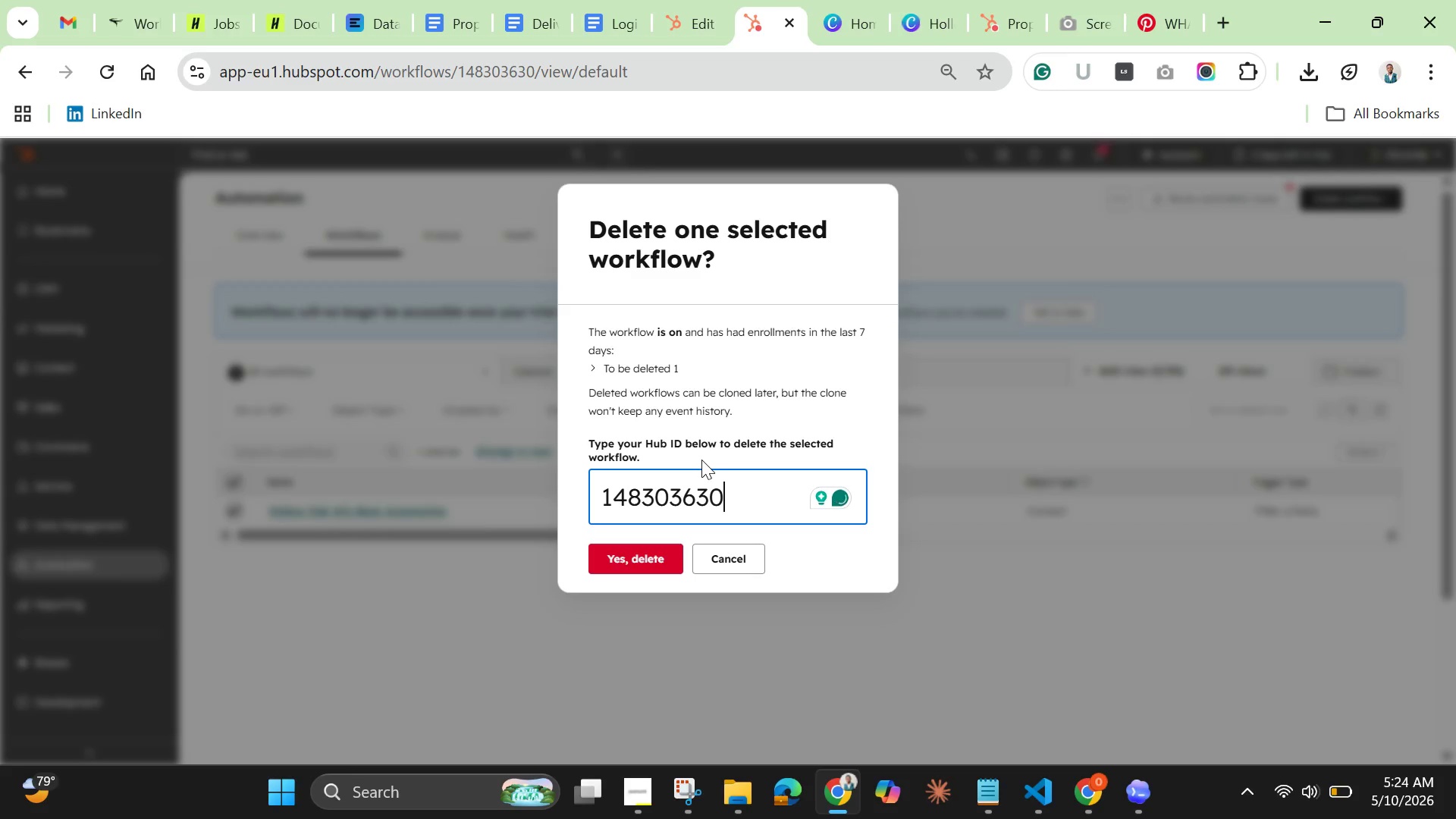 
left_click([653, 573])
 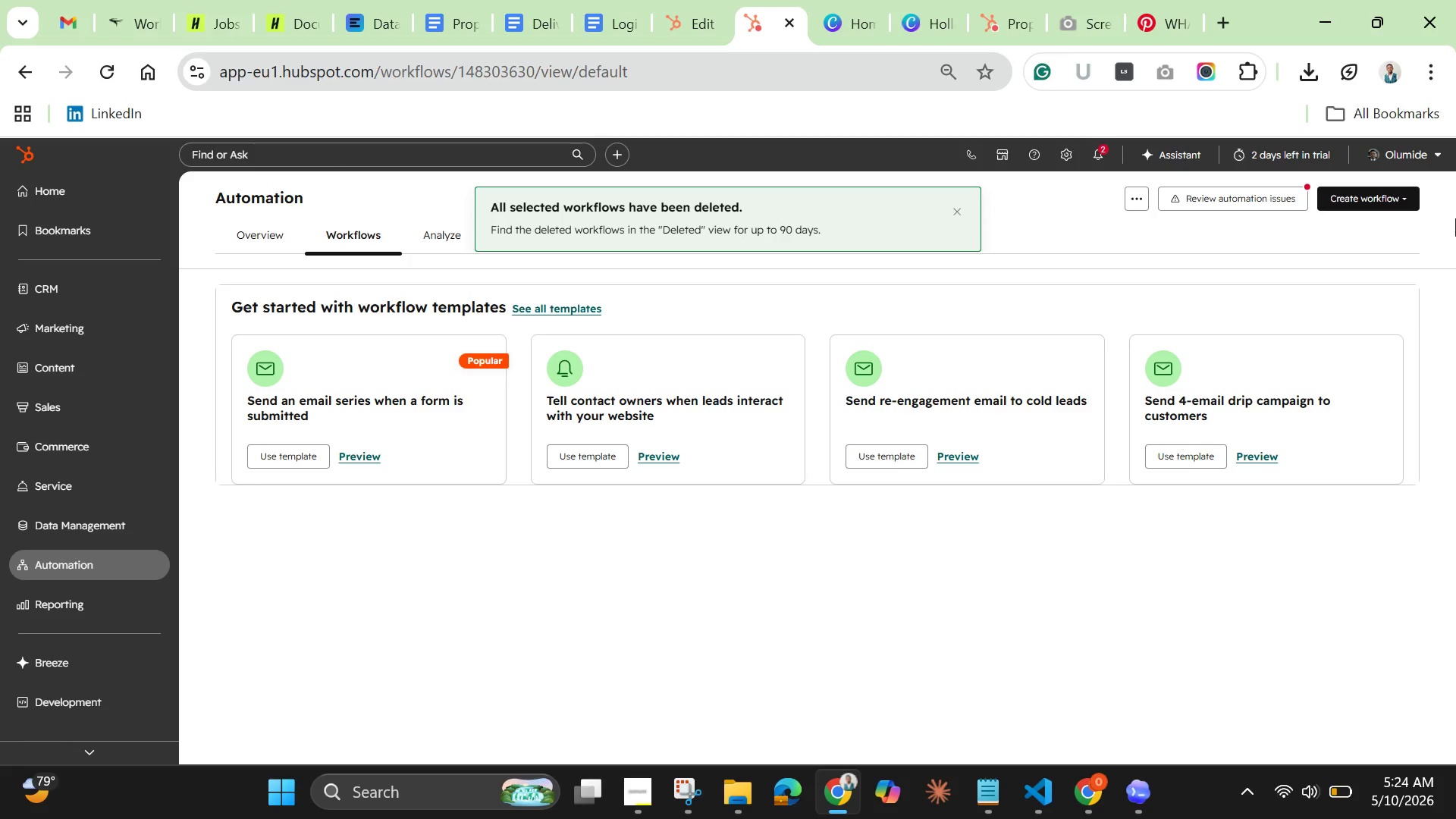 
wait(5.02)
 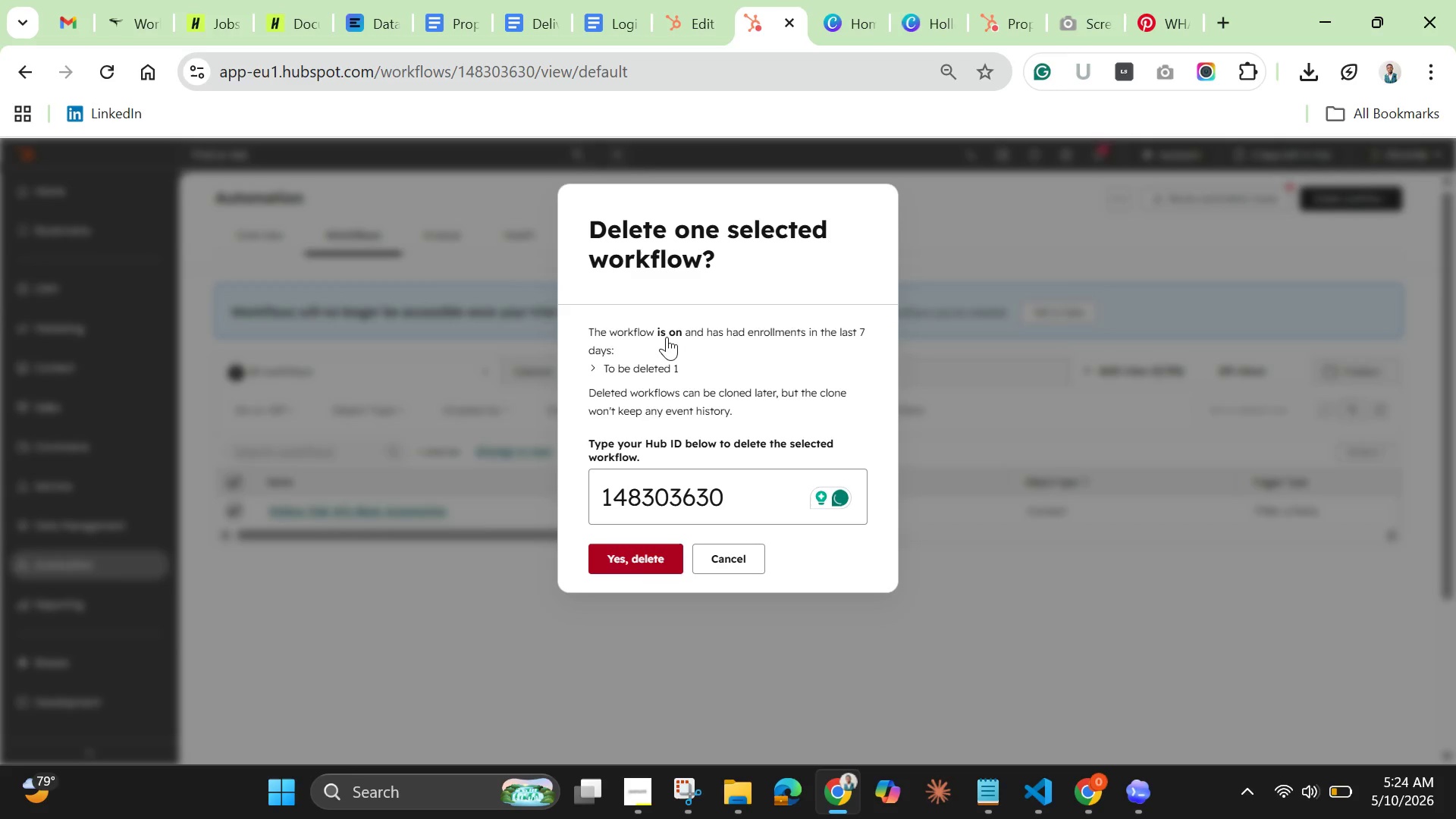 
left_click([1386, 190])
 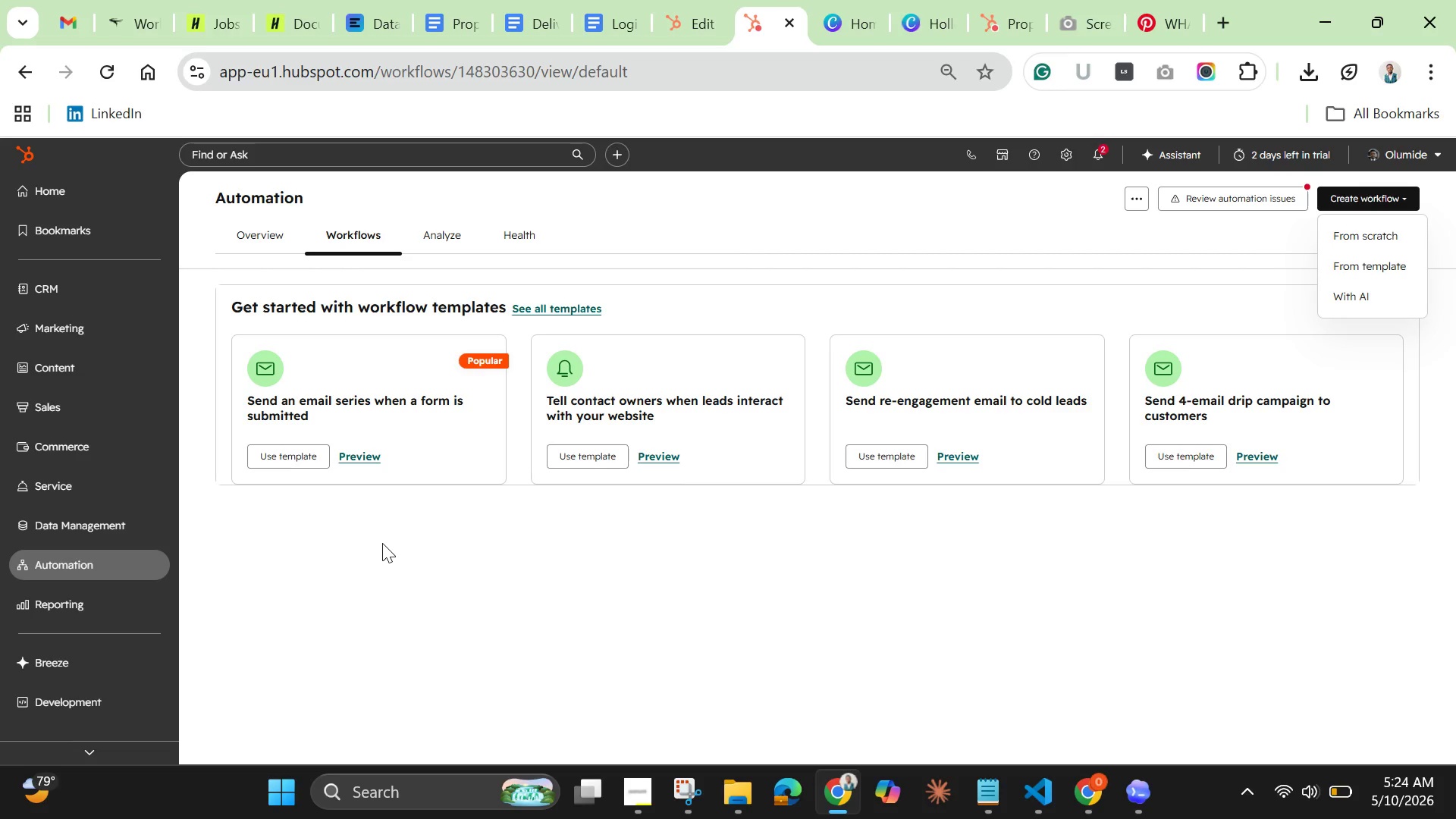 
wait(7.95)
 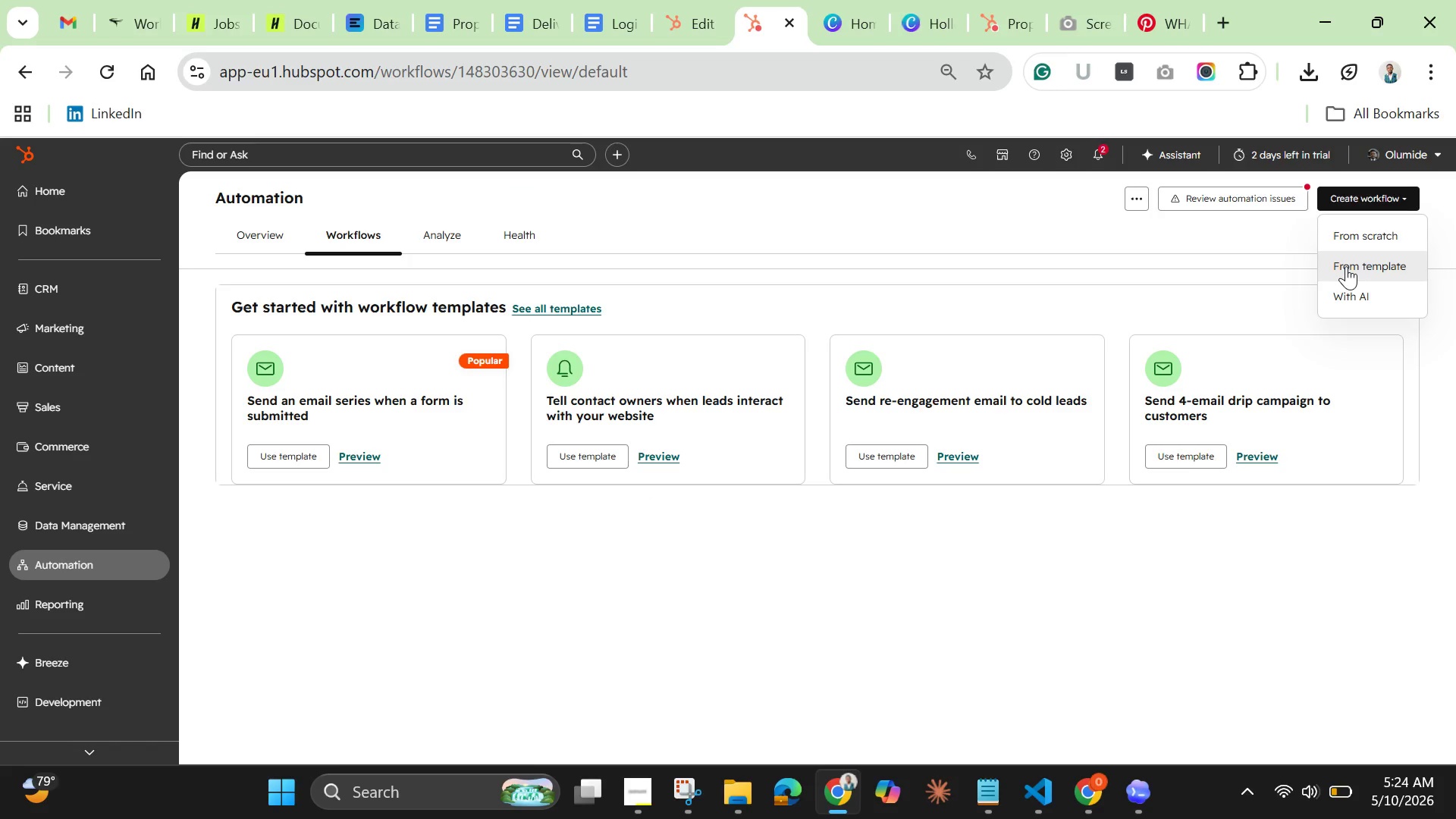 
left_click([1383, 239])
 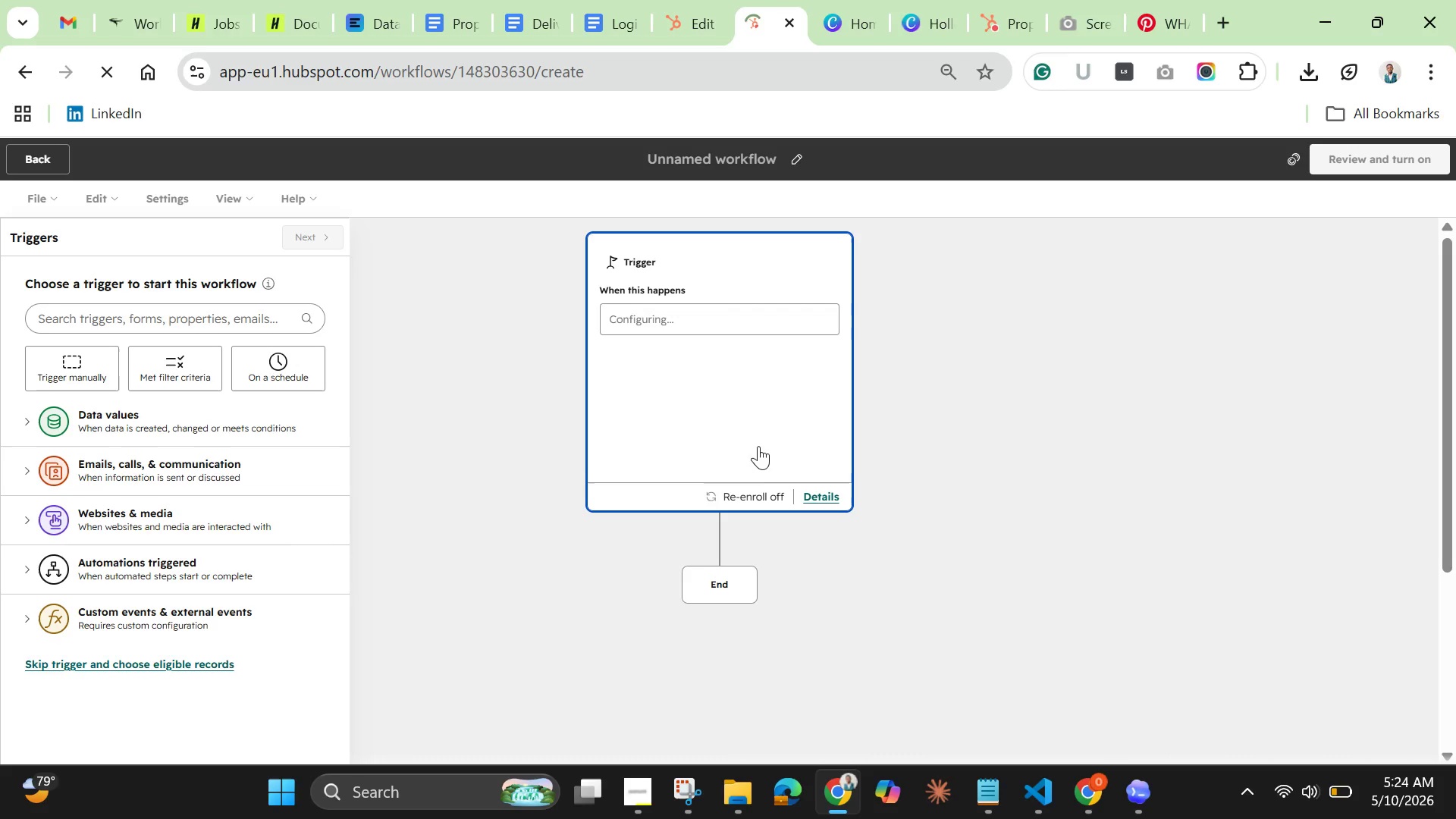 
wait(6.73)
 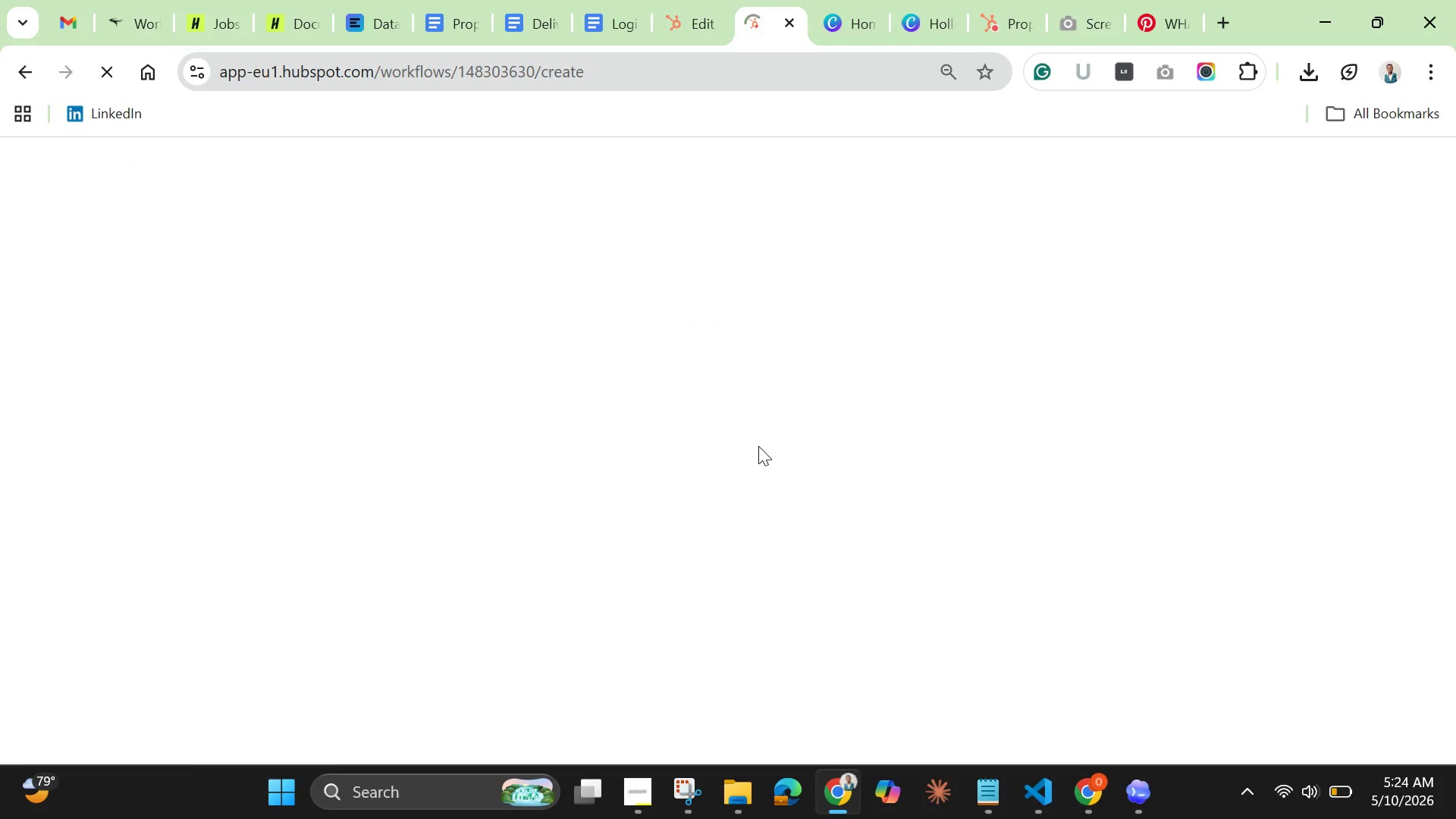 
double_click([738, 162])
 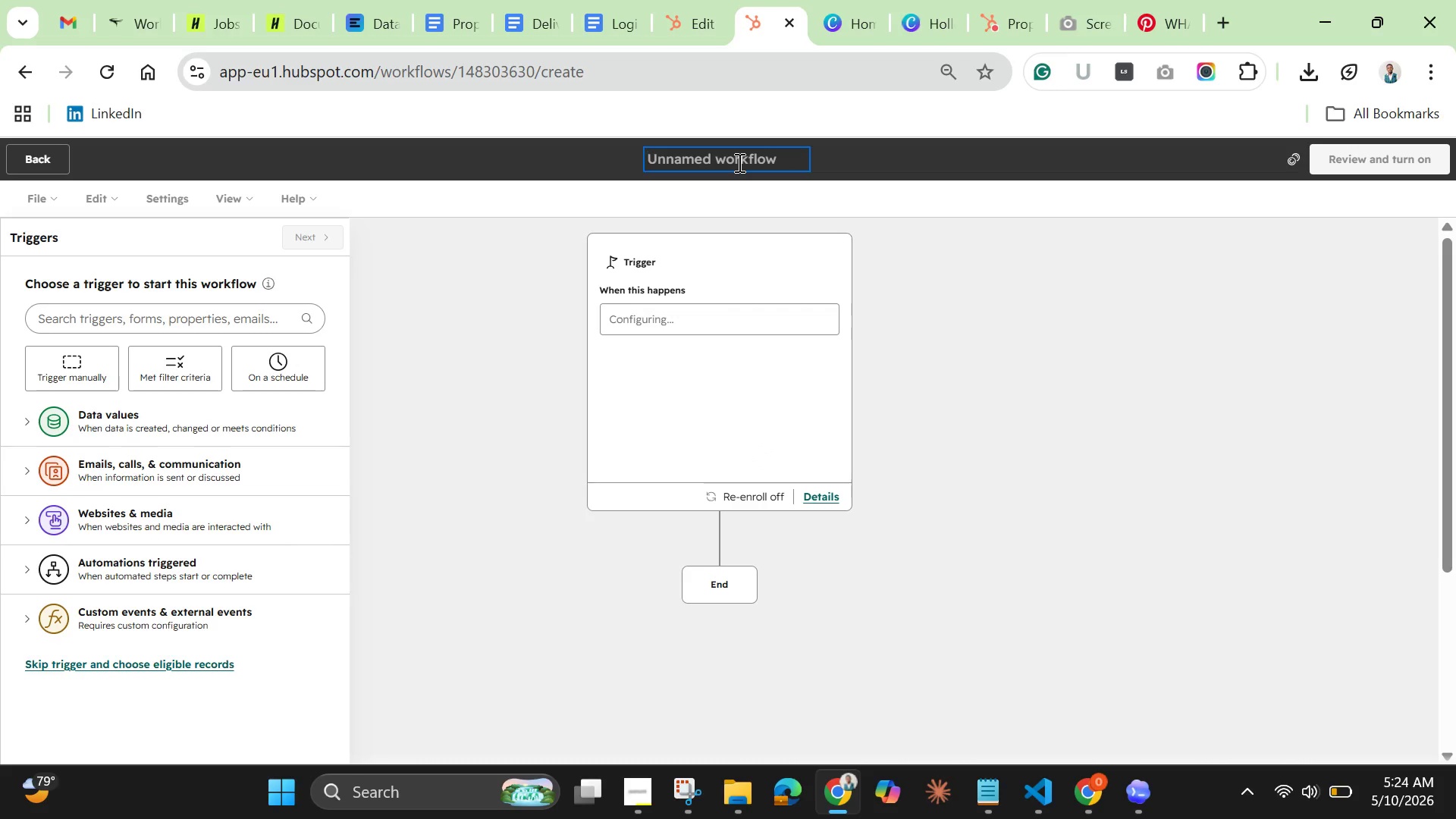 
triple_click([738, 162])
 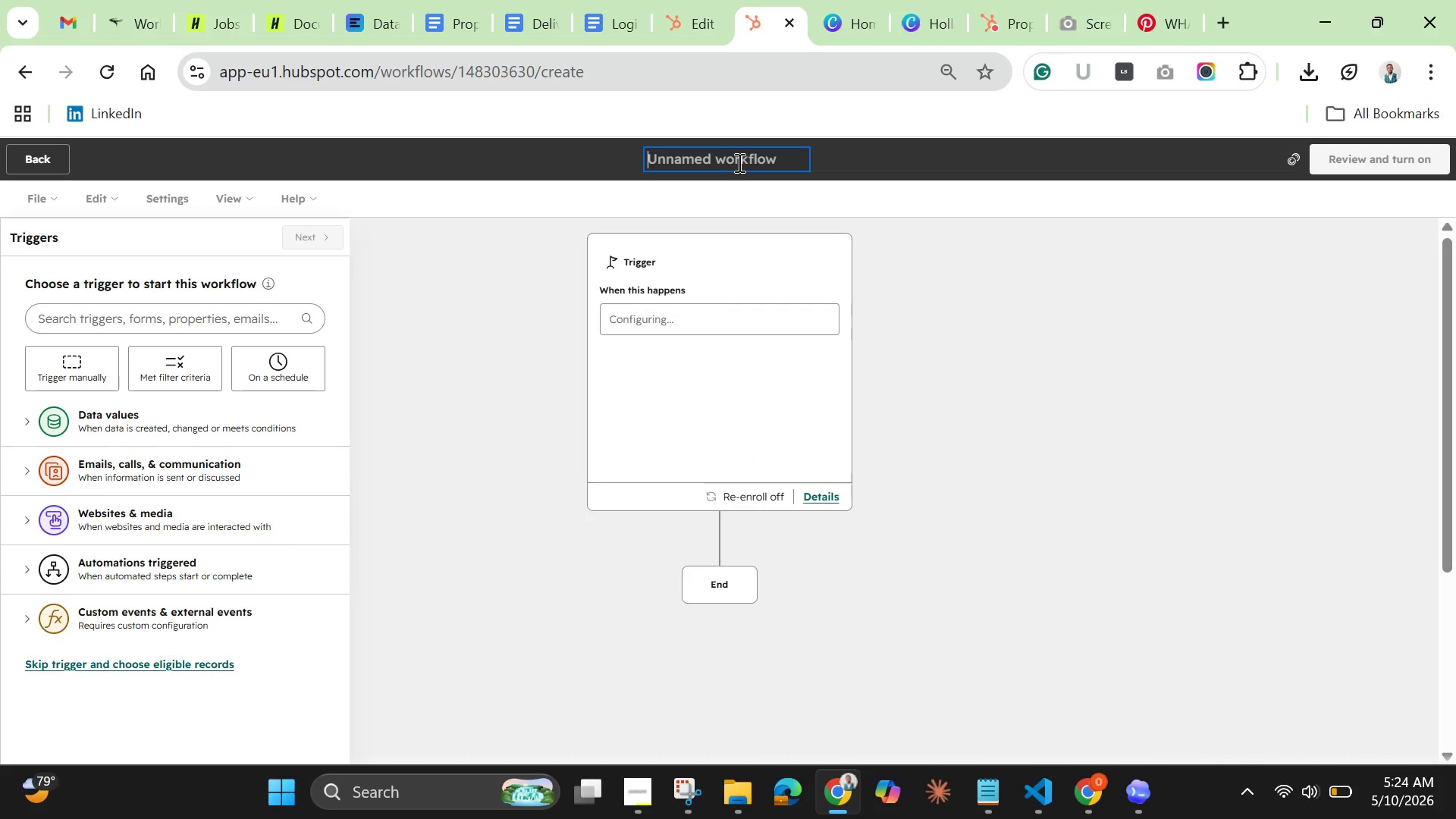 
type(Midwest CS)
key(Backspace)
type(DL Re-engagement Workflow)
 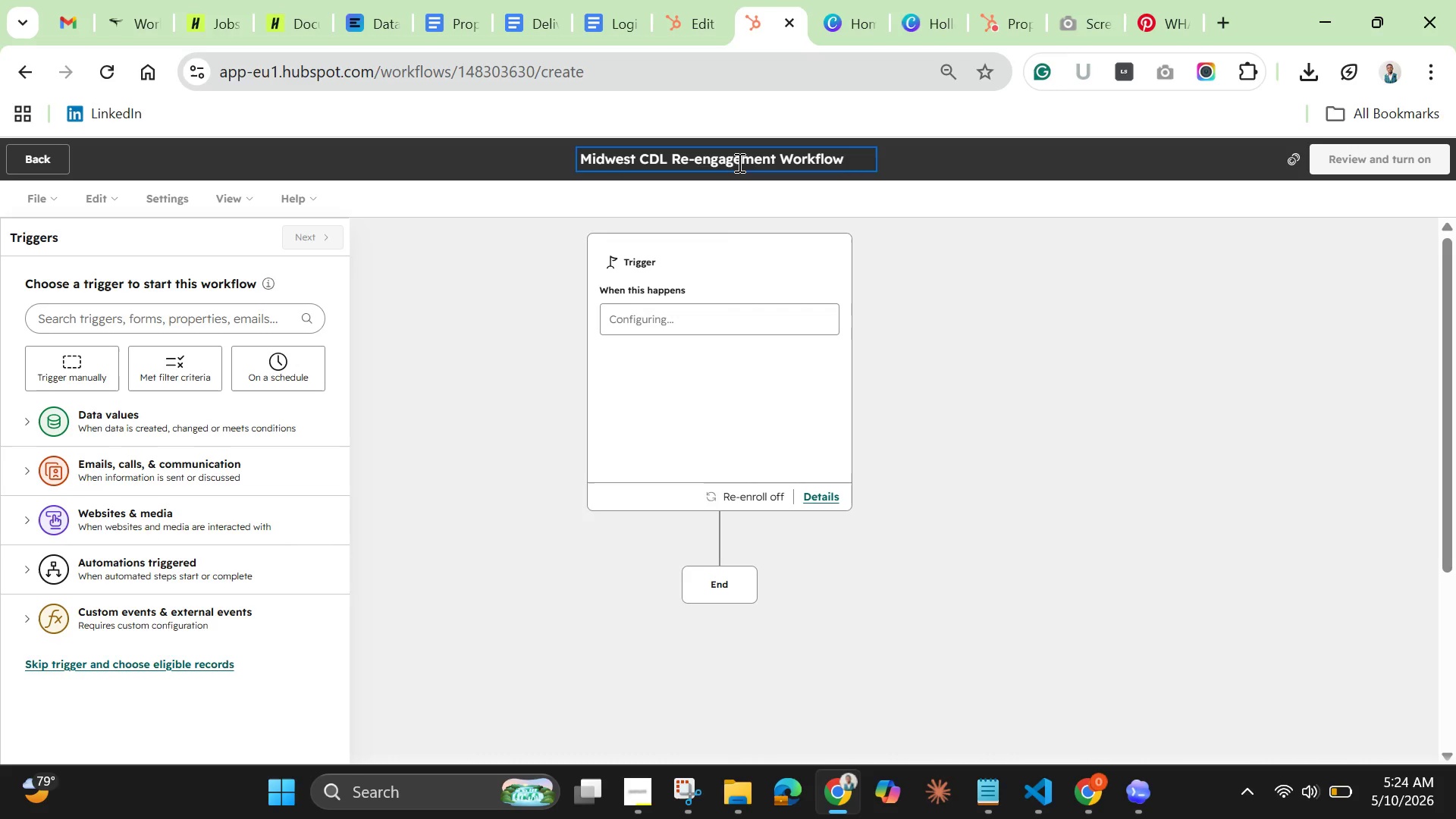 
left_click([947, 377])
 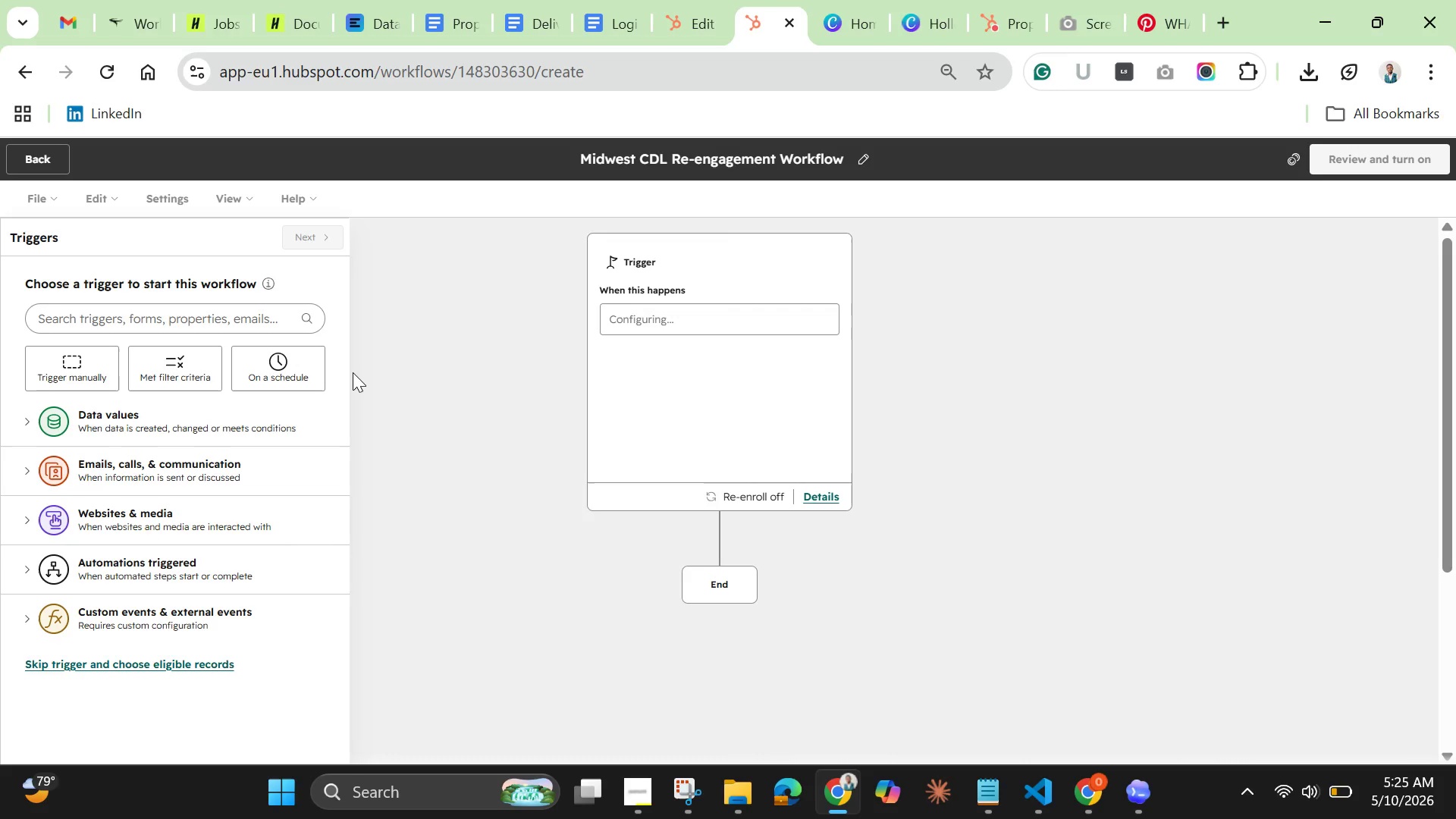 
wait(17.36)
 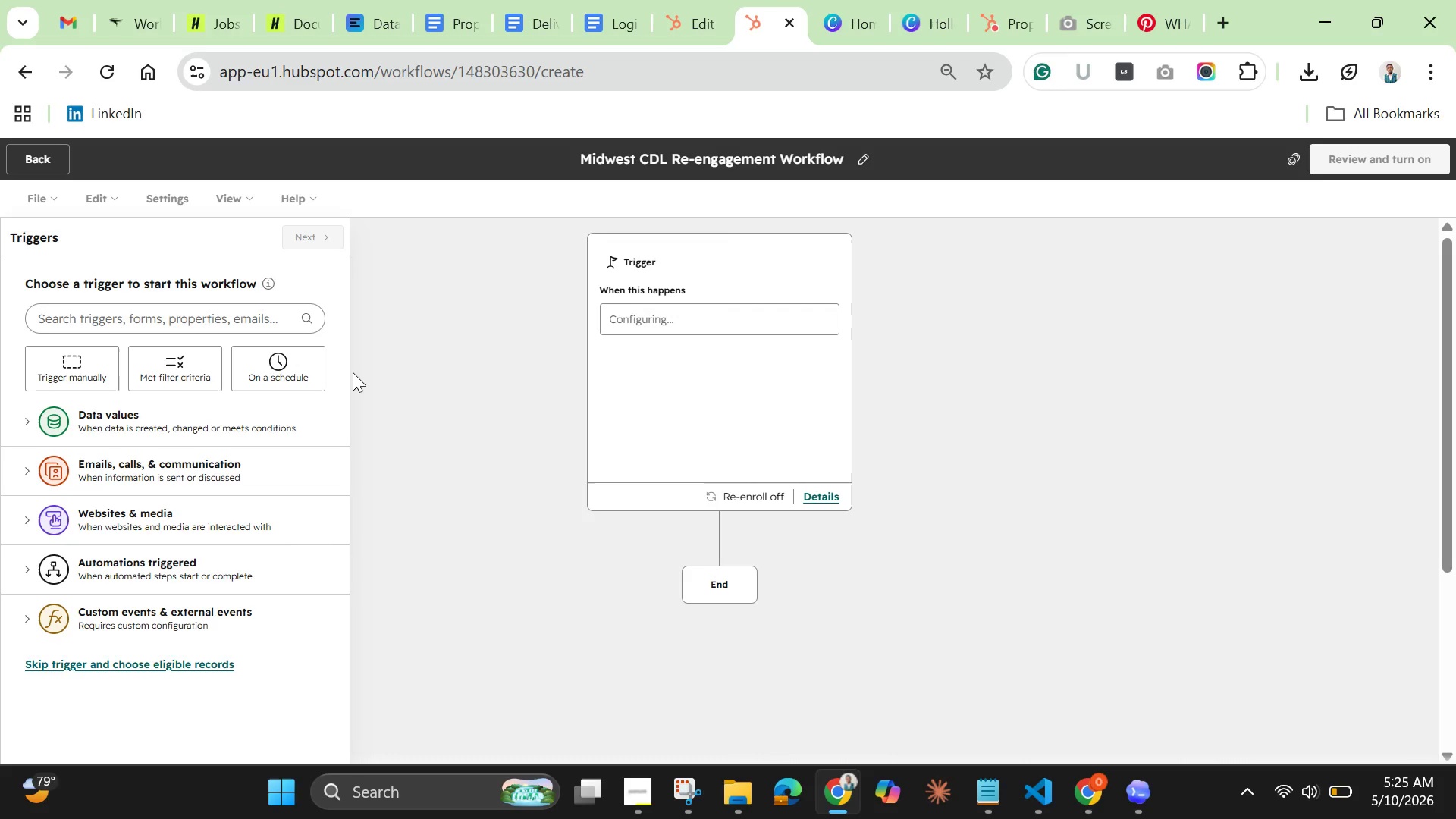 
left_click([199, 423])
 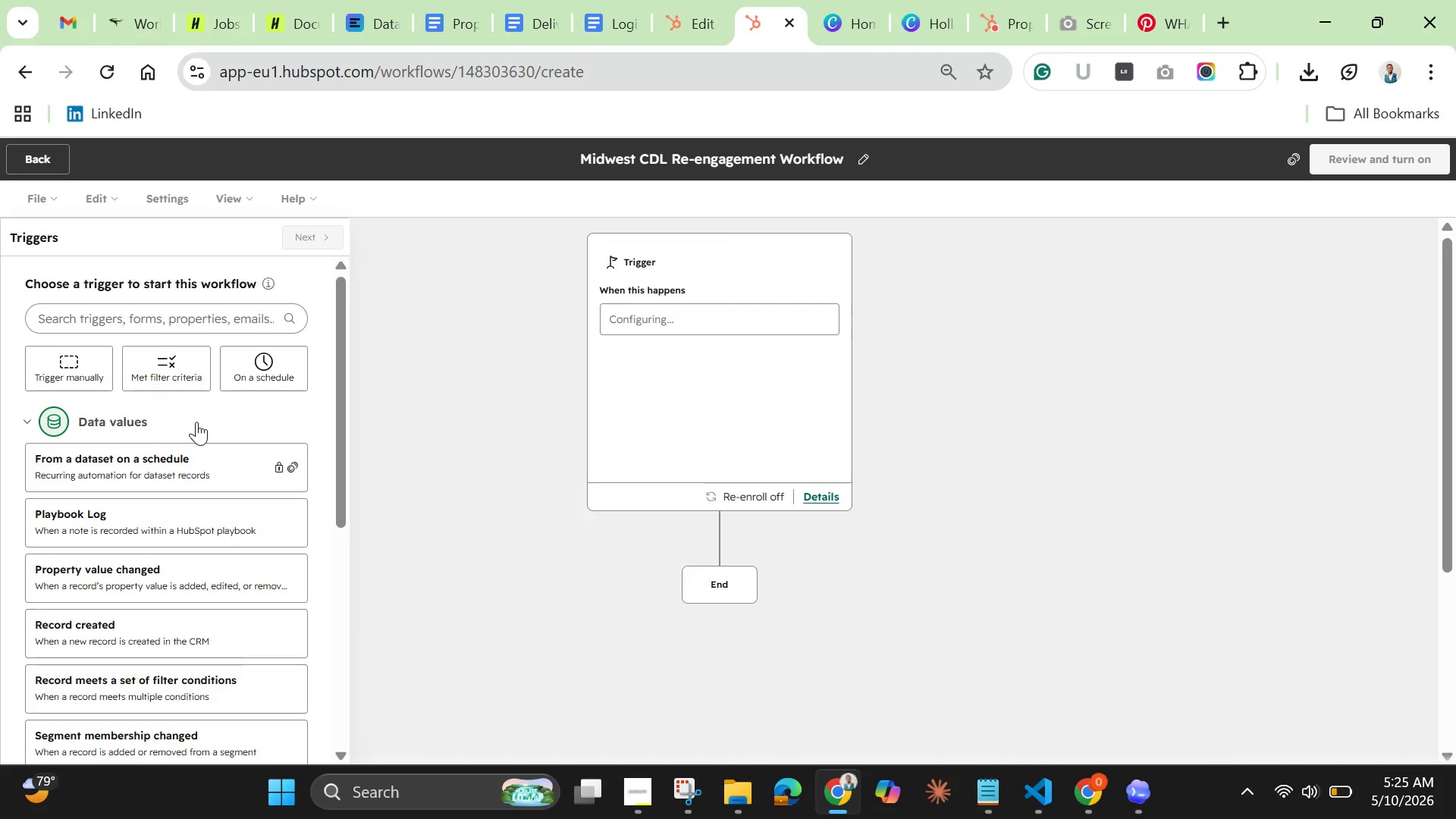 
scroll: coordinate [196, 424], scroll_direction: down, amount: 1.0
 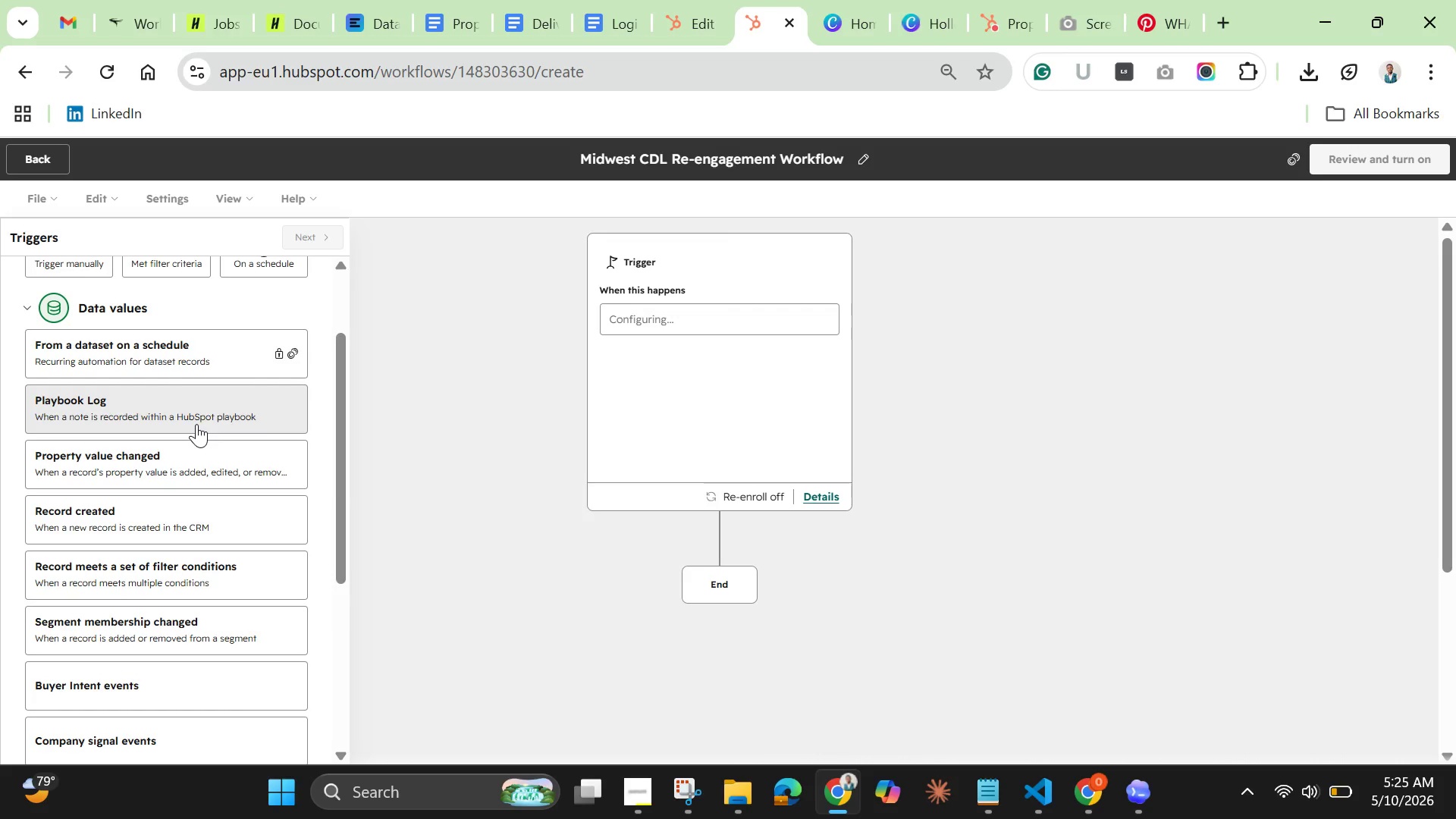 
wait(5.62)
 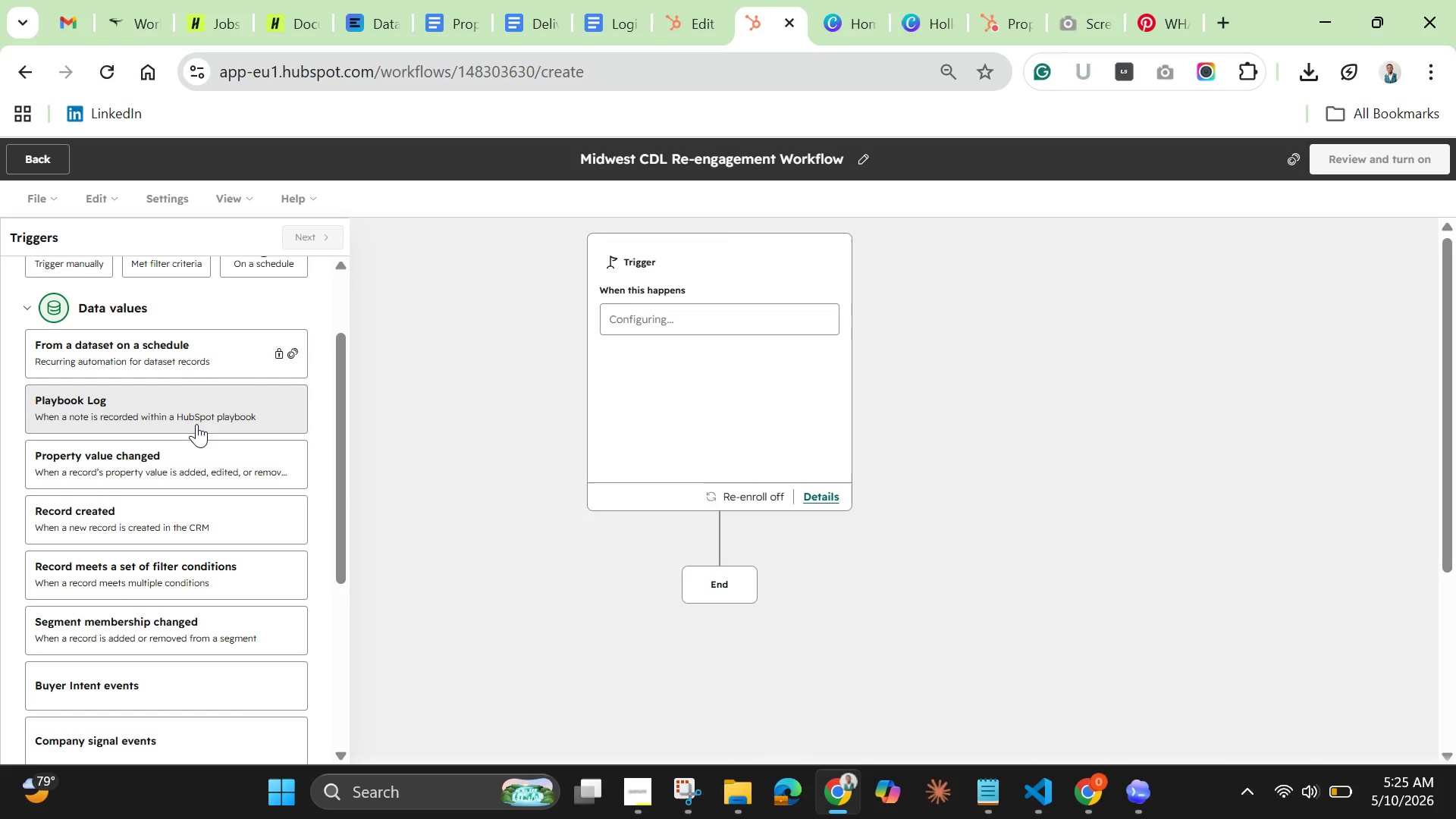 
scroll: coordinate [196, 424], scroll_direction: none, amount: 0.0
 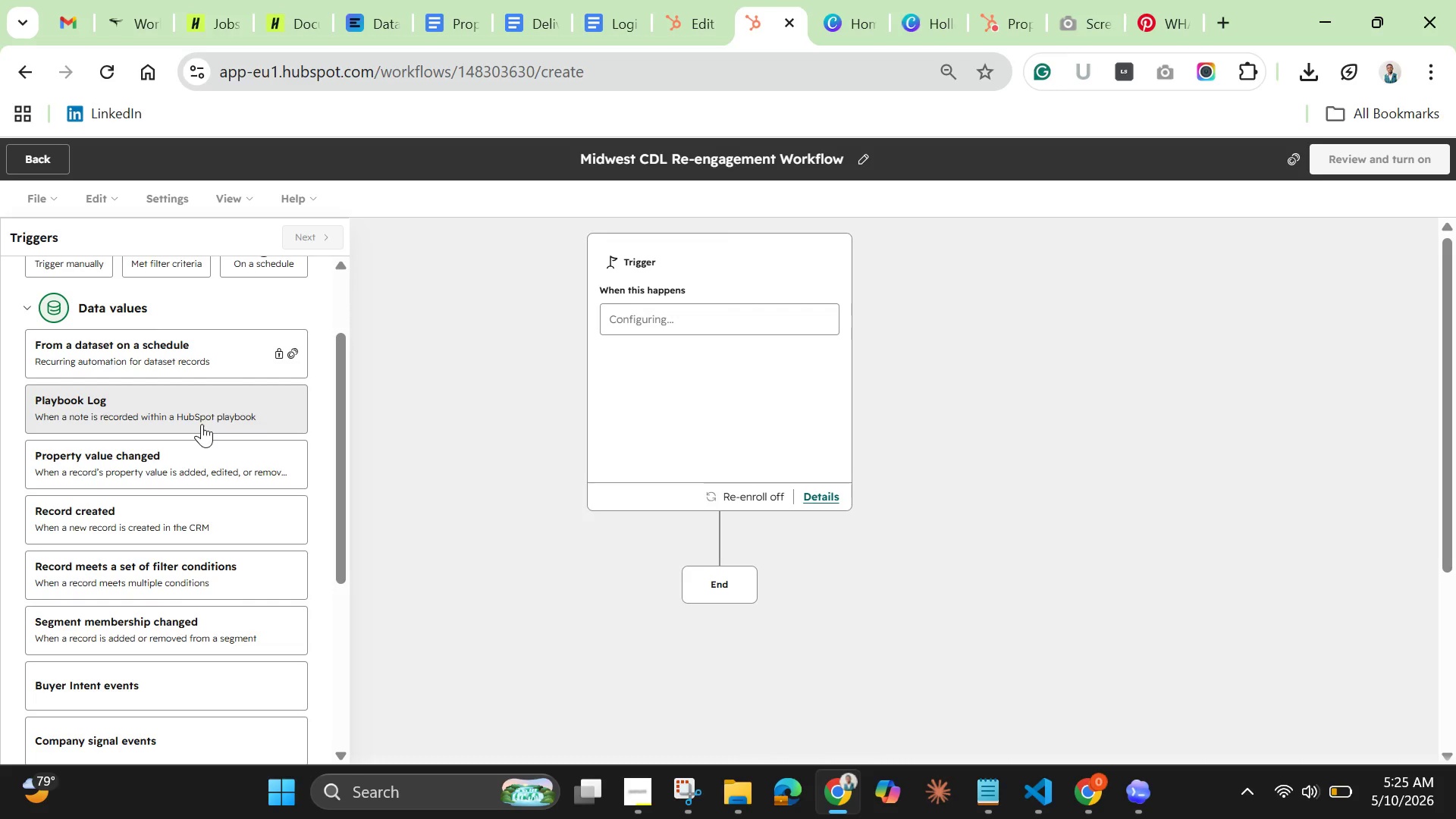 
left_click([504, 431])
 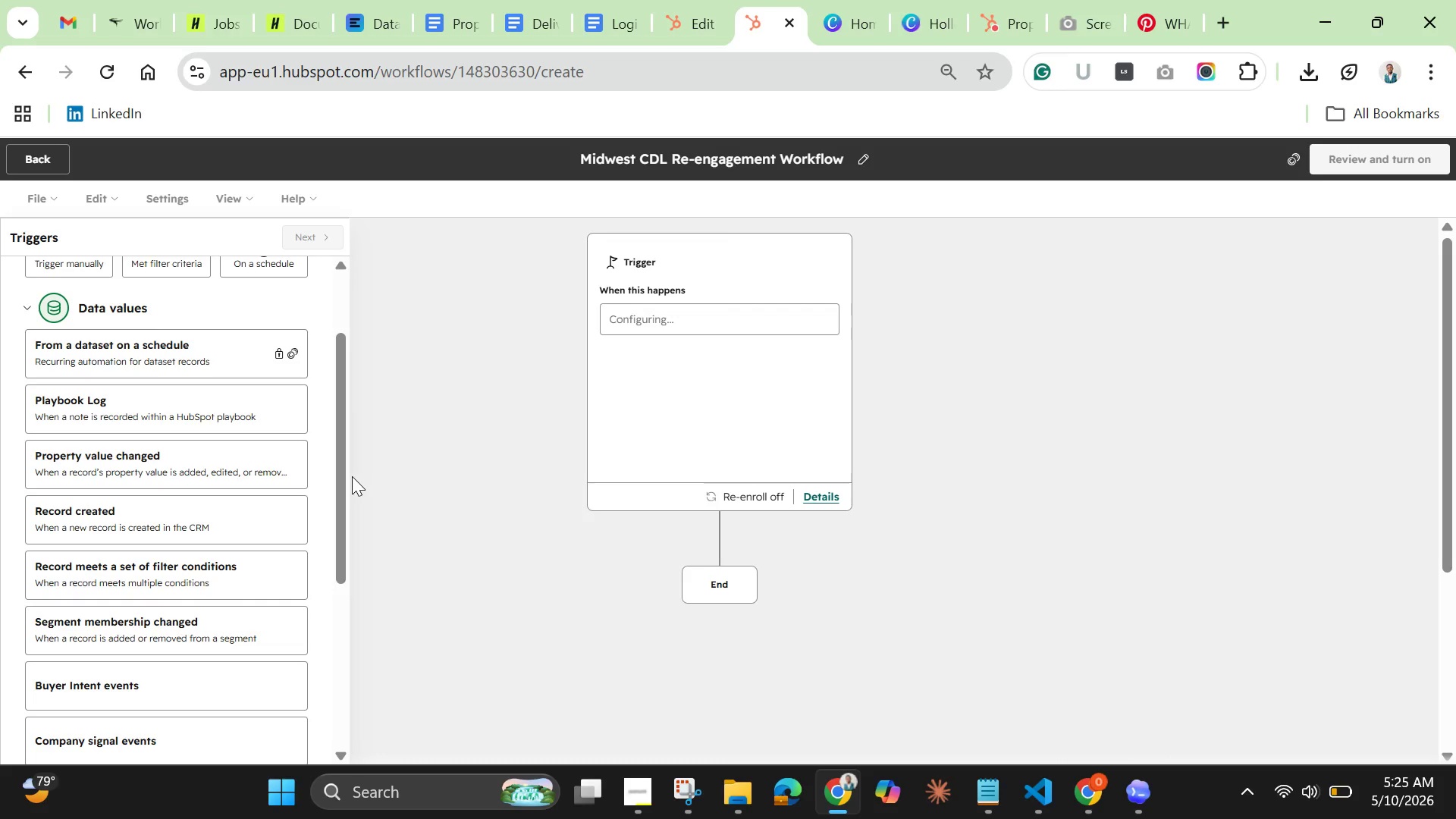 
scroll: coordinate [335, 475], scroll_direction: up, amount: 2.0
 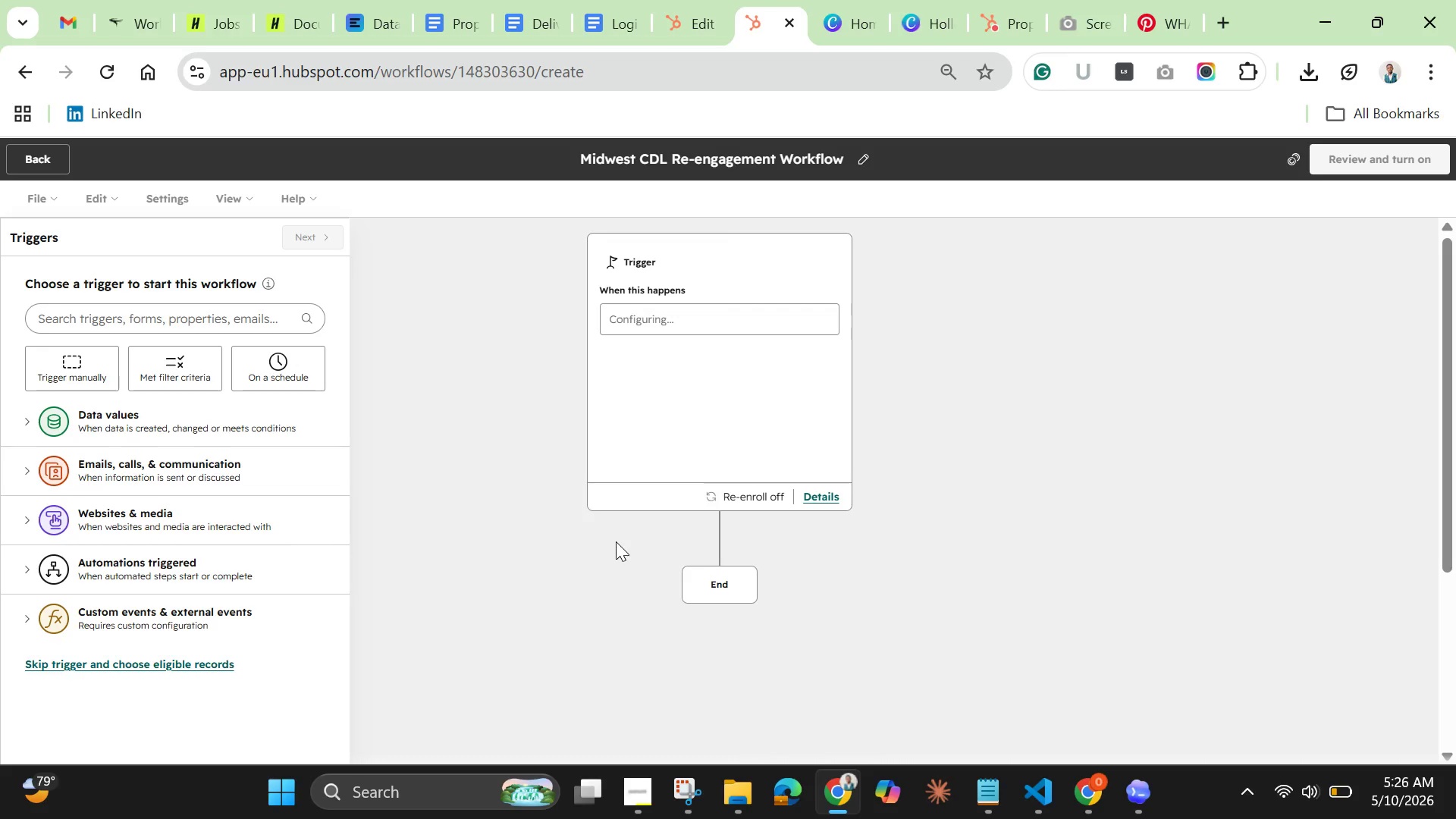 
wait(53.59)
 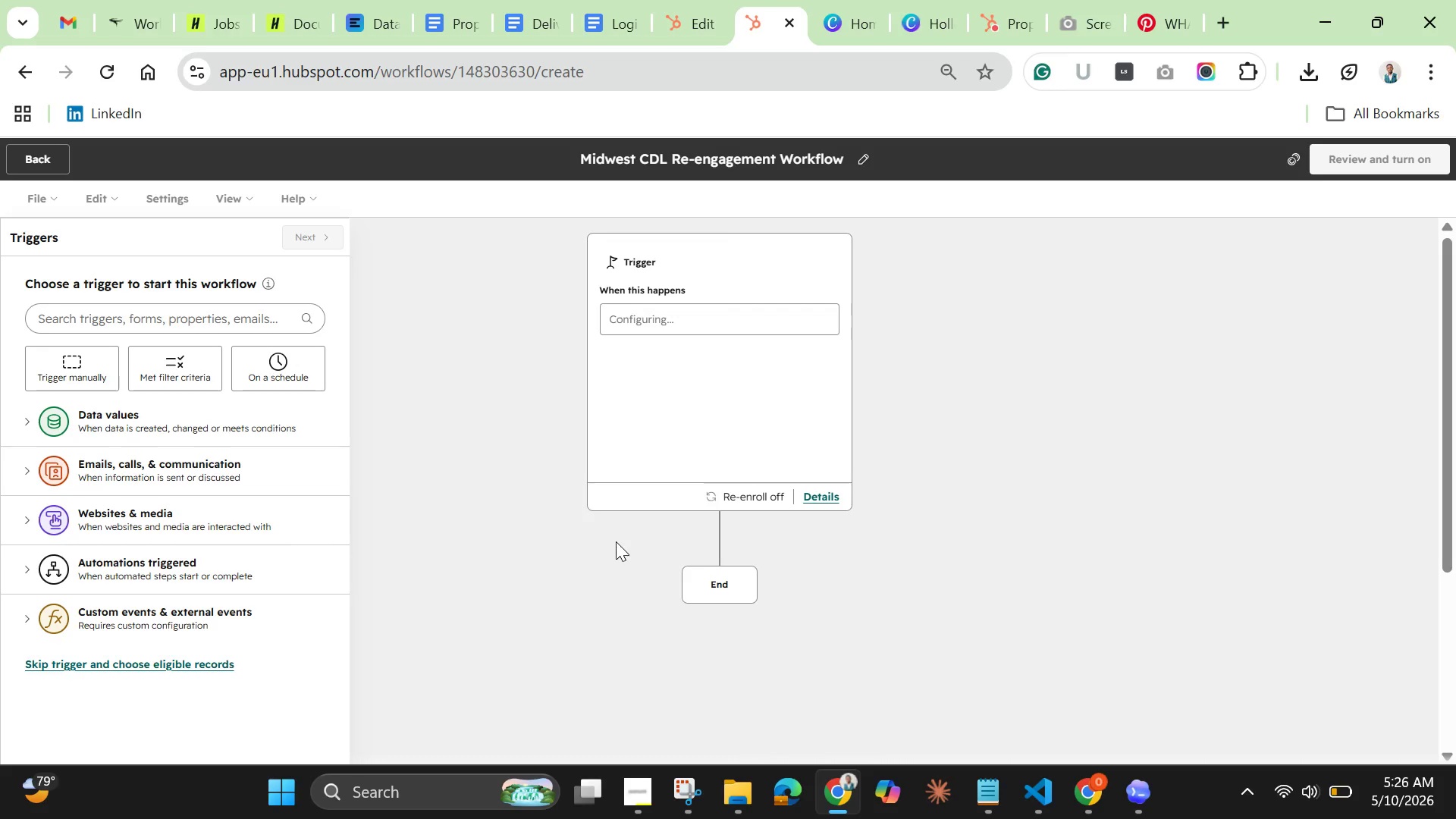 
left_click([166, 362])
 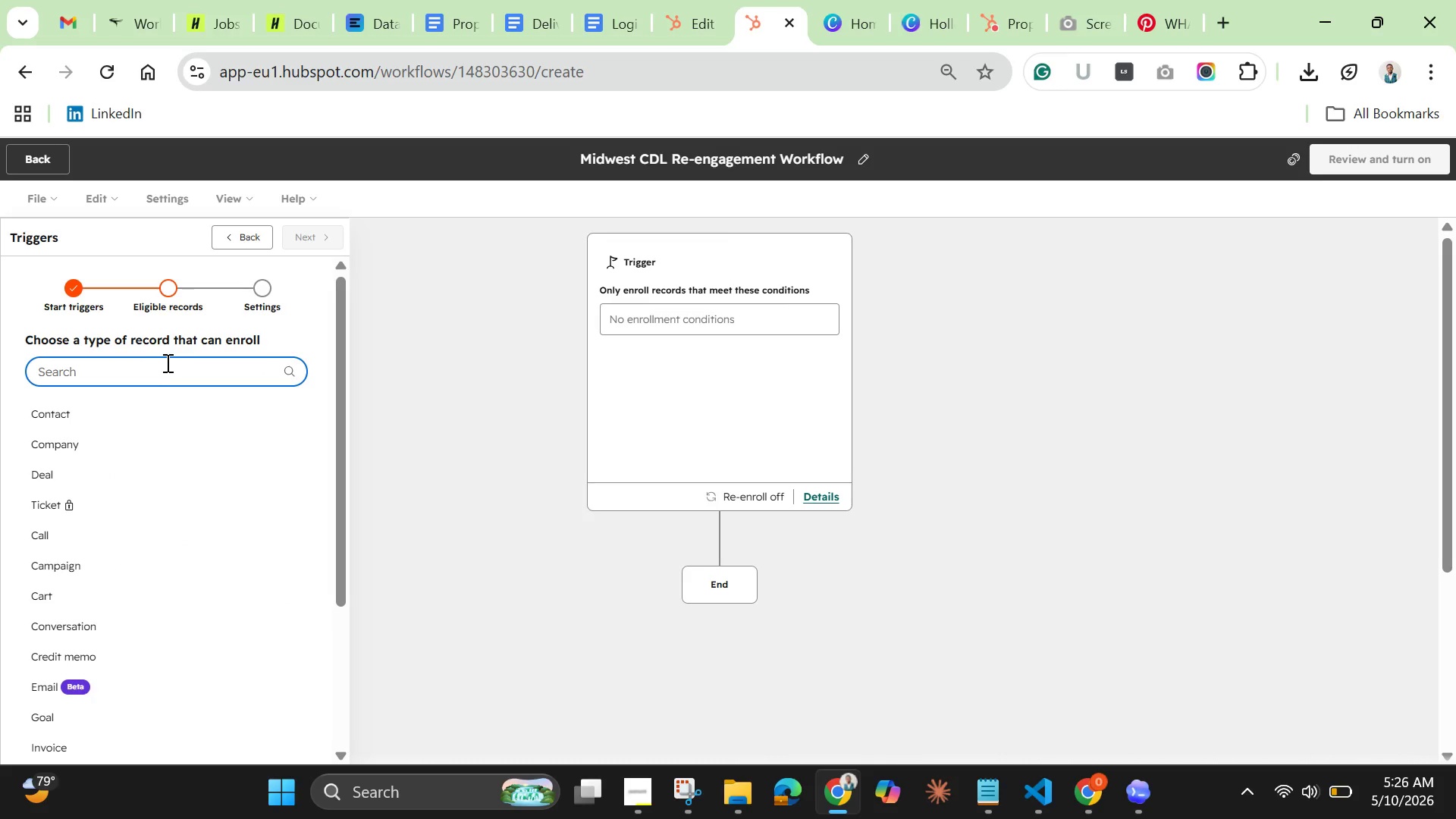 
wait(6.98)
 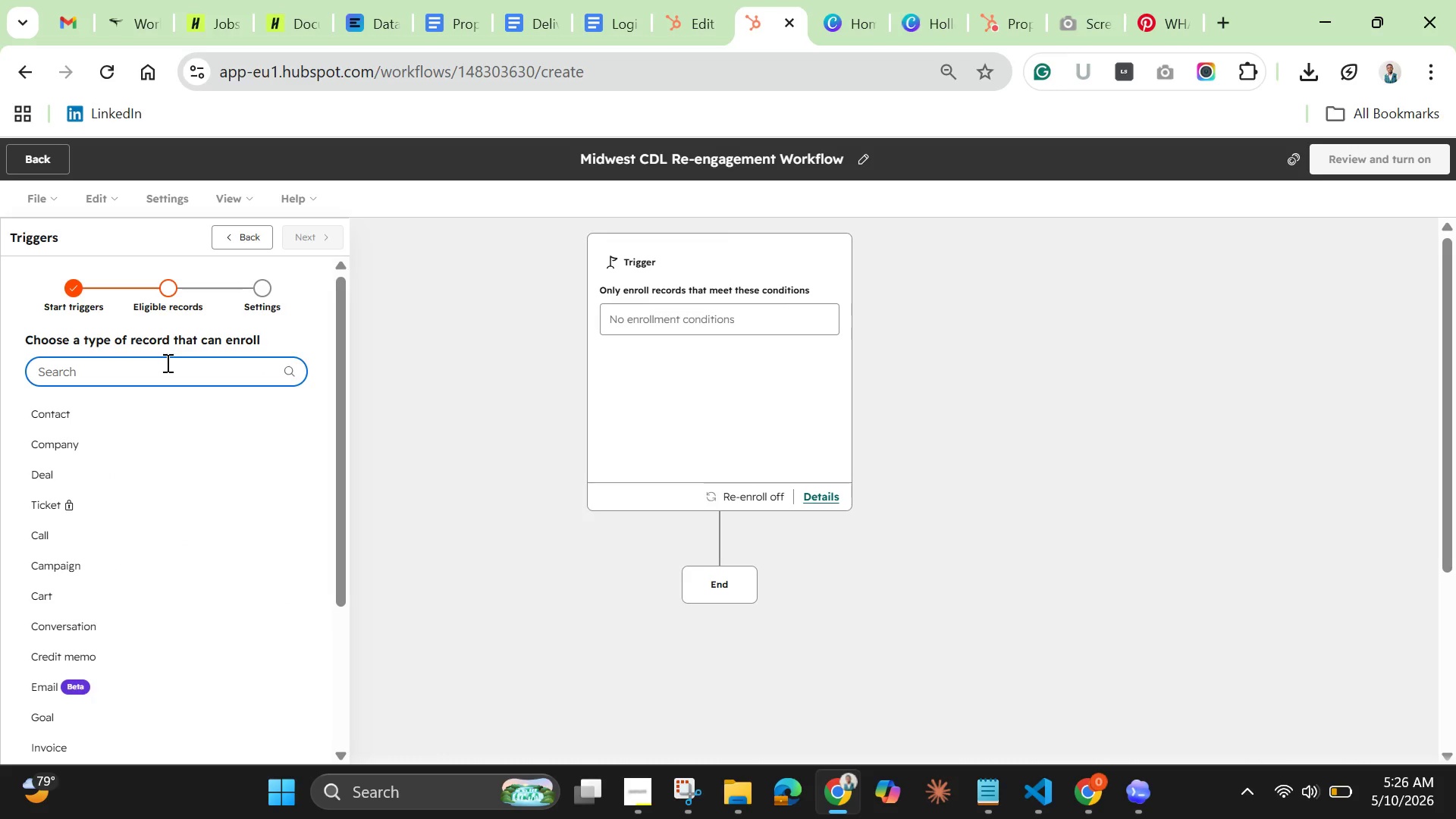 
left_click([95, 407])
 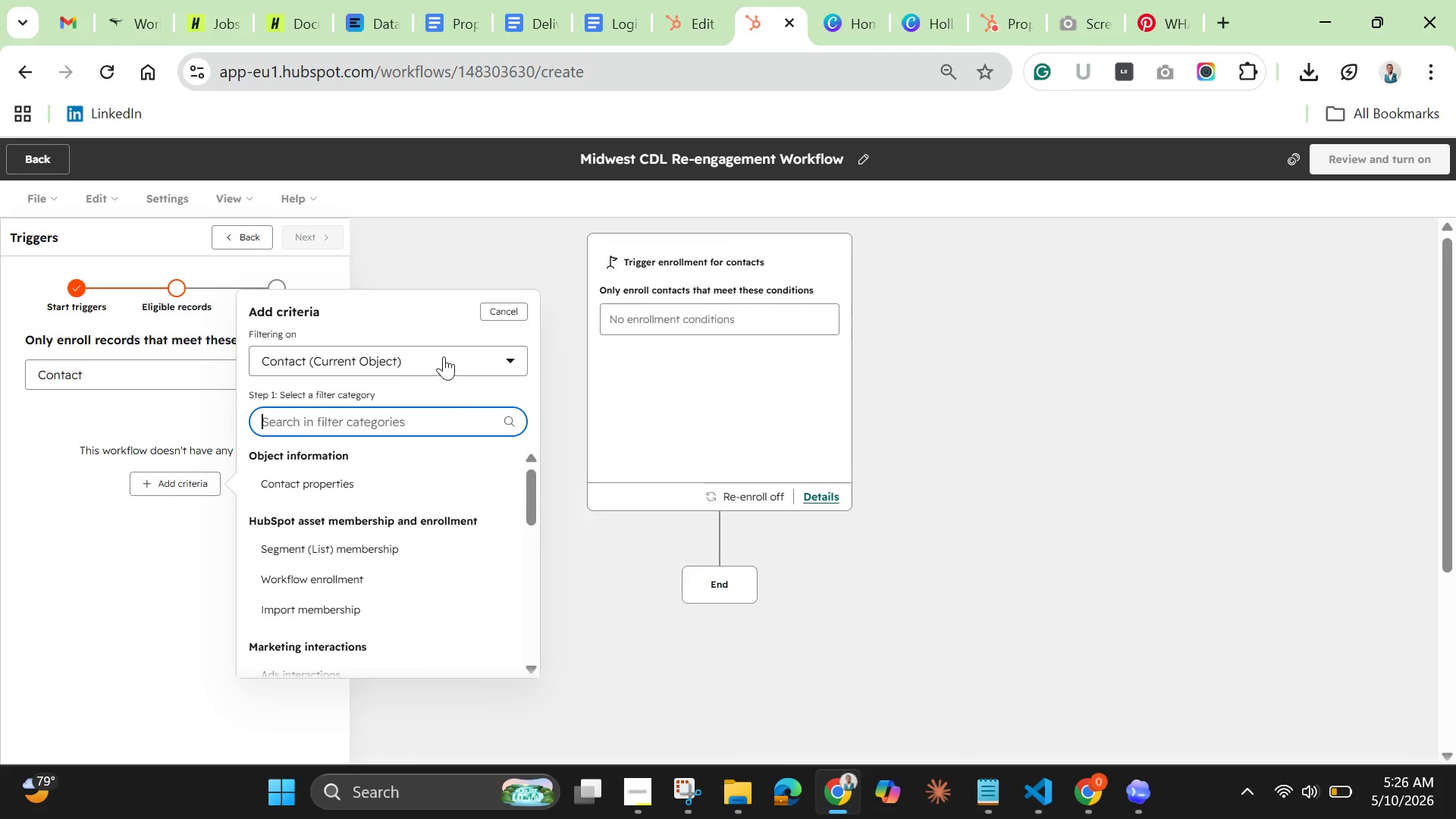 
left_click([322, 486])
 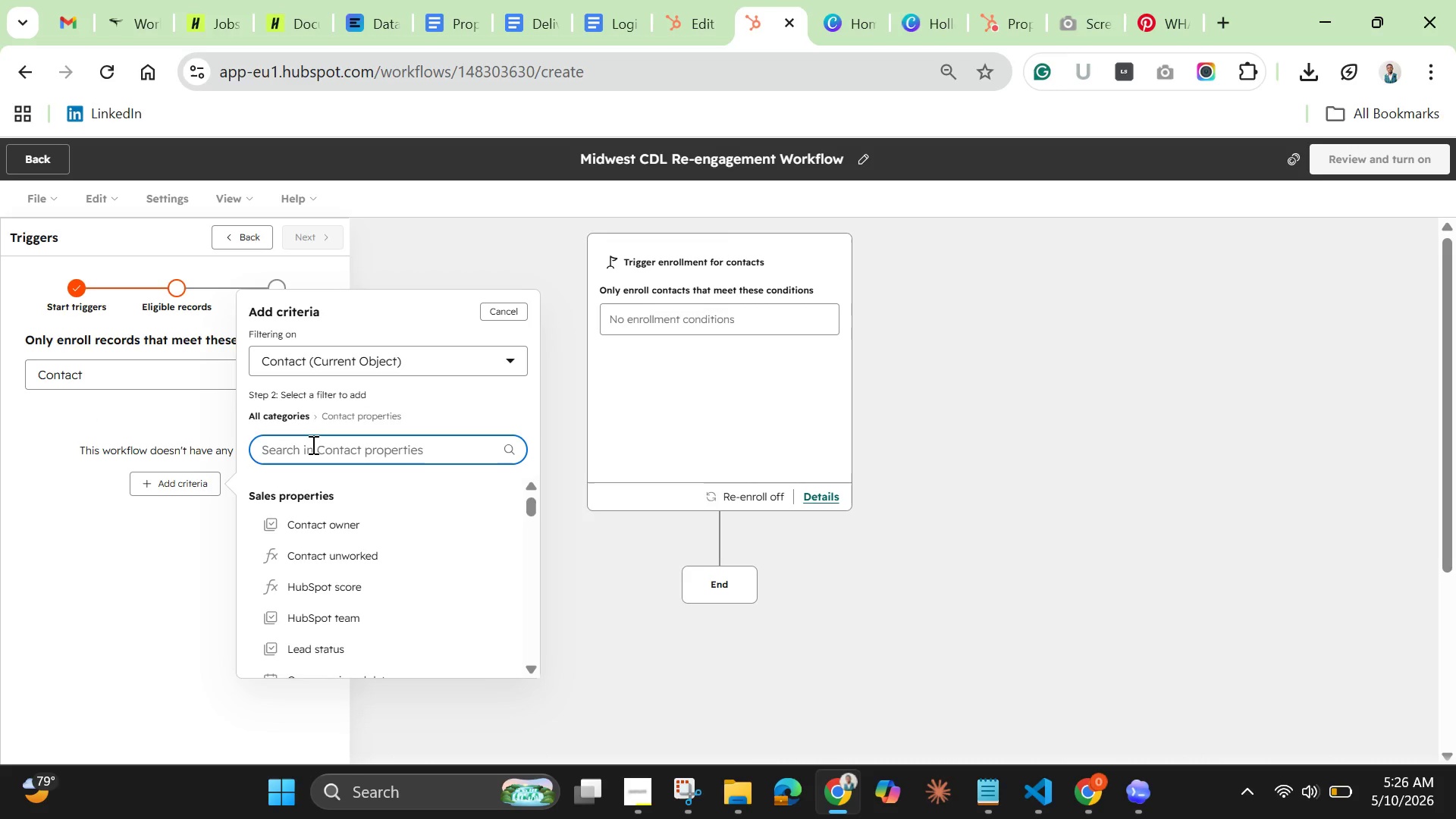 
wait(7.06)
 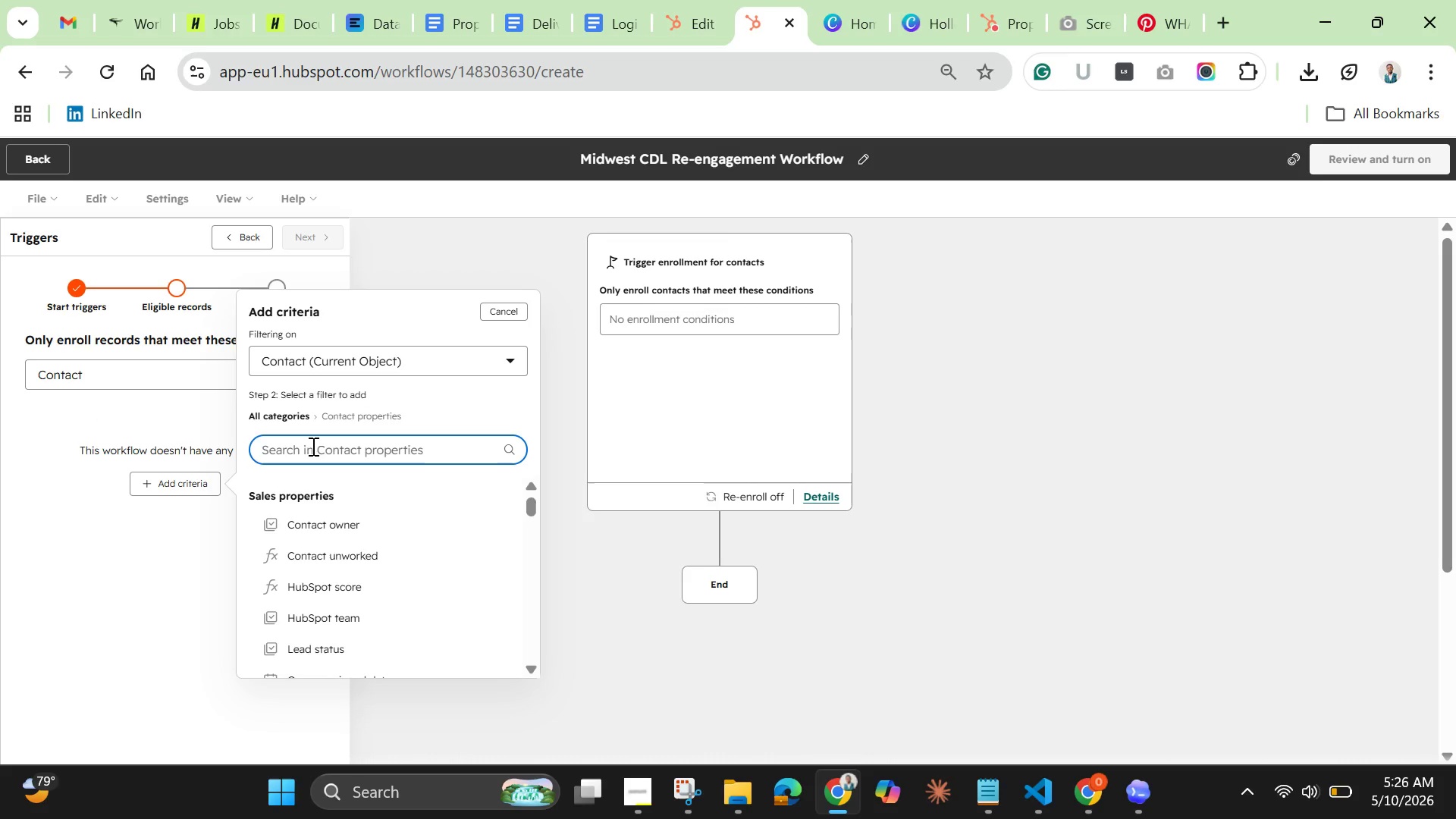 
type(reg)
 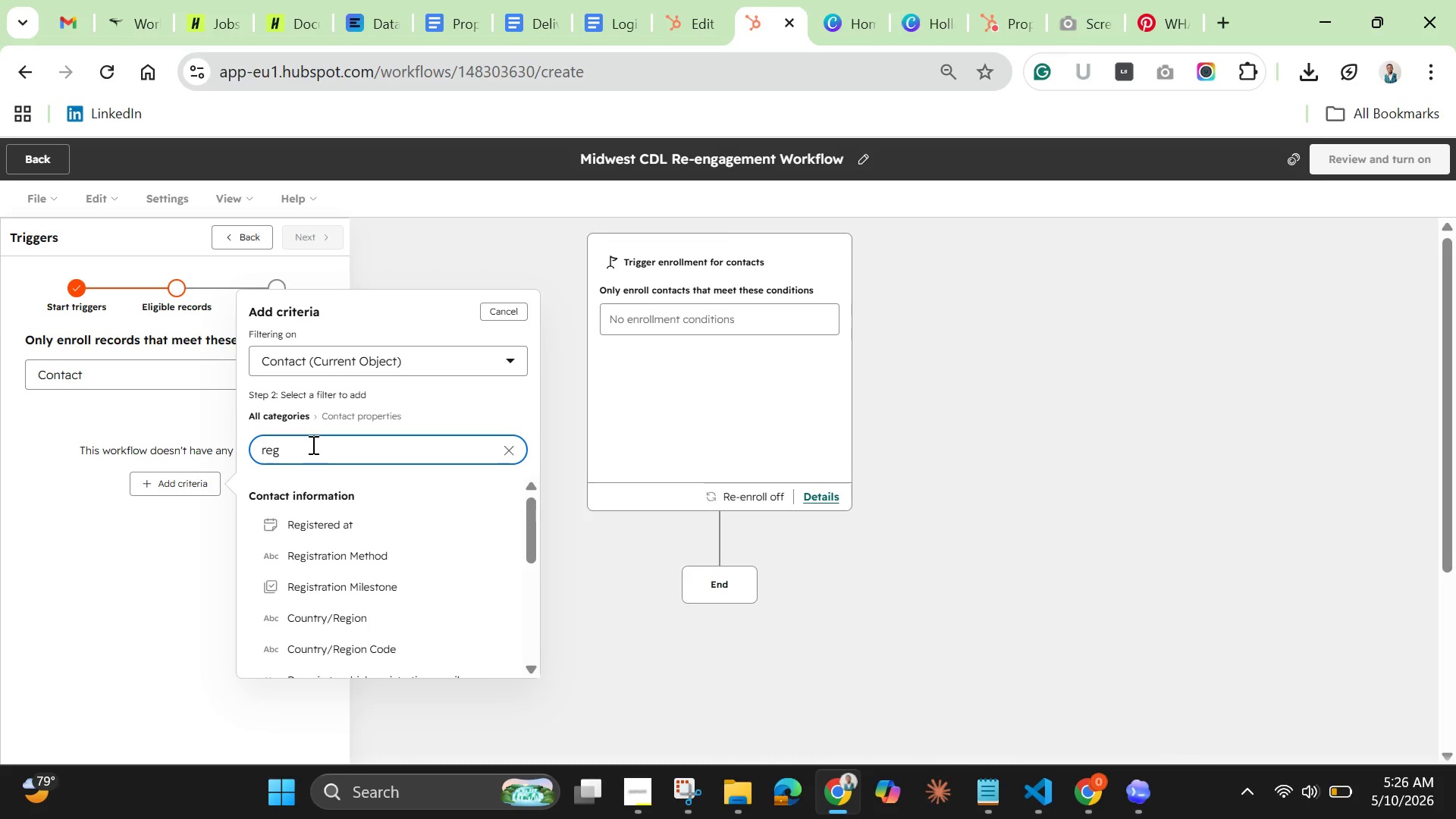 
wait(5.05)
 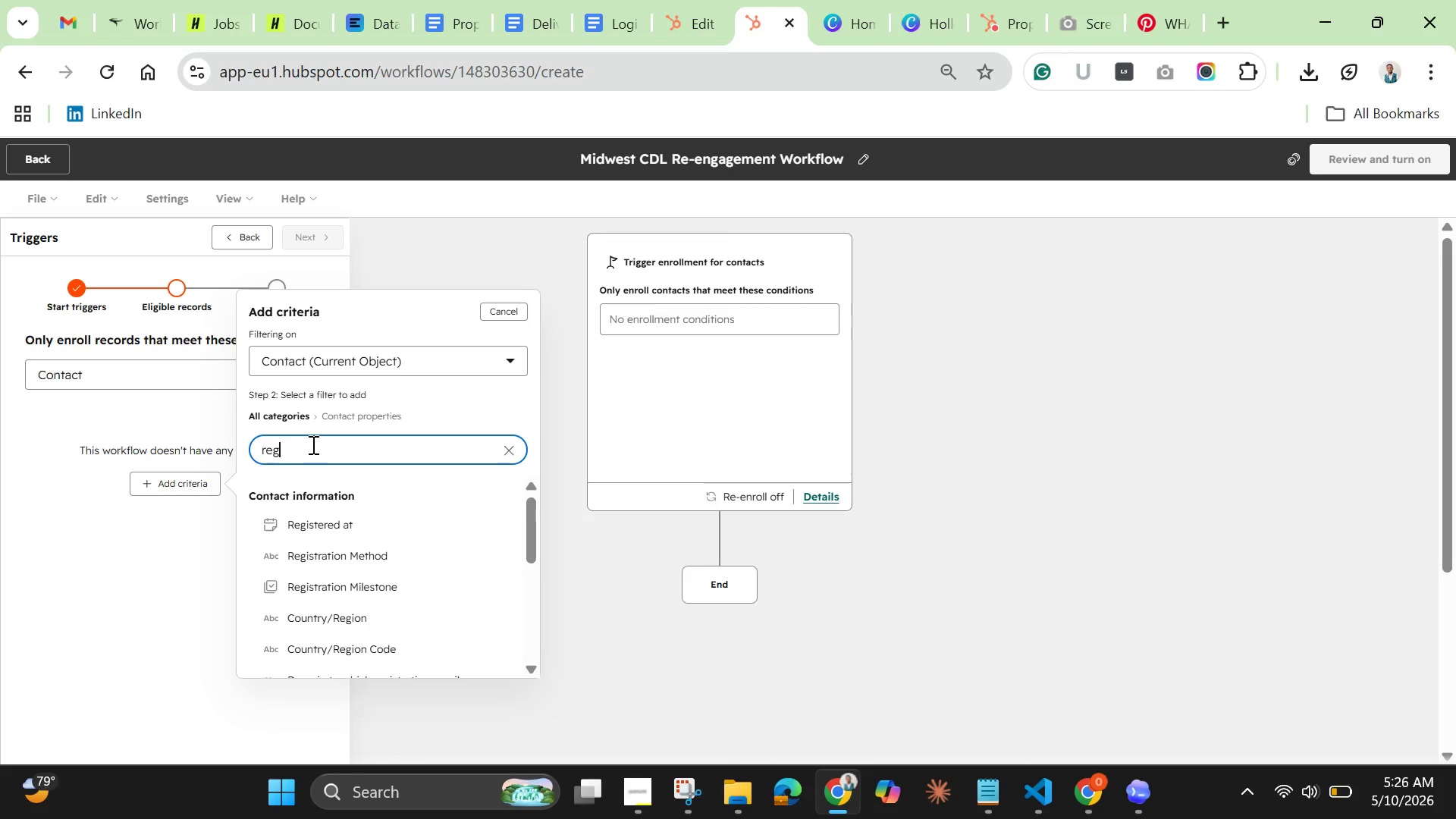 
left_click([313, 584])
 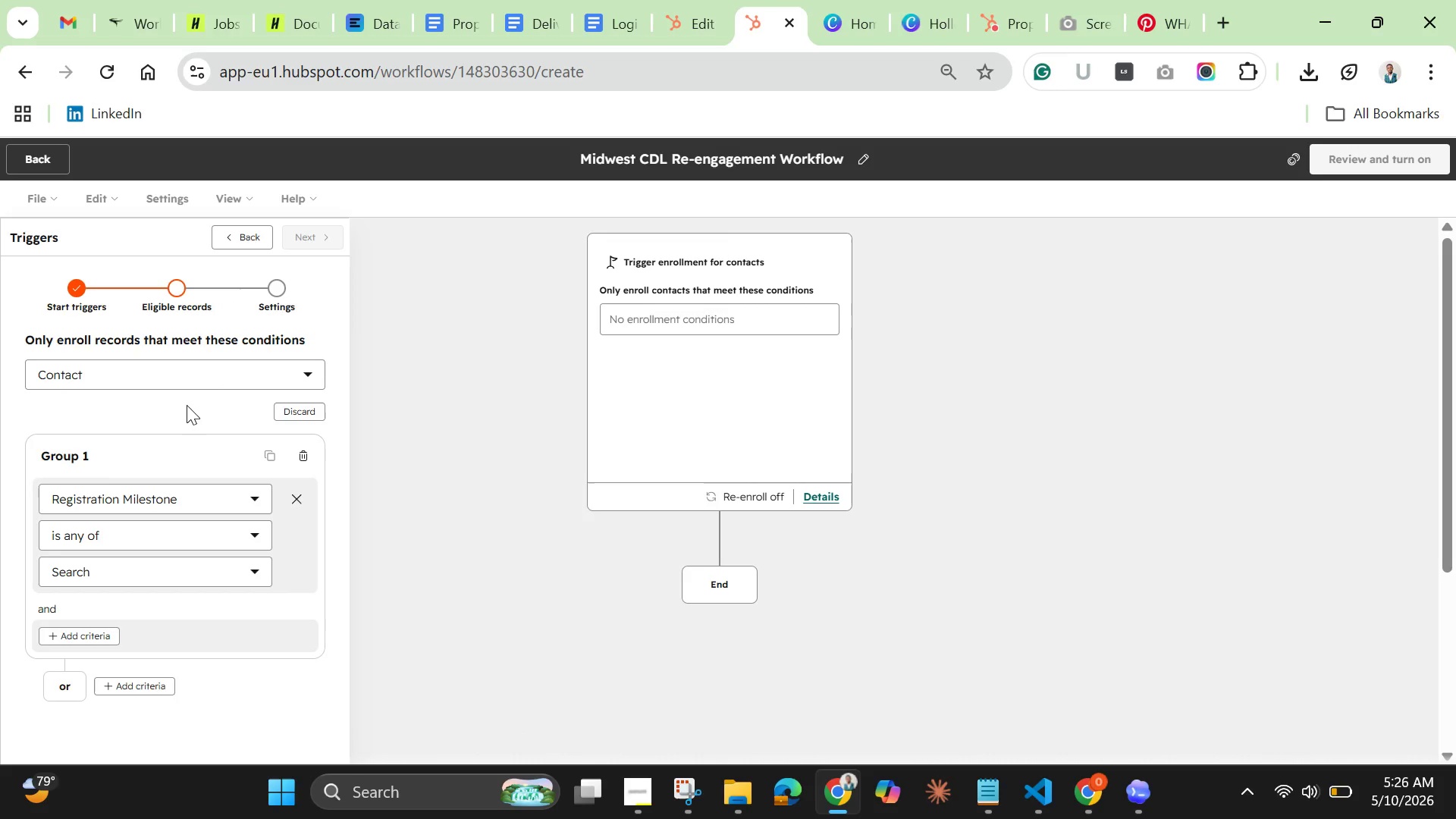 
left_click([123, 573])
 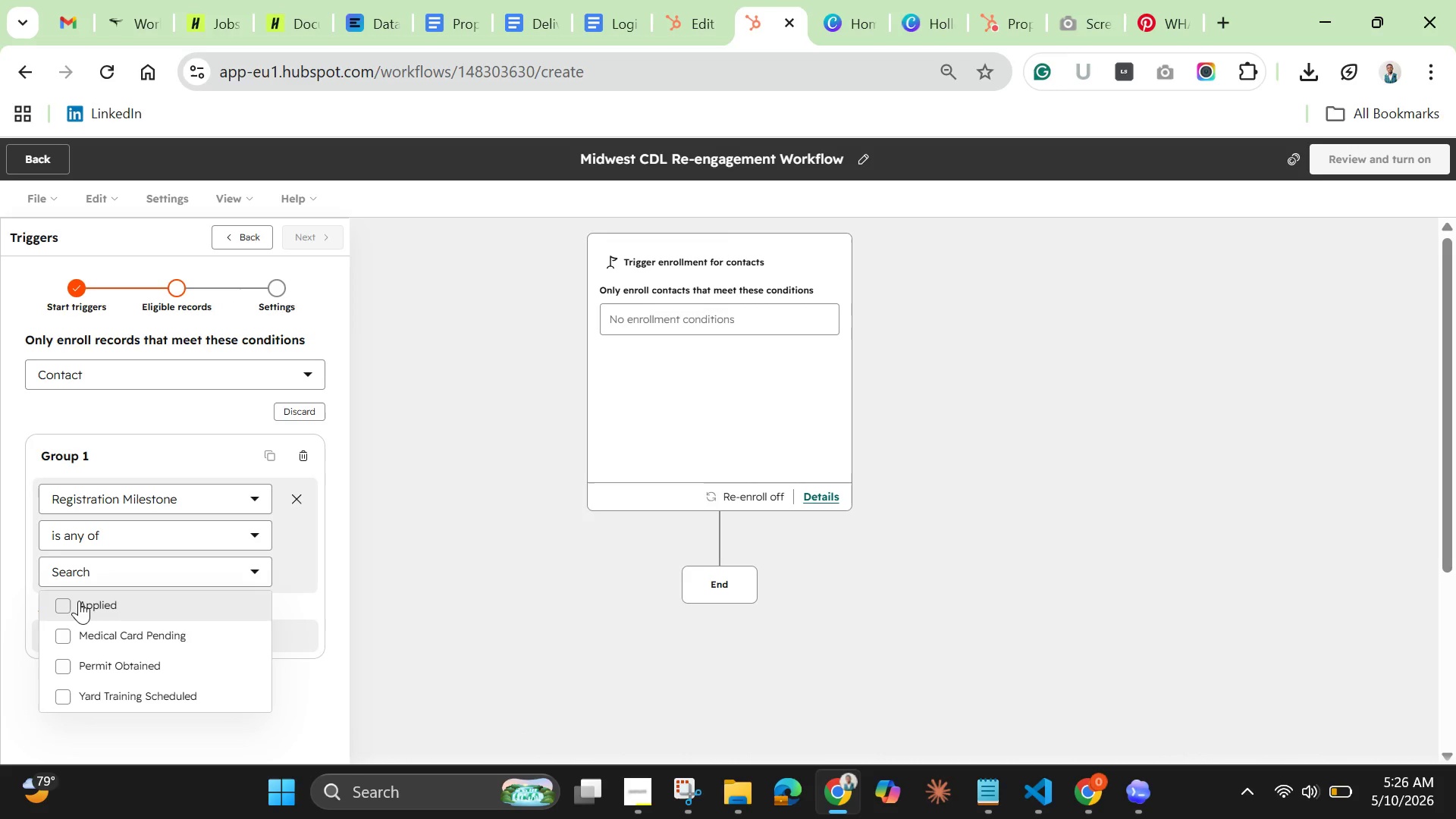 
left_click([79, 601])
 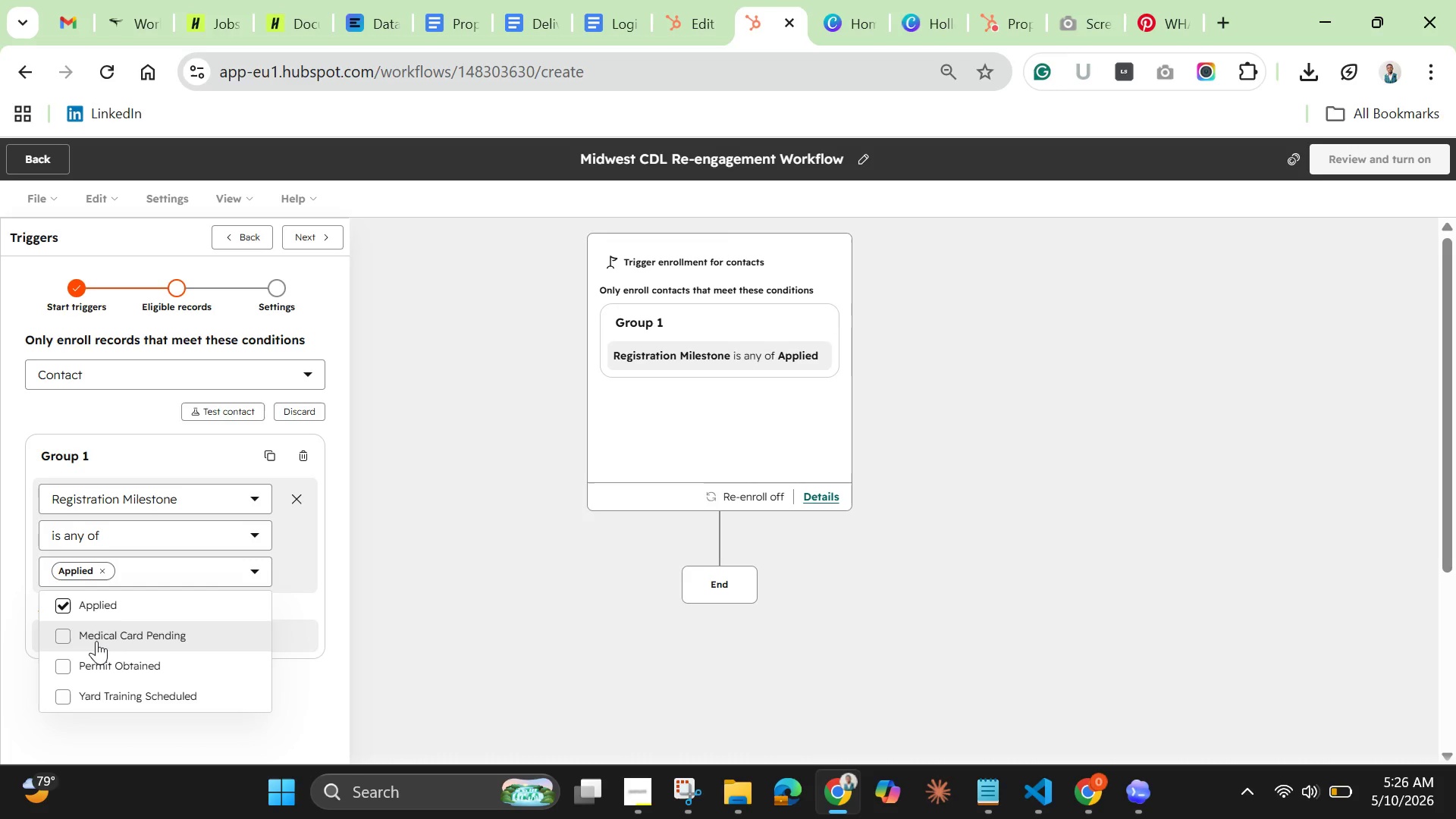 
left_click([96, 641])
 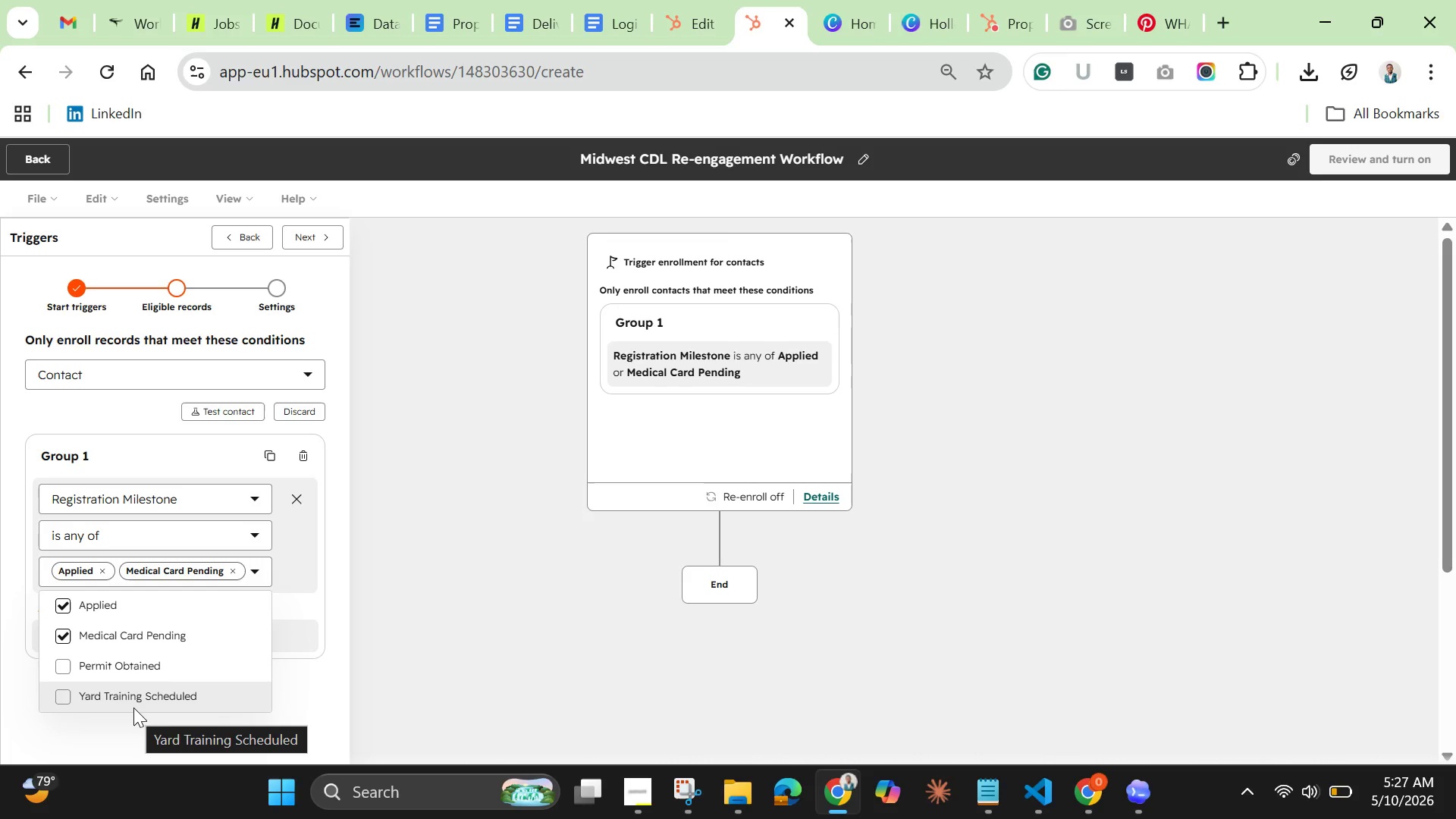 
wait(7.78)
 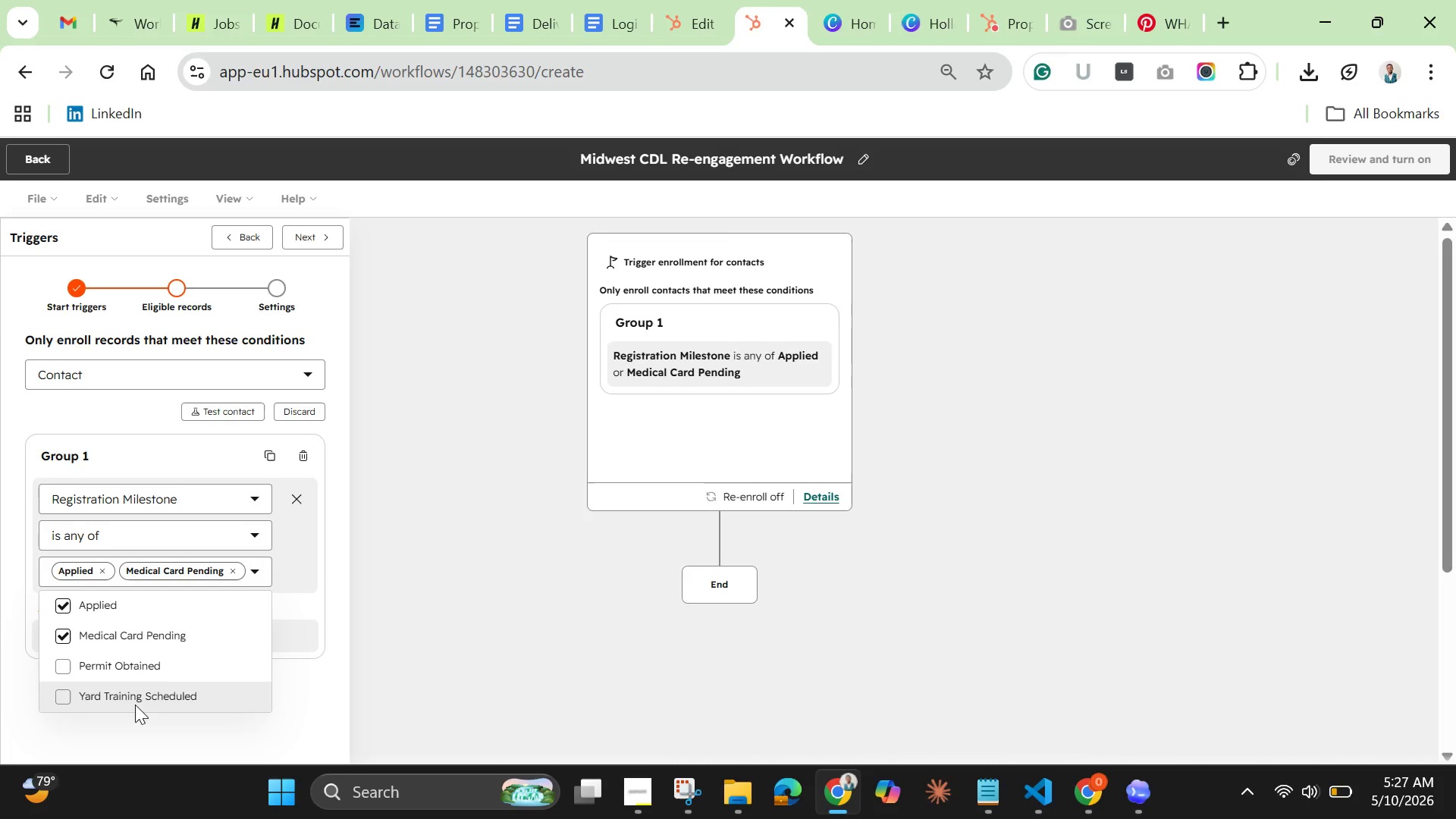 
left_click([337, 592])
 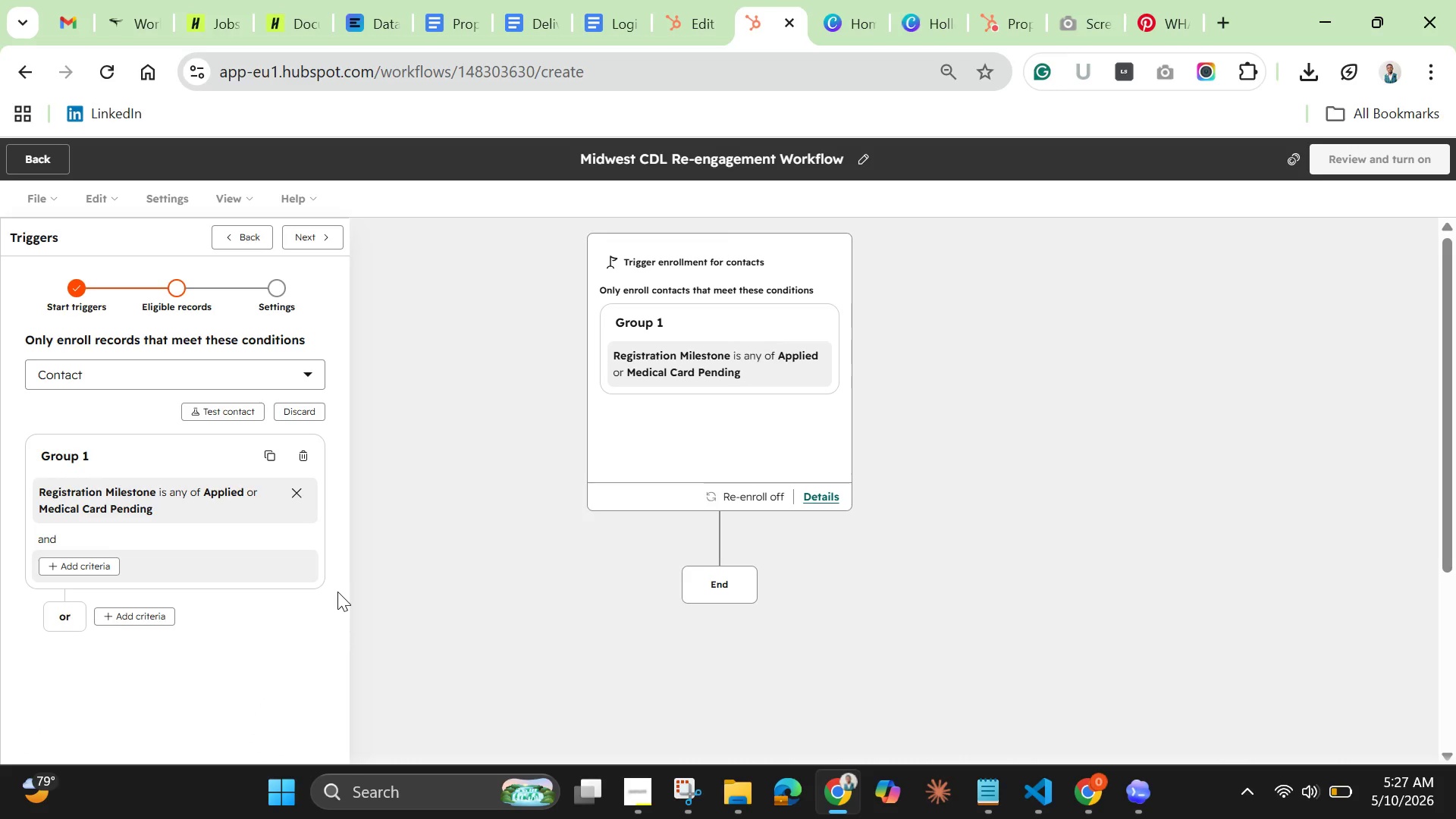 
wait(8.34)
 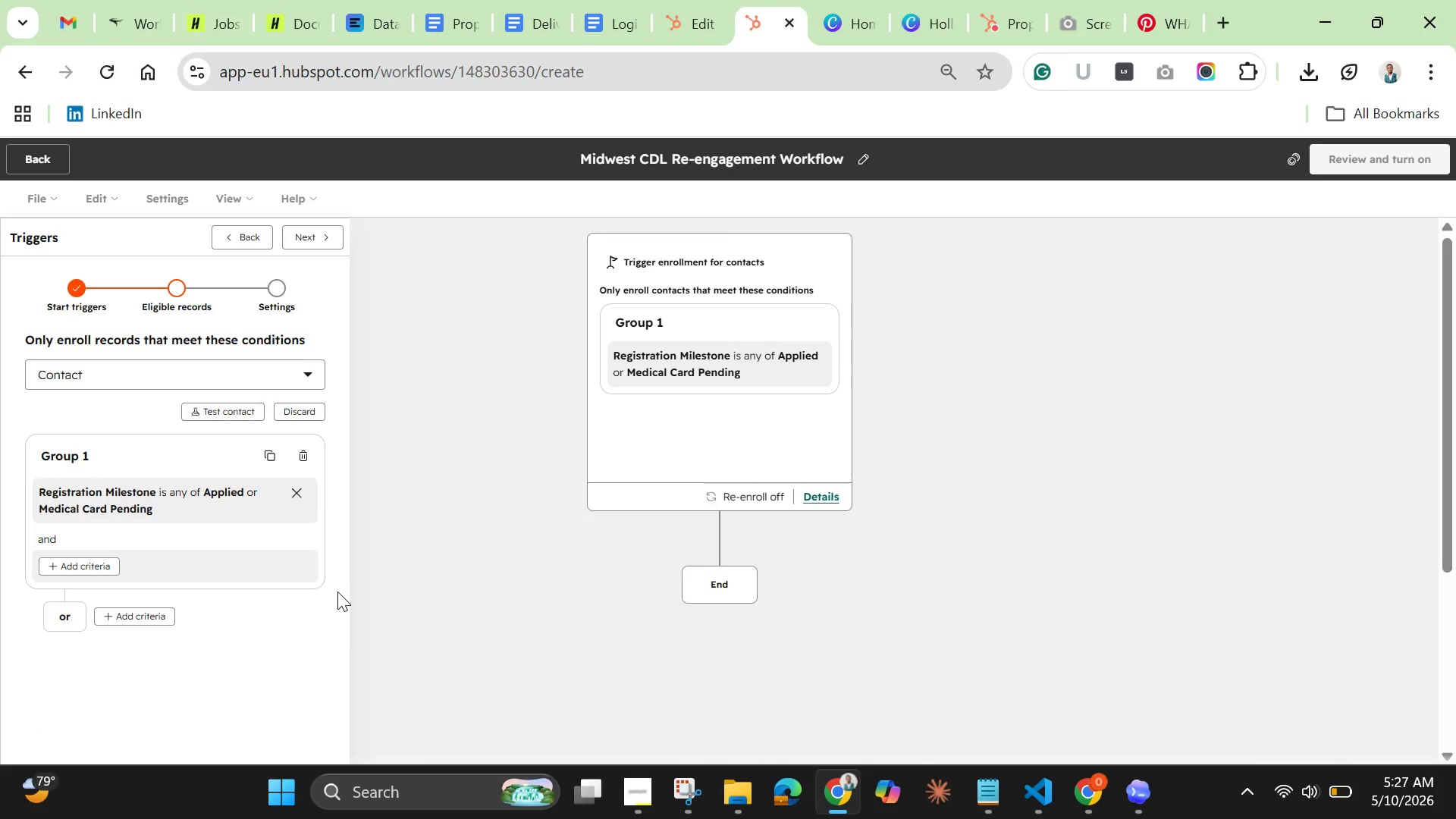 
left_click([88, 560])
 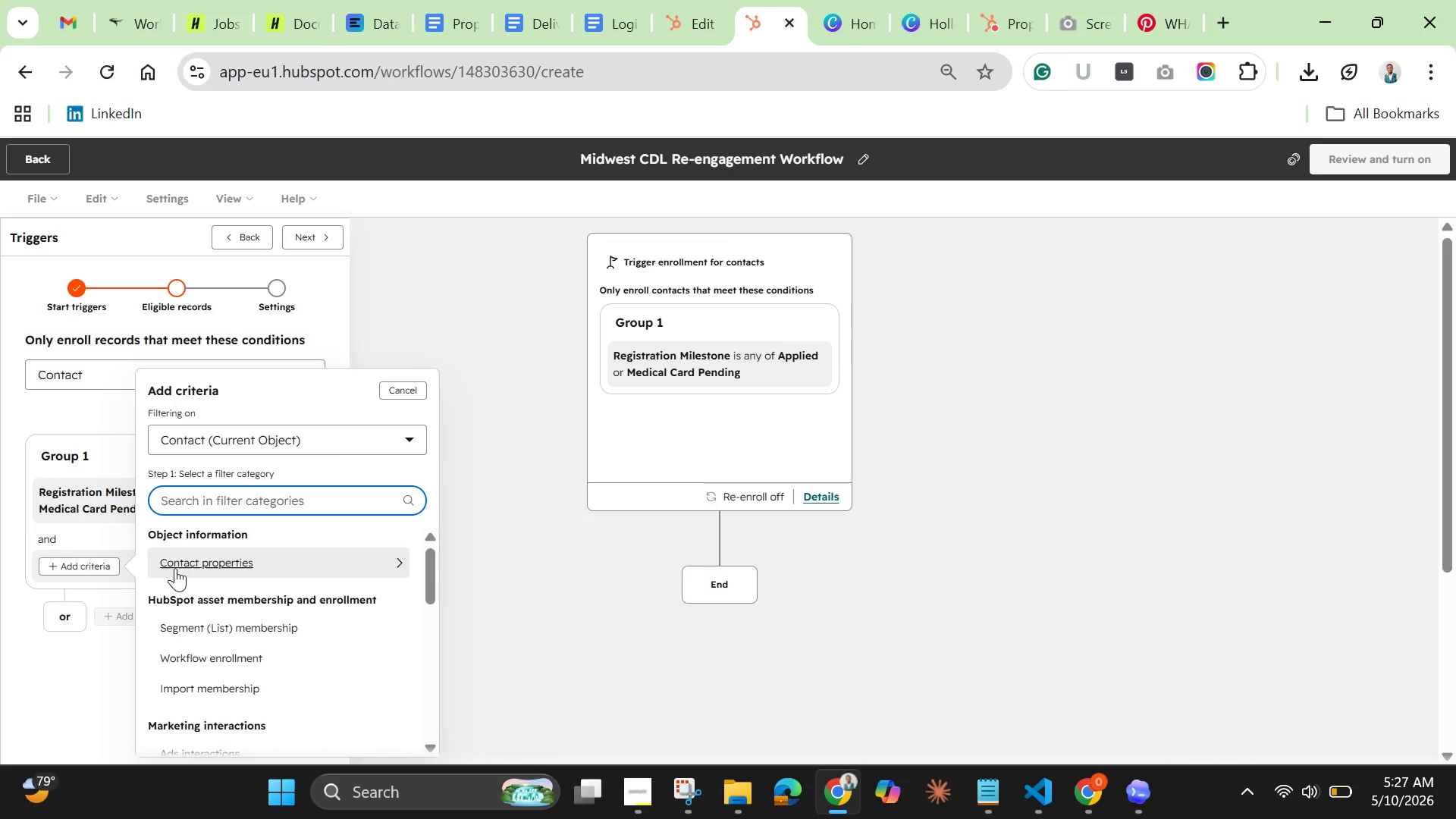 
left_click([178, 569])
 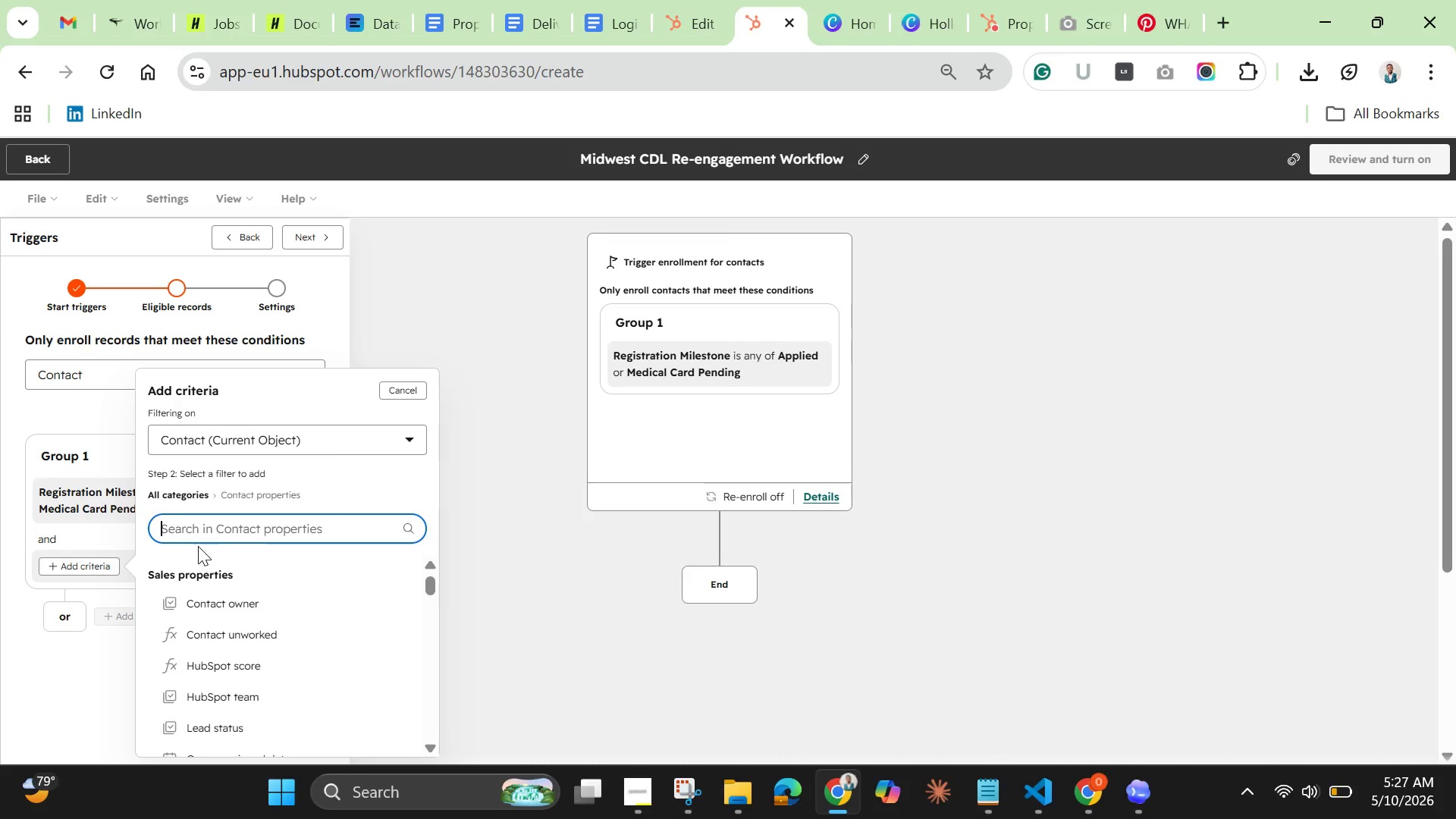 
left_click([218, 519])
 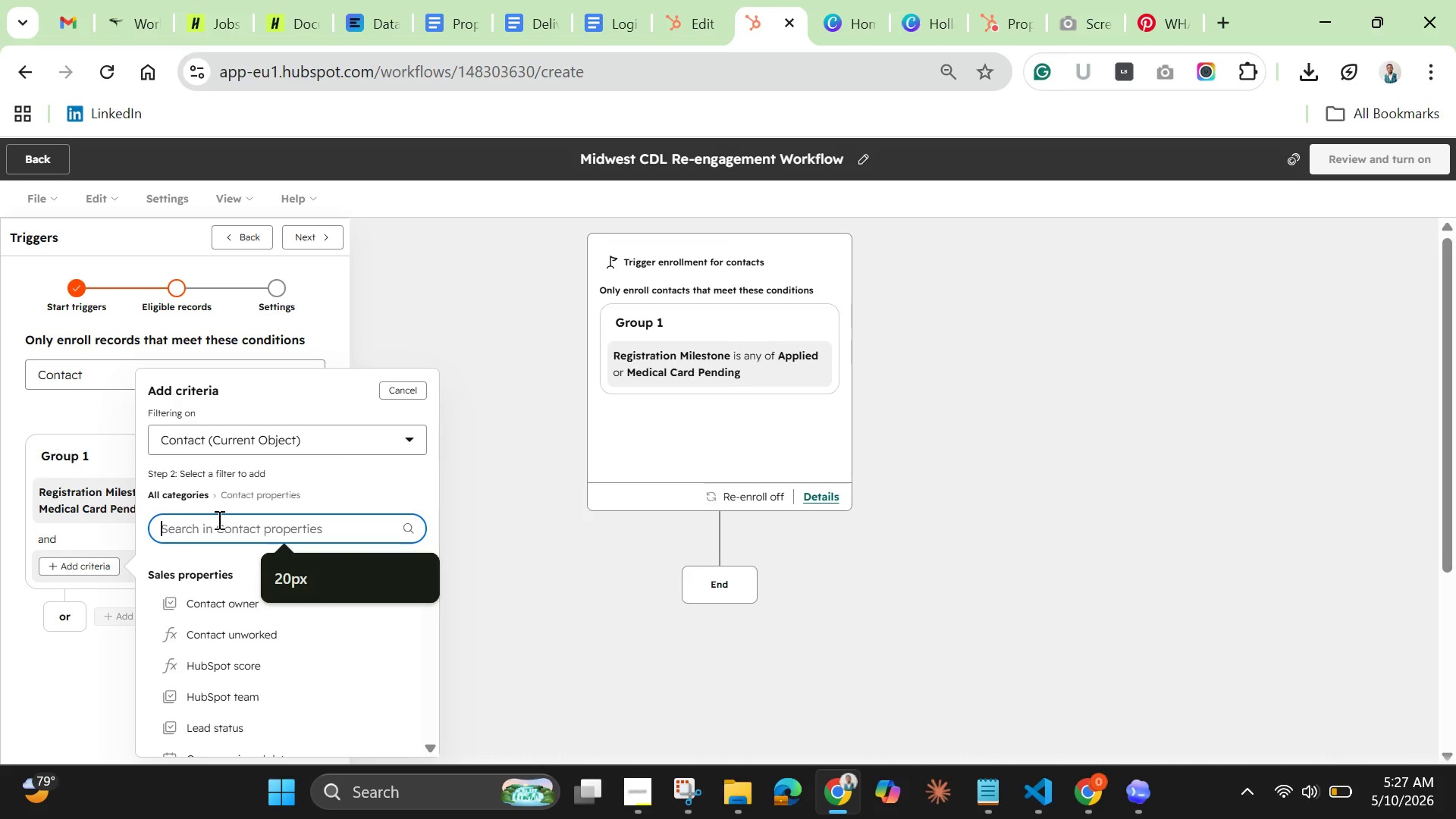 
type(ls)
key(Backspace)
type(ast )
 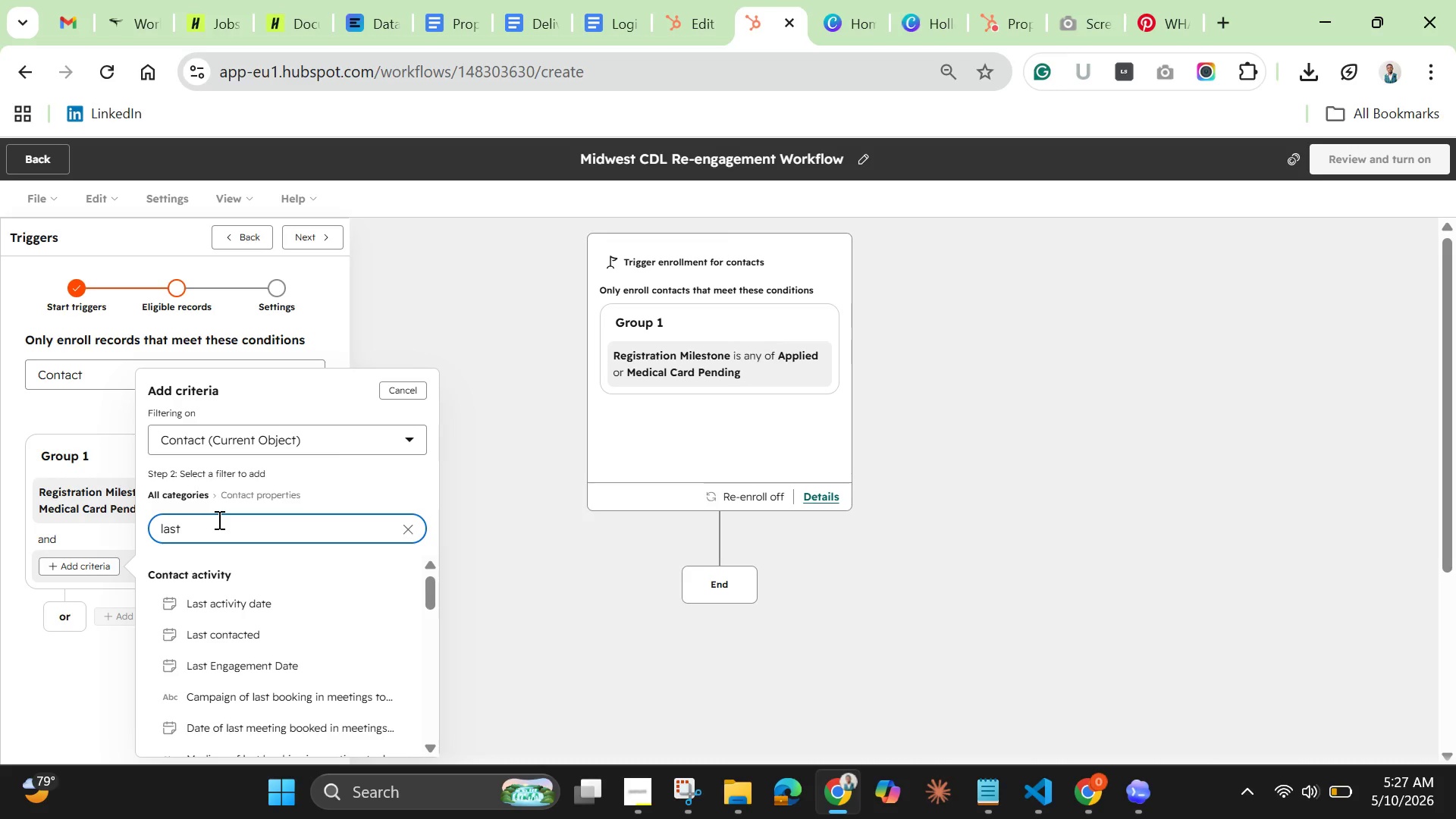 
type(ci)
key(Backspace)
type(on)
 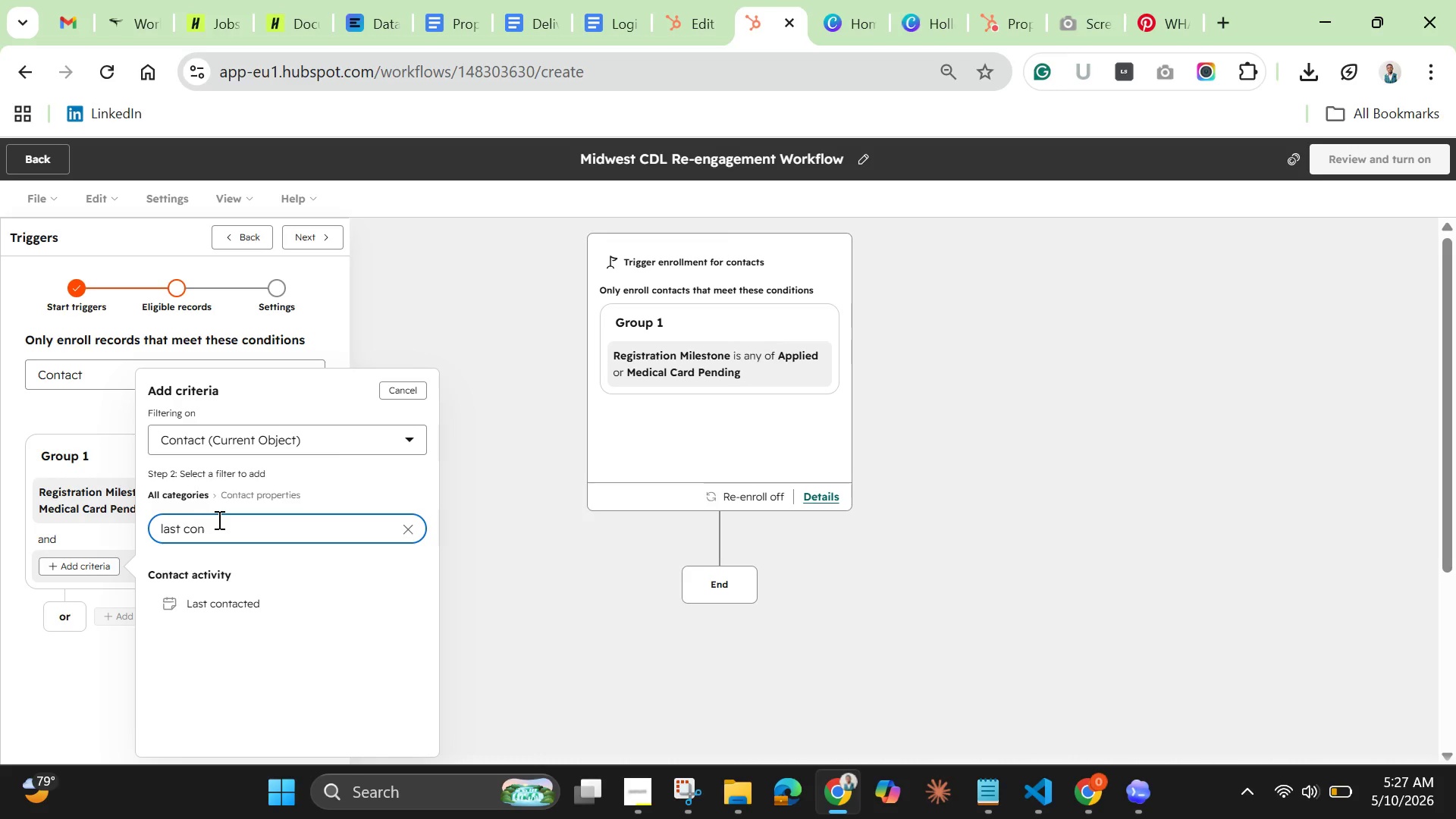 
wait(15.58)
 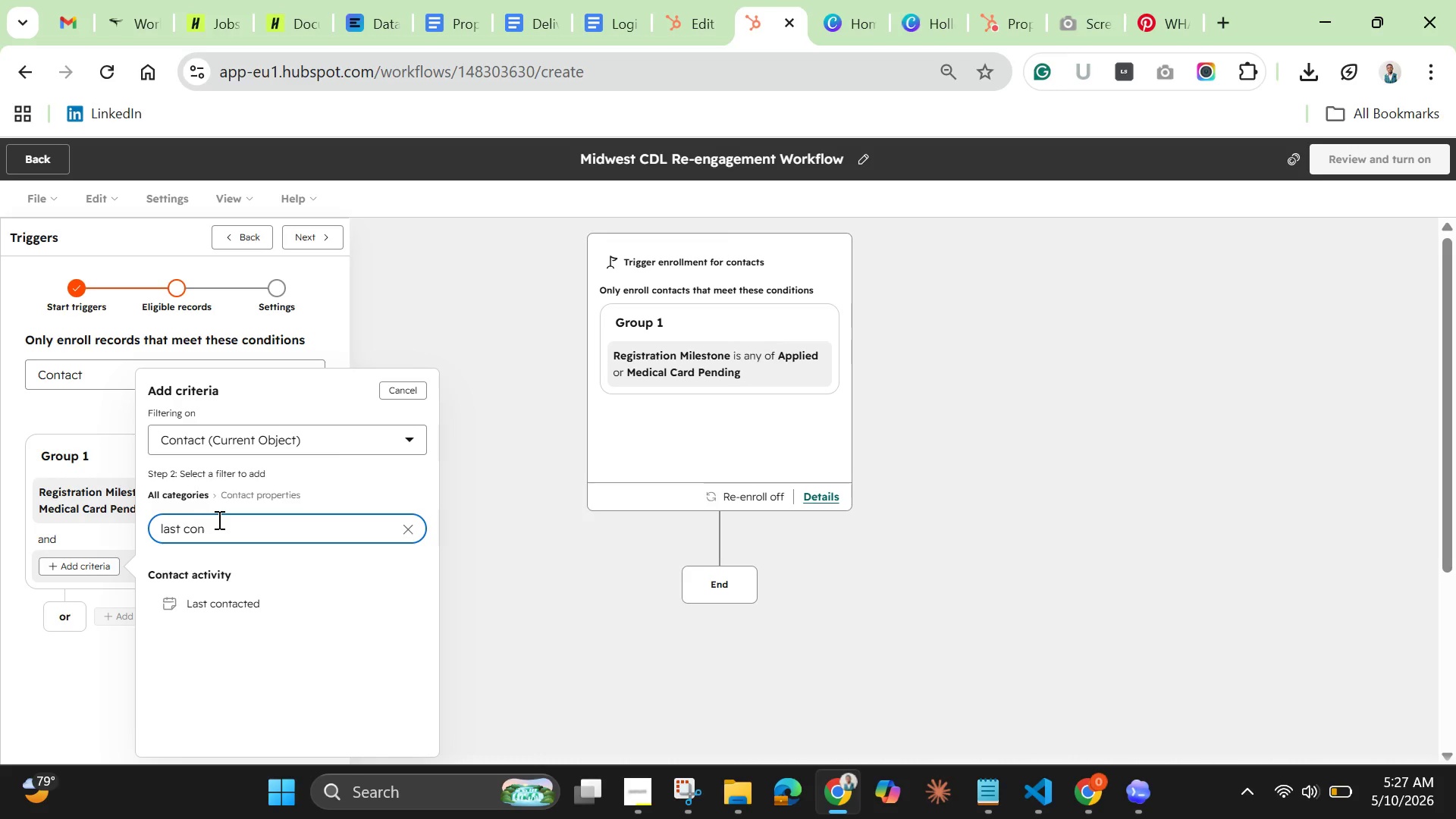 
left_click([1089, 10])
 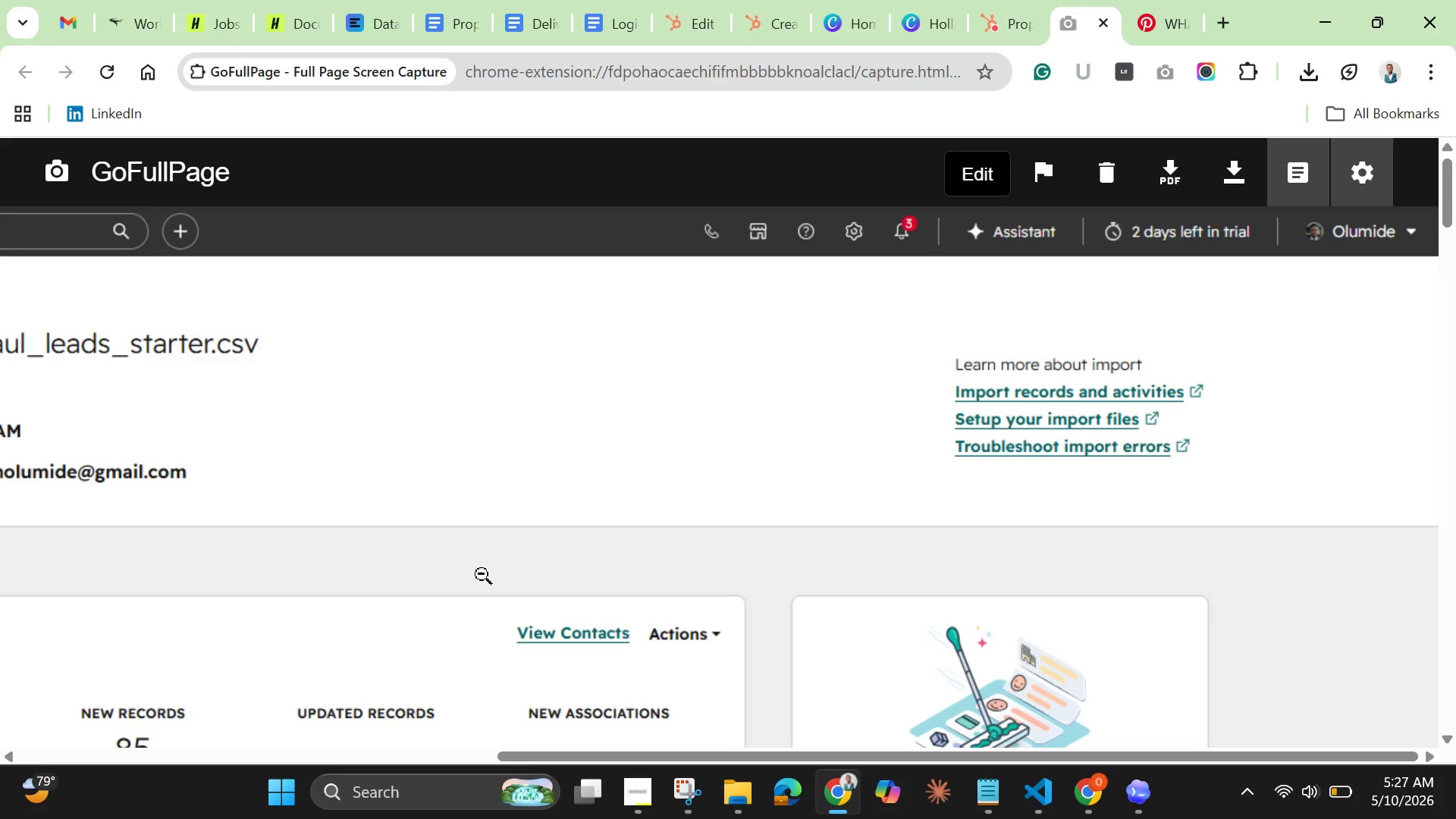 
scroll: coordinate [482, 574], scroll_direction: down, amount: 4.0
 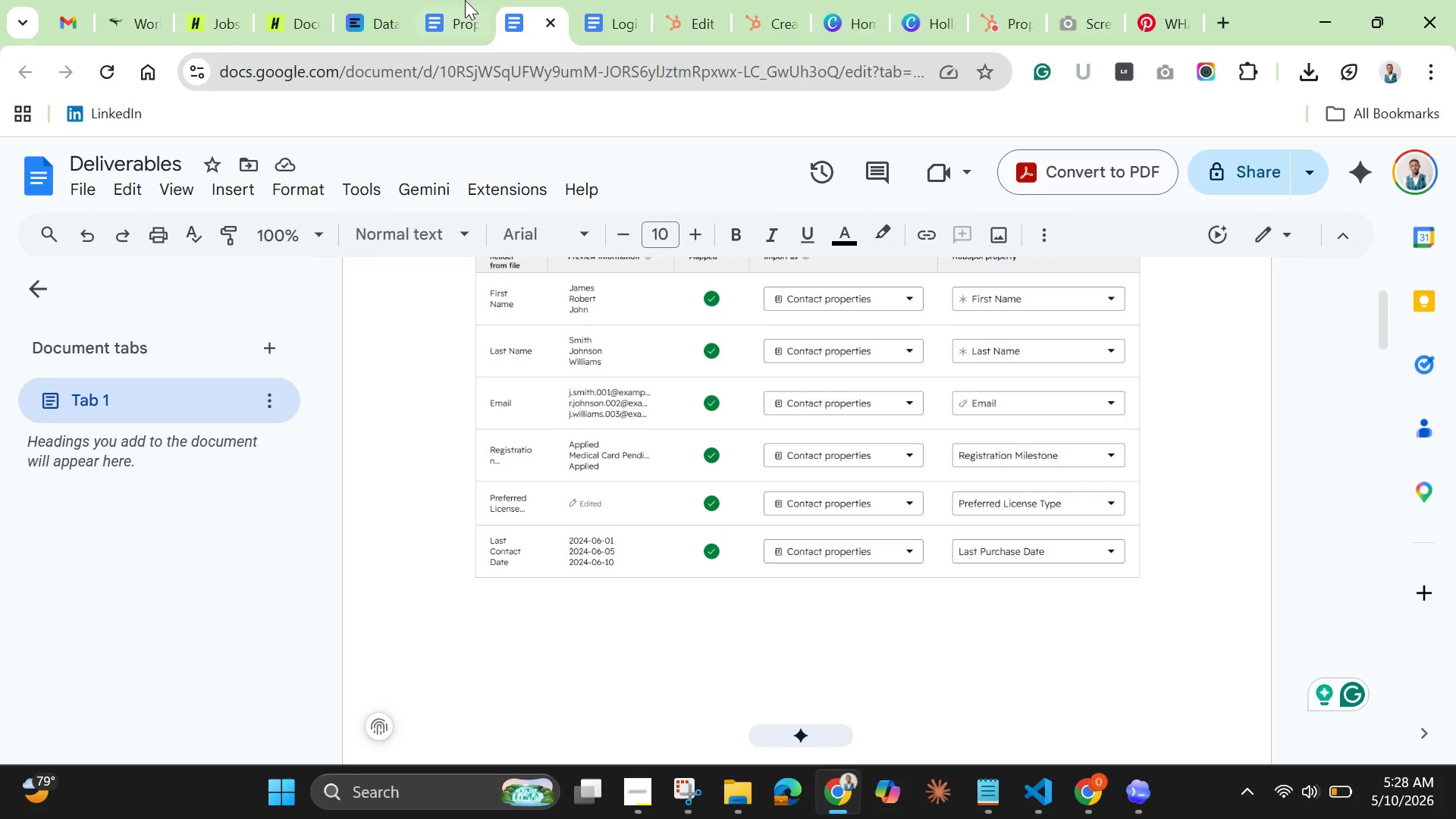 
wait(39.03)
 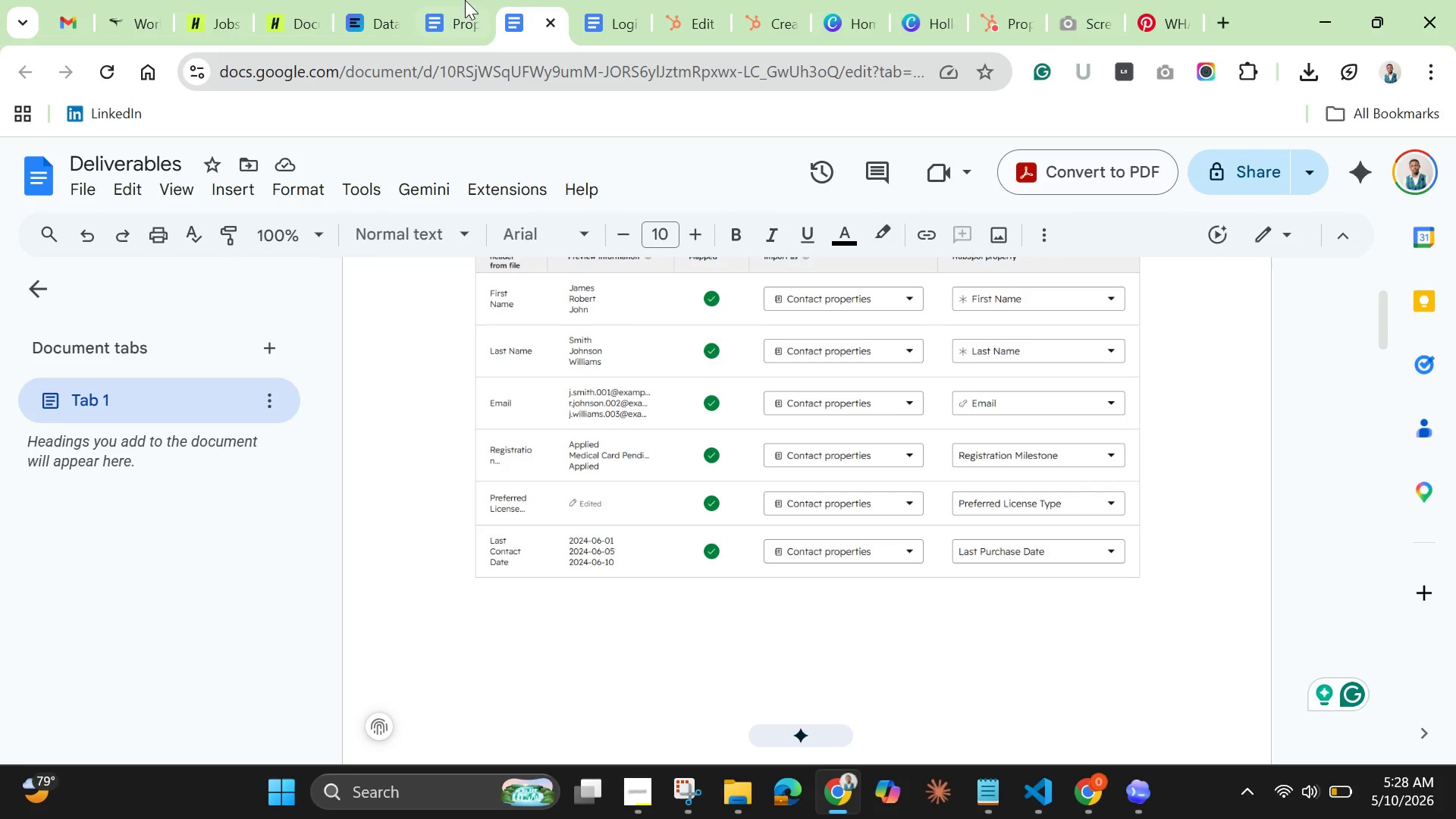 
left_click([780, 16])
 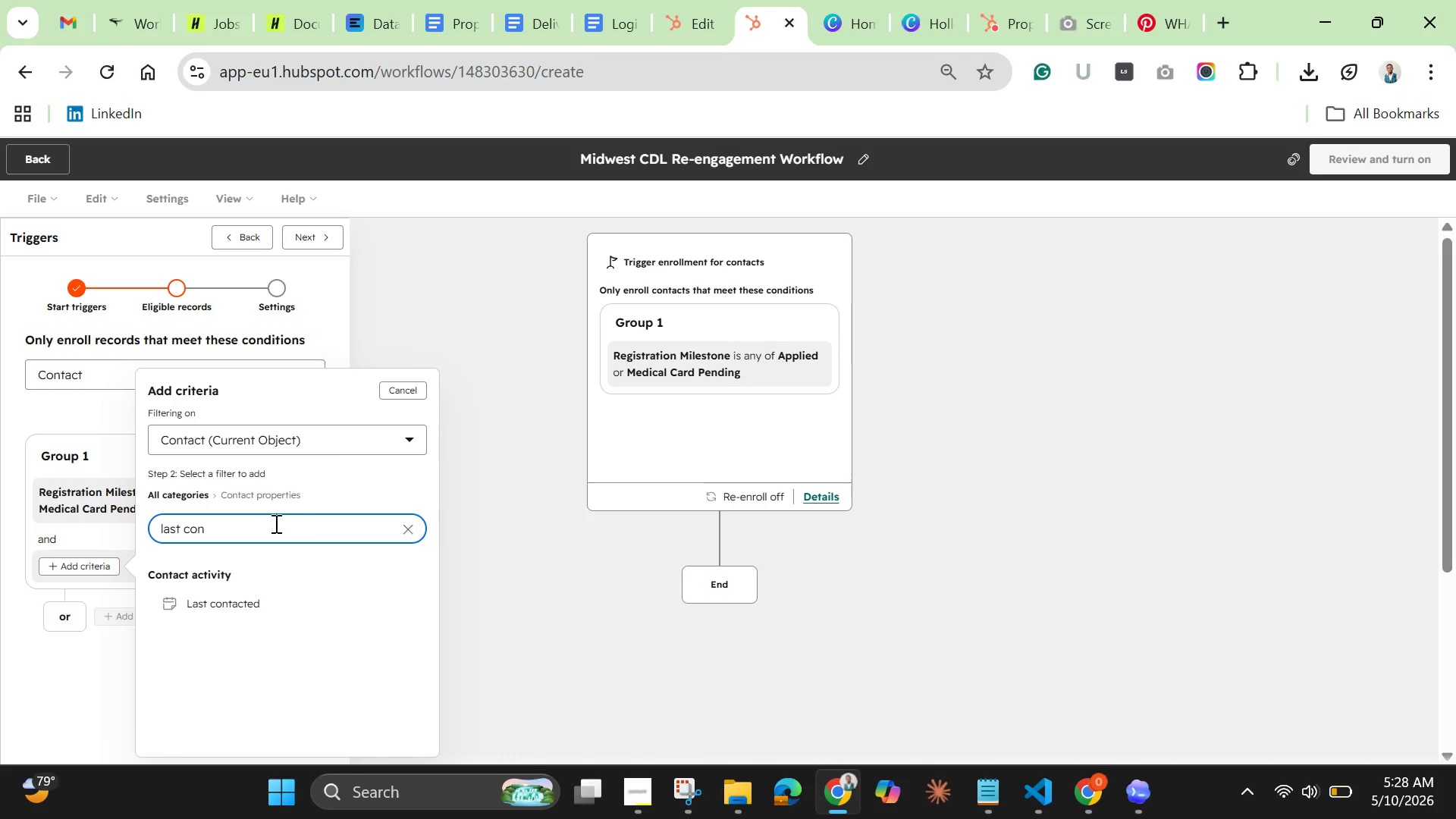 
left_click([272, 526])
 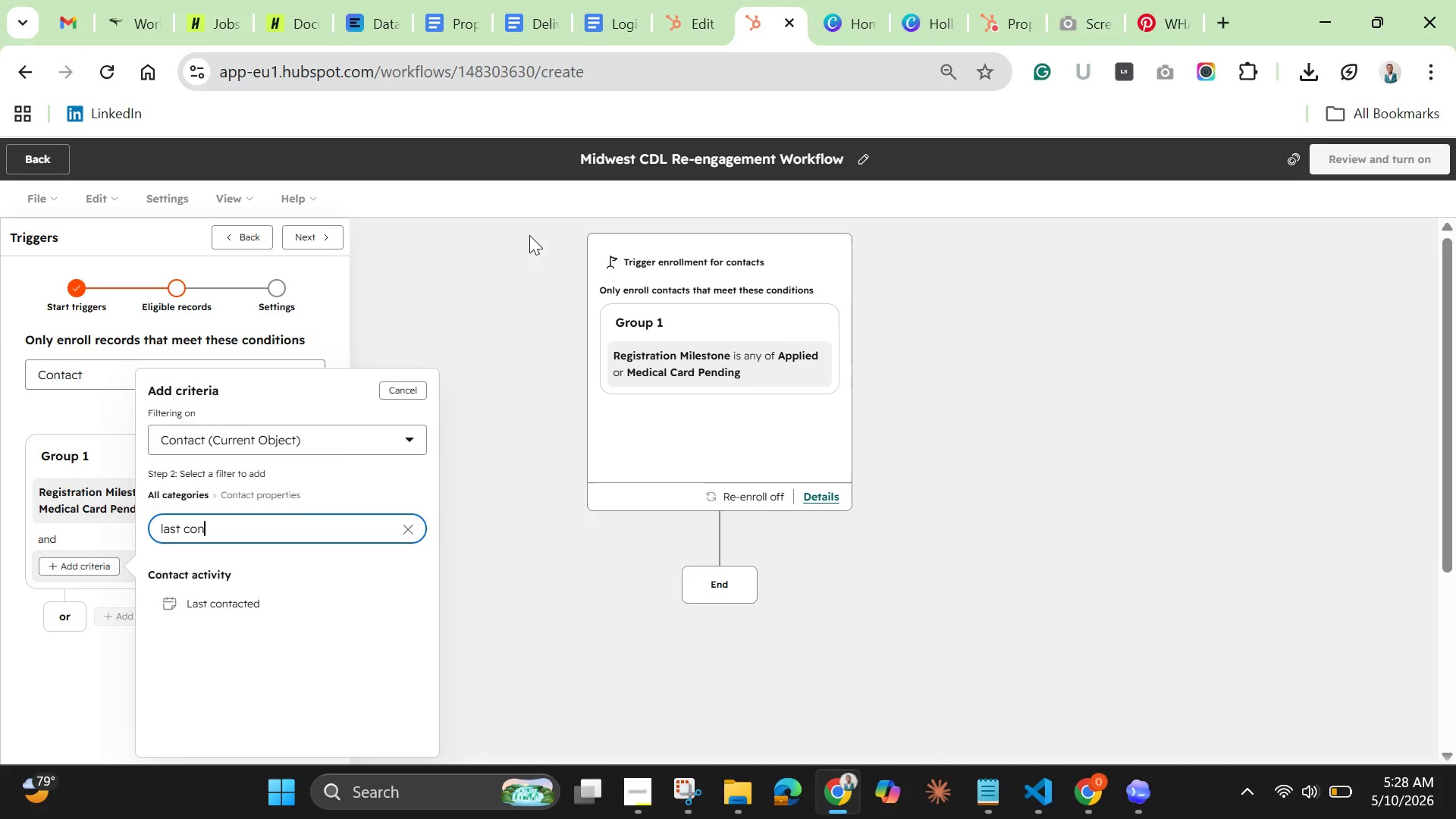 
wait(5.47)
 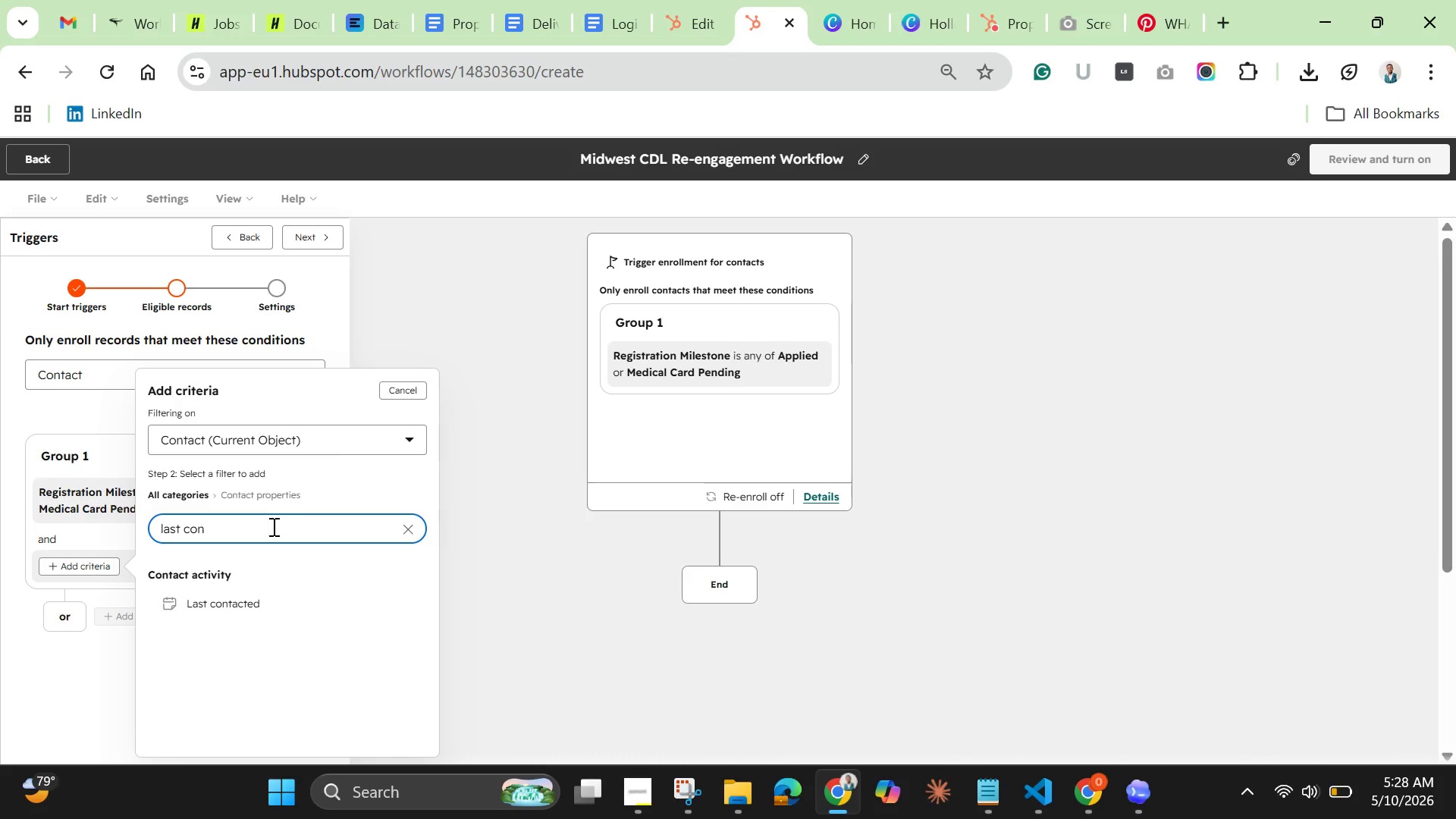 
left_click([1006, 11])
 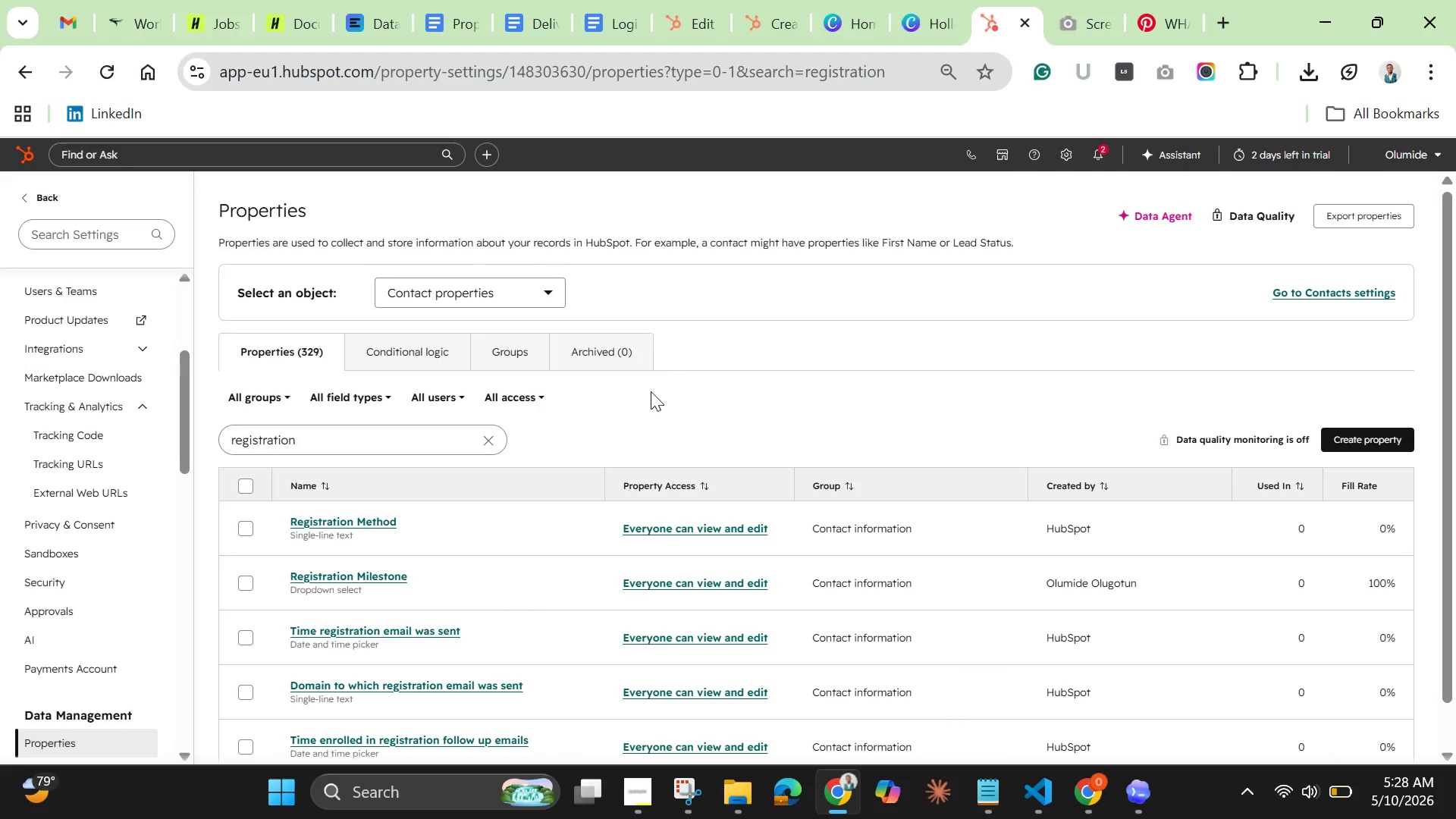 
wait(9.88)
 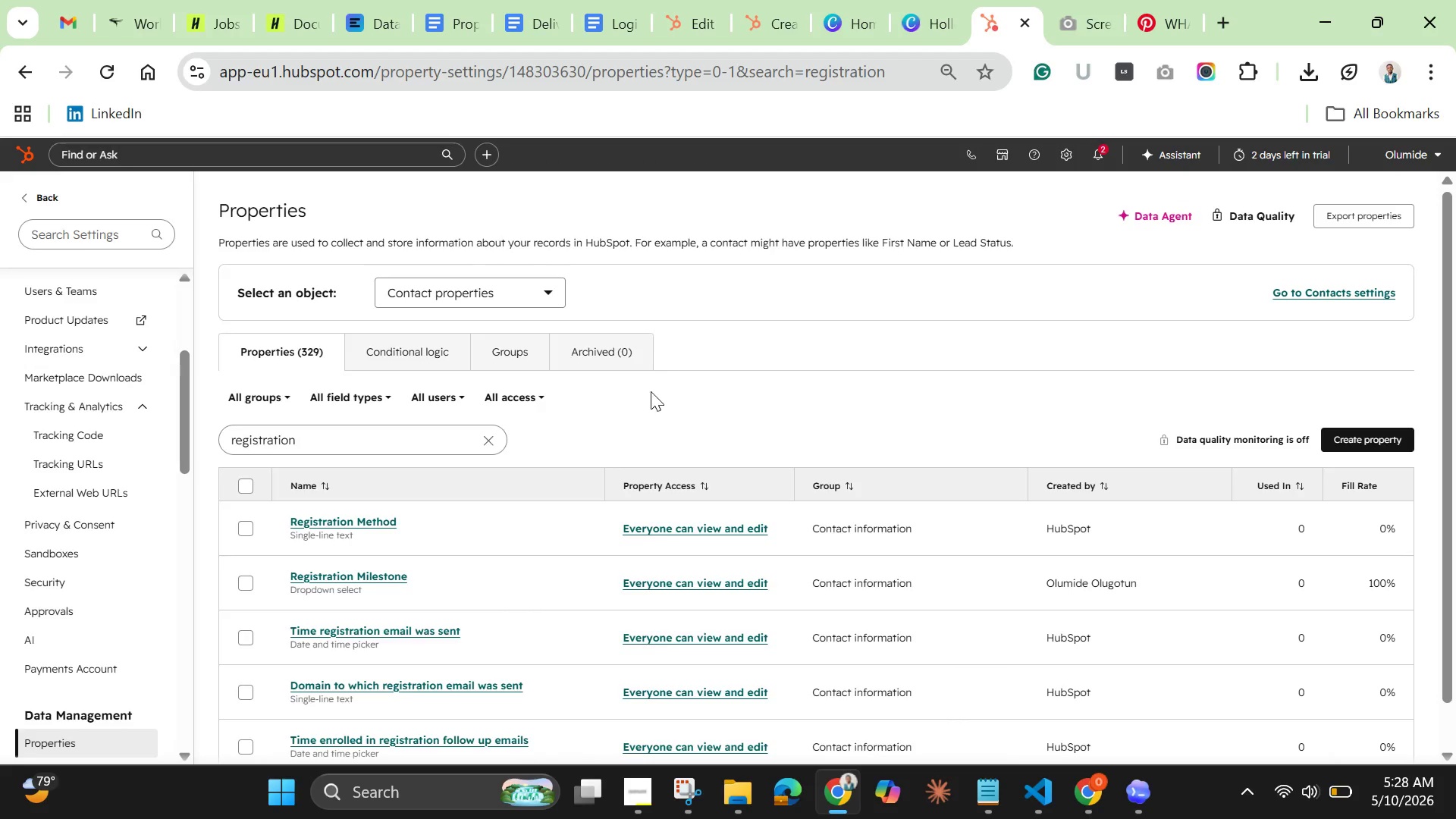 
double_click([570, 448])
 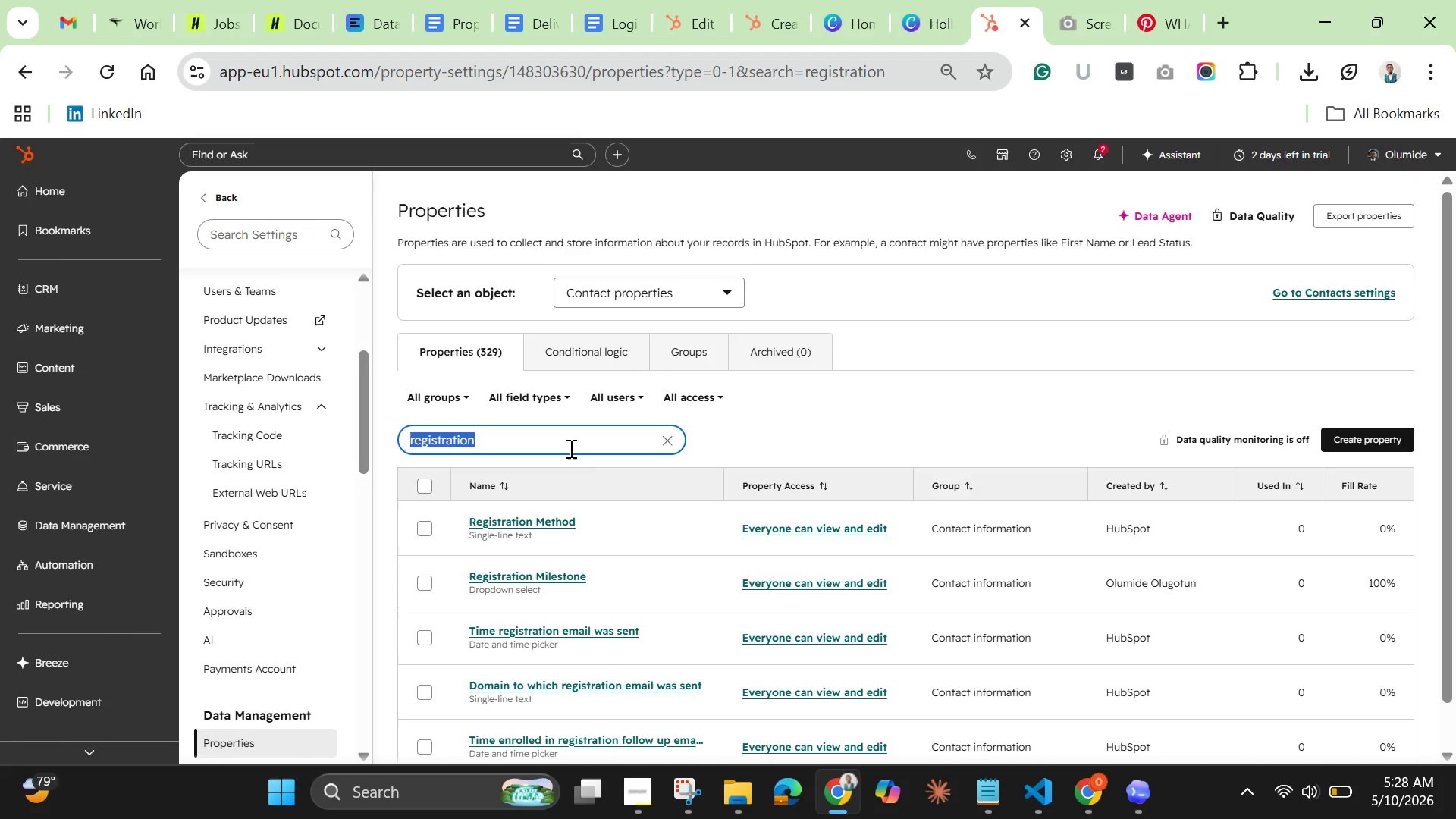 
triple_click([570, 448])
 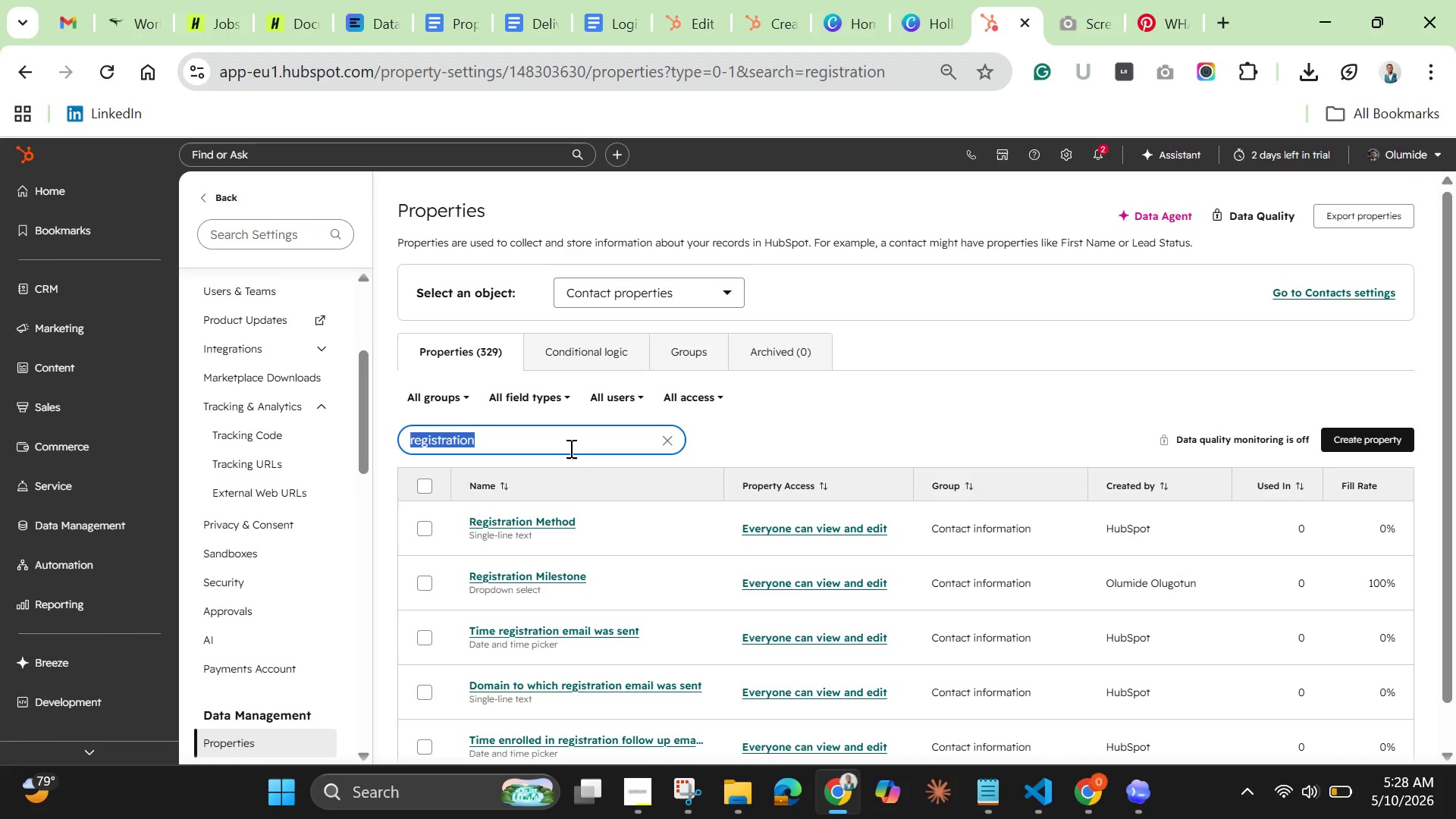 
key(Backspace)
type(last pur)
 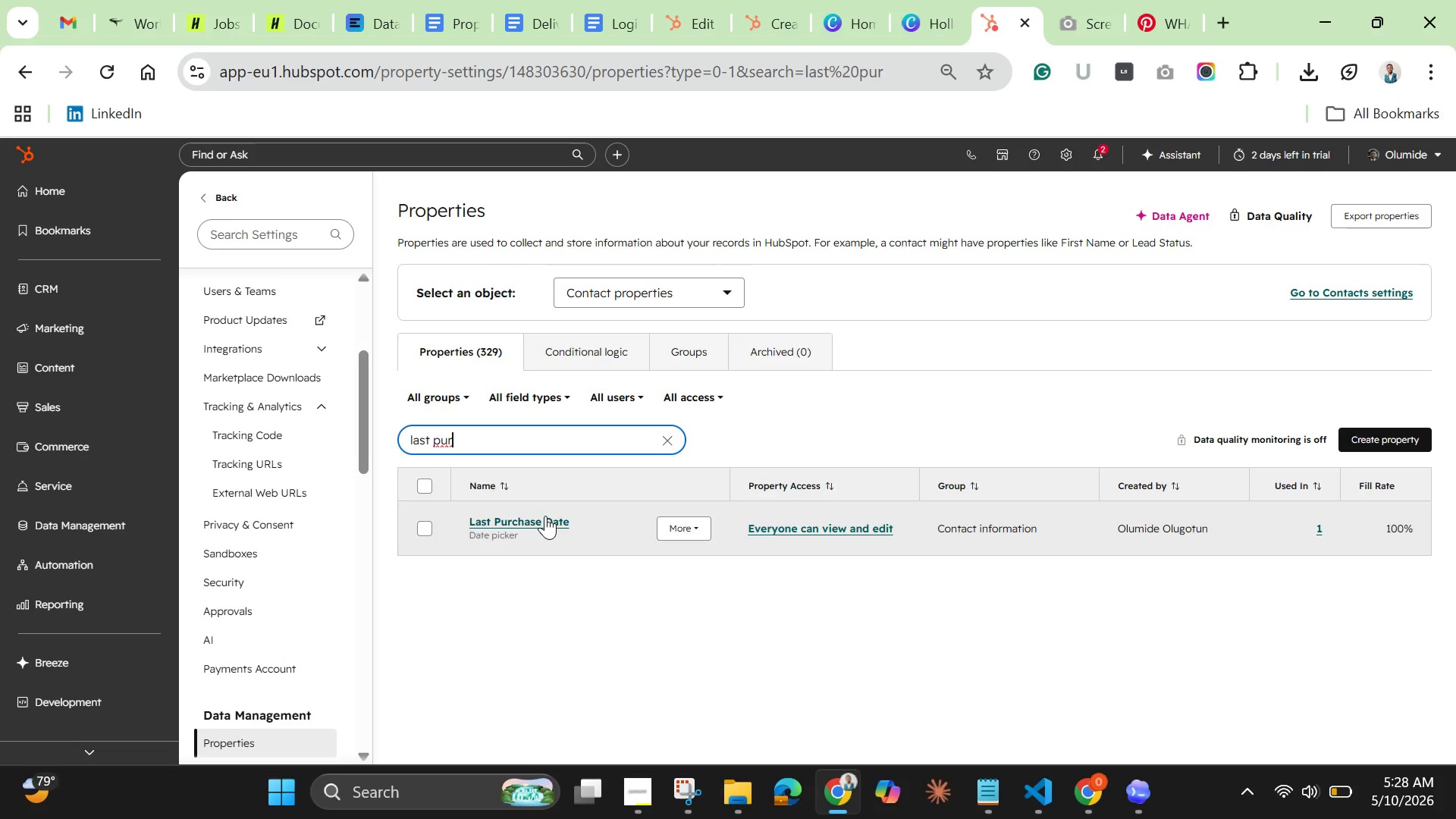 
left_click([546, 519])
 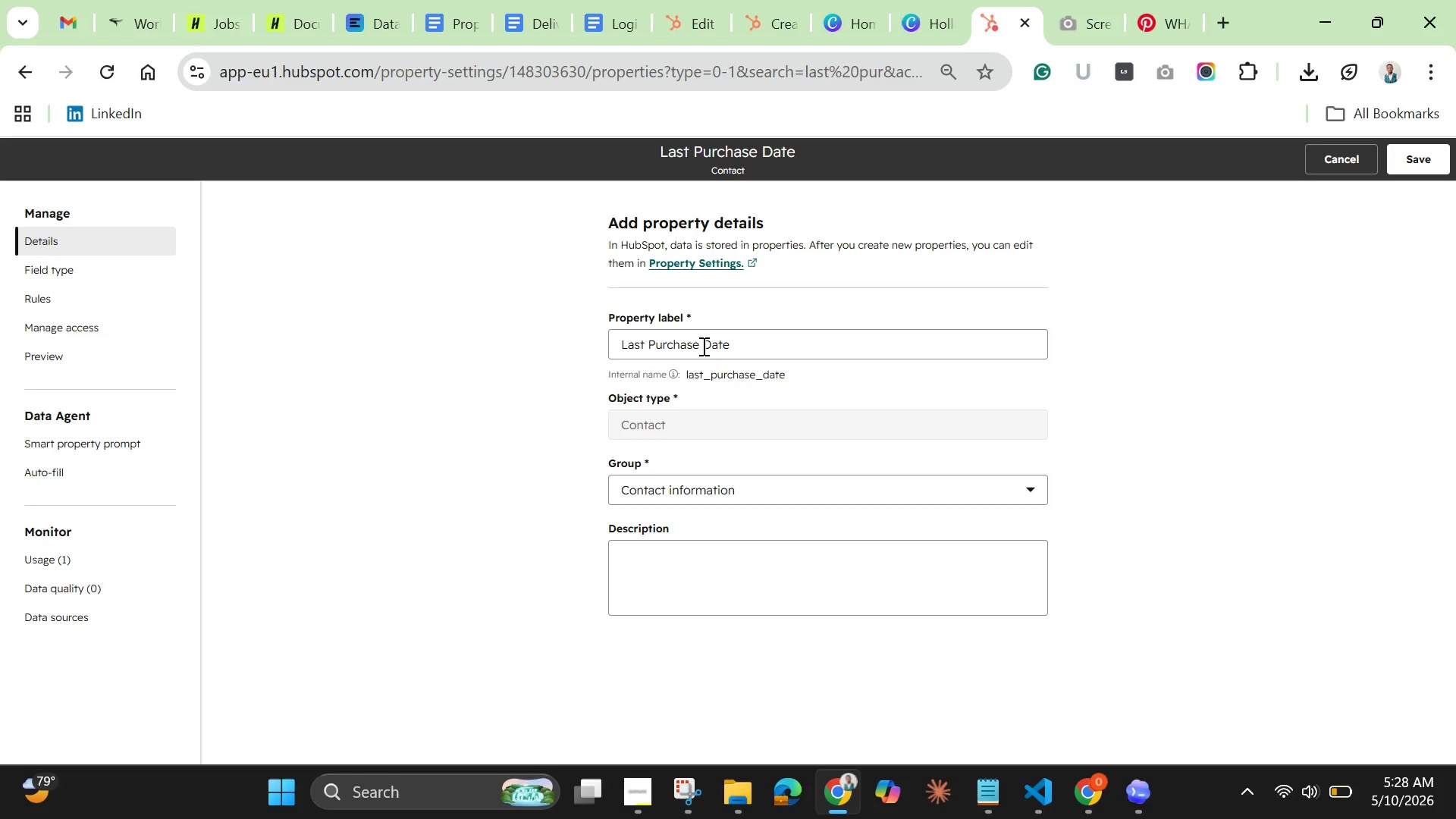 
wait(6.41)
 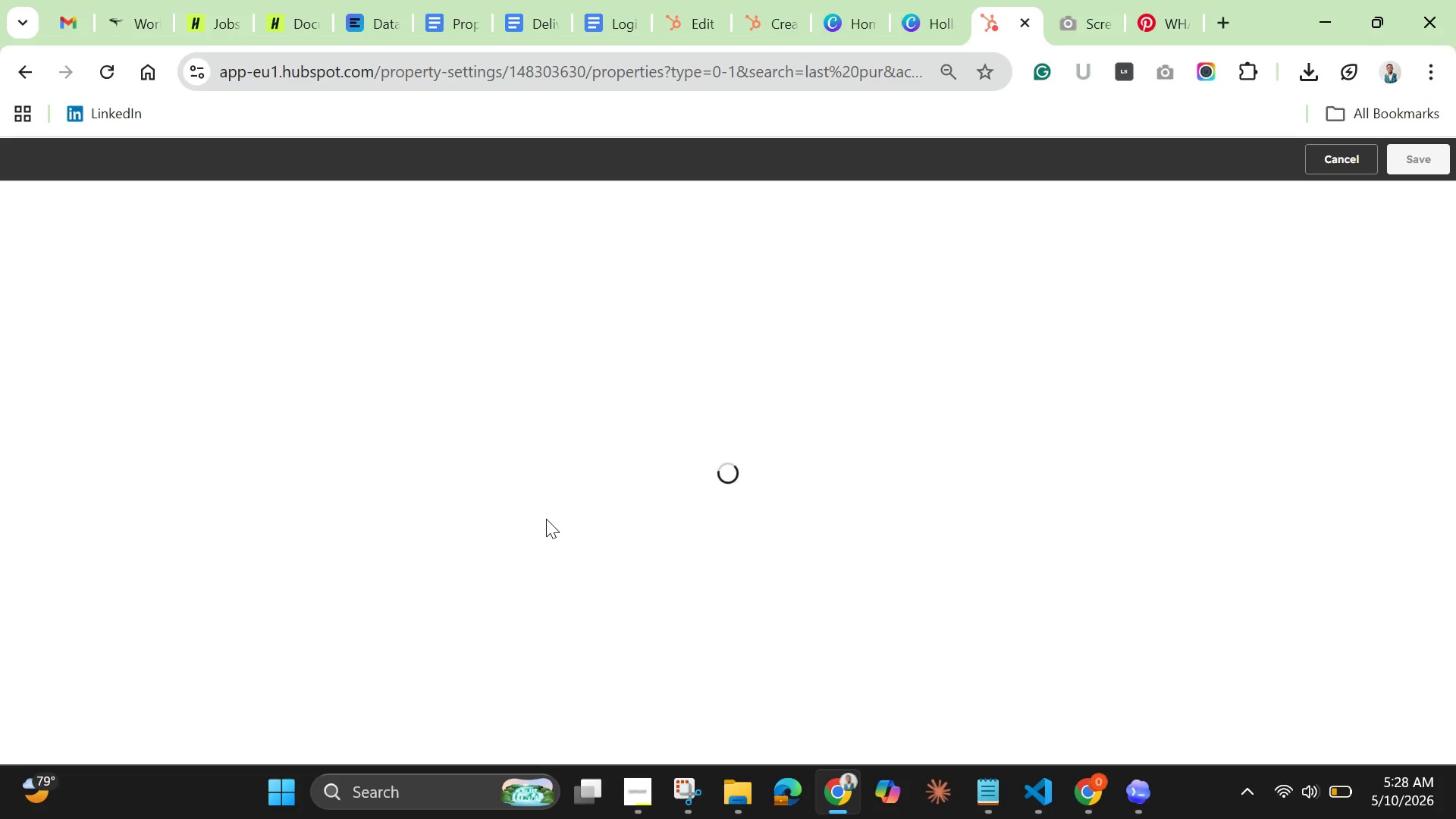 
key(Backspace)
key(Backspace)
key(Backspace)
key(Backspace)
key(Backspace)
key(Backspace)
key(Backspace)
key(Backspace)
type(Contact)
 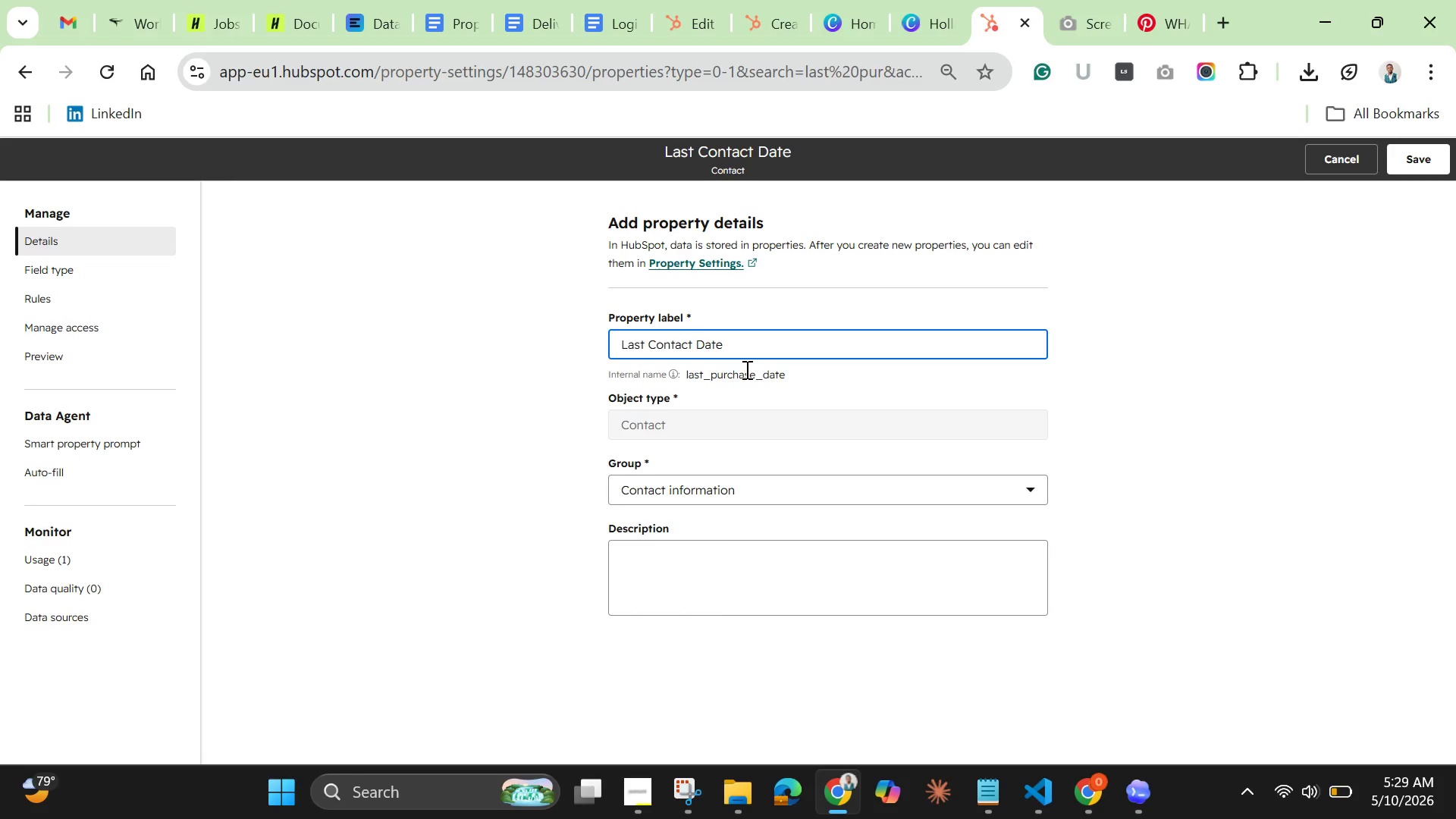 
left_click([520, 477])
 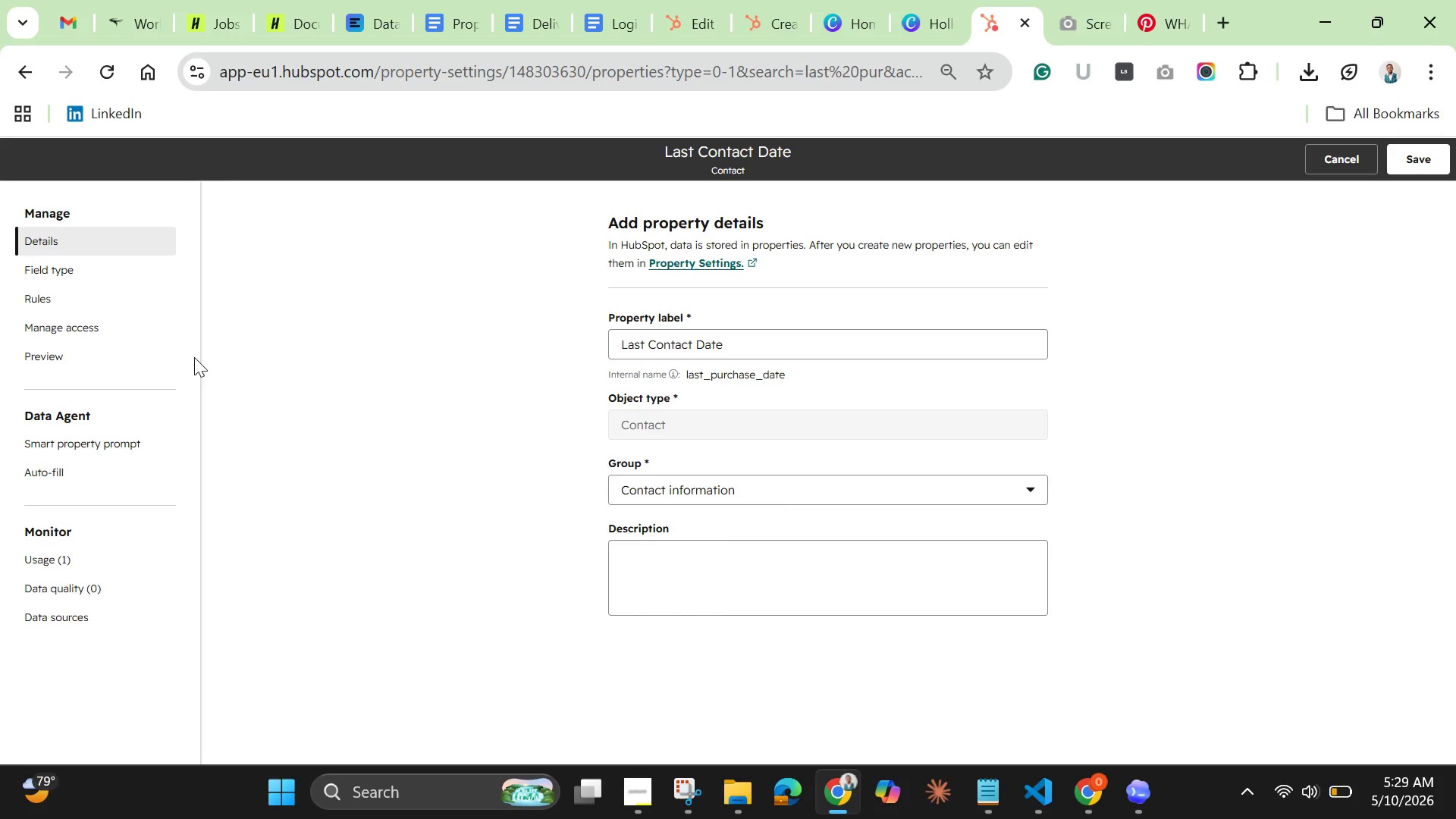 
left_click([32, 265])
 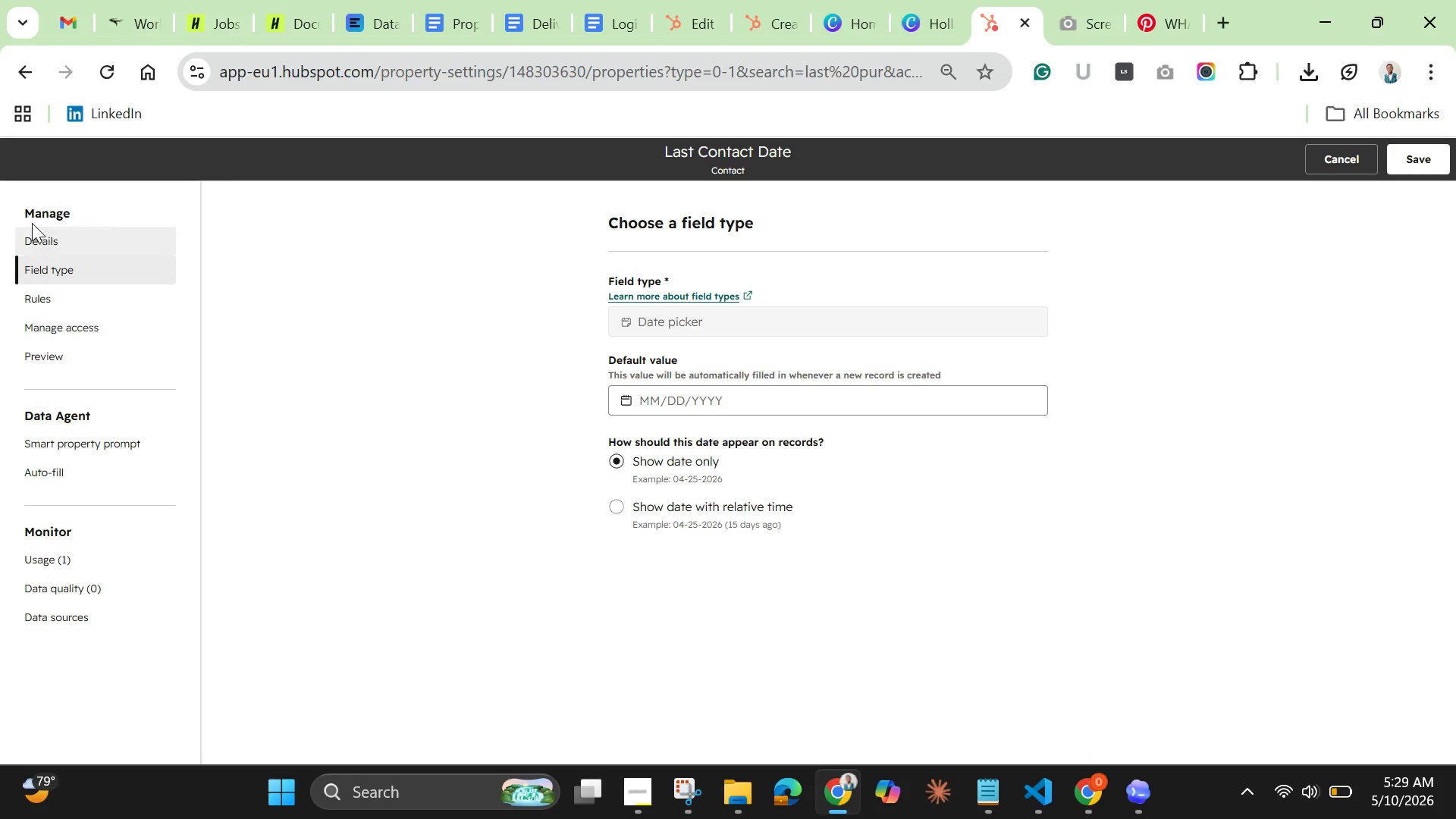 
wait(7.78)
 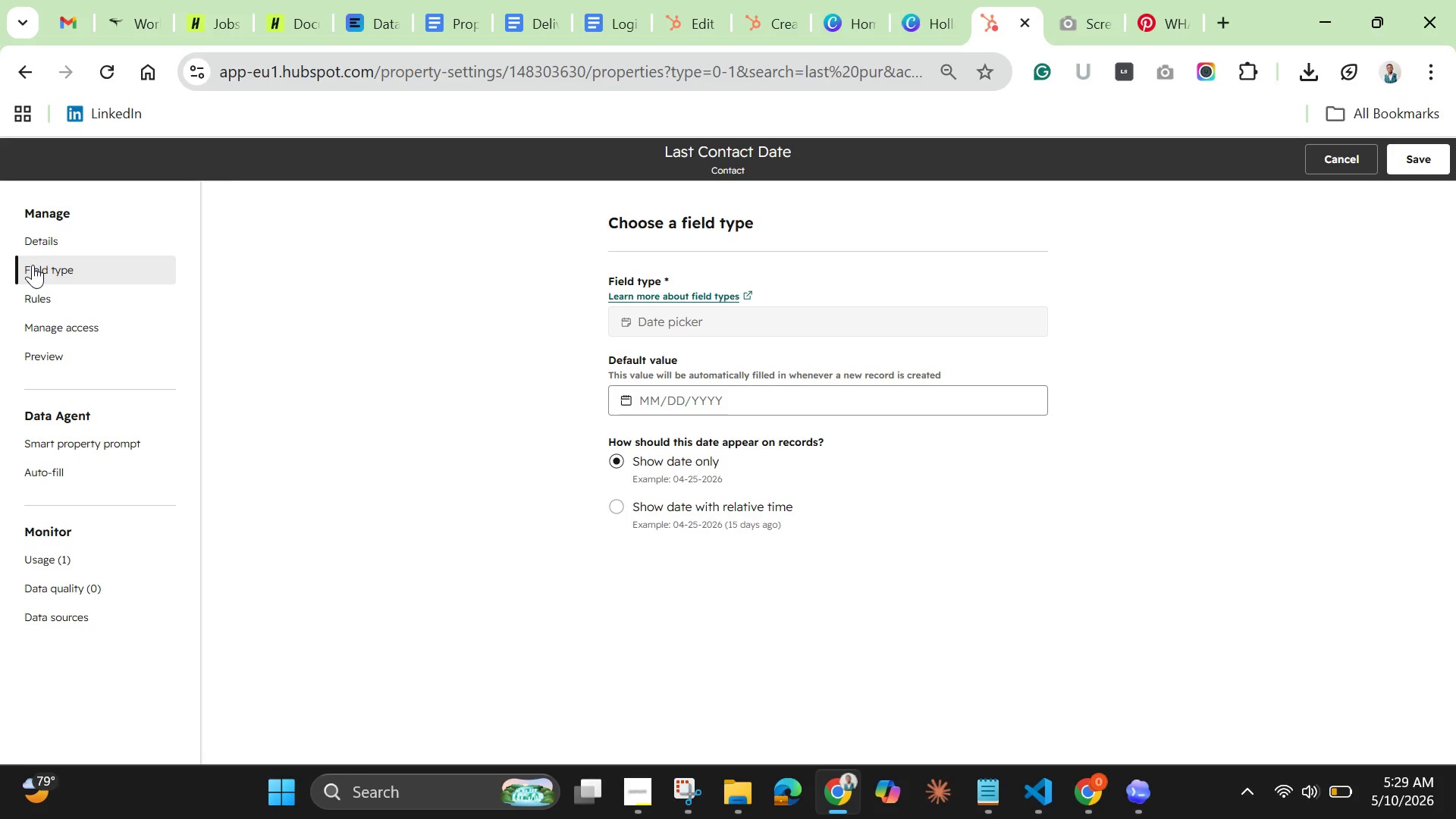 
left_click([1417, 161])
 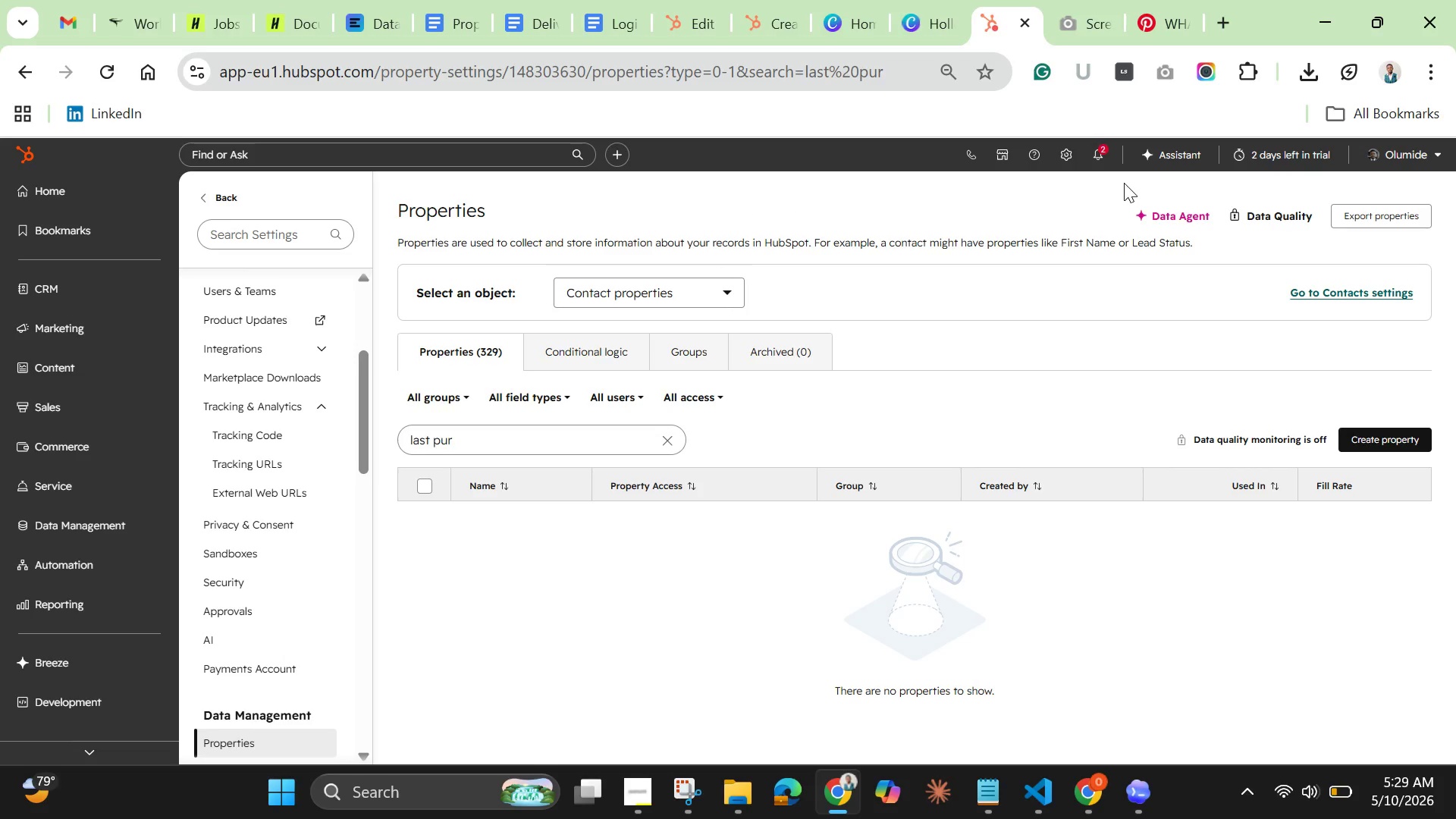 
wait(12.34)
 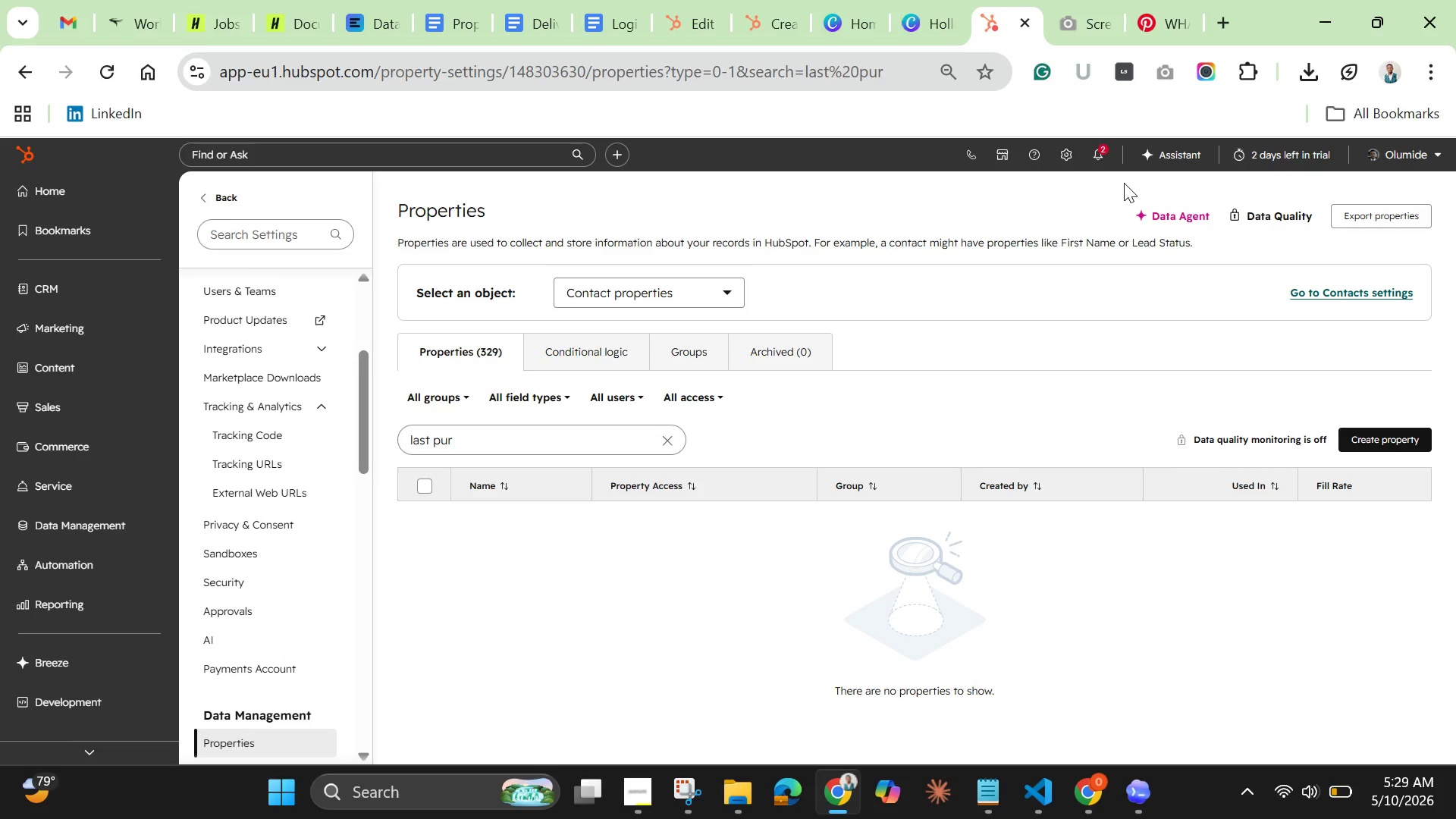 
left_click([1094, 152])
 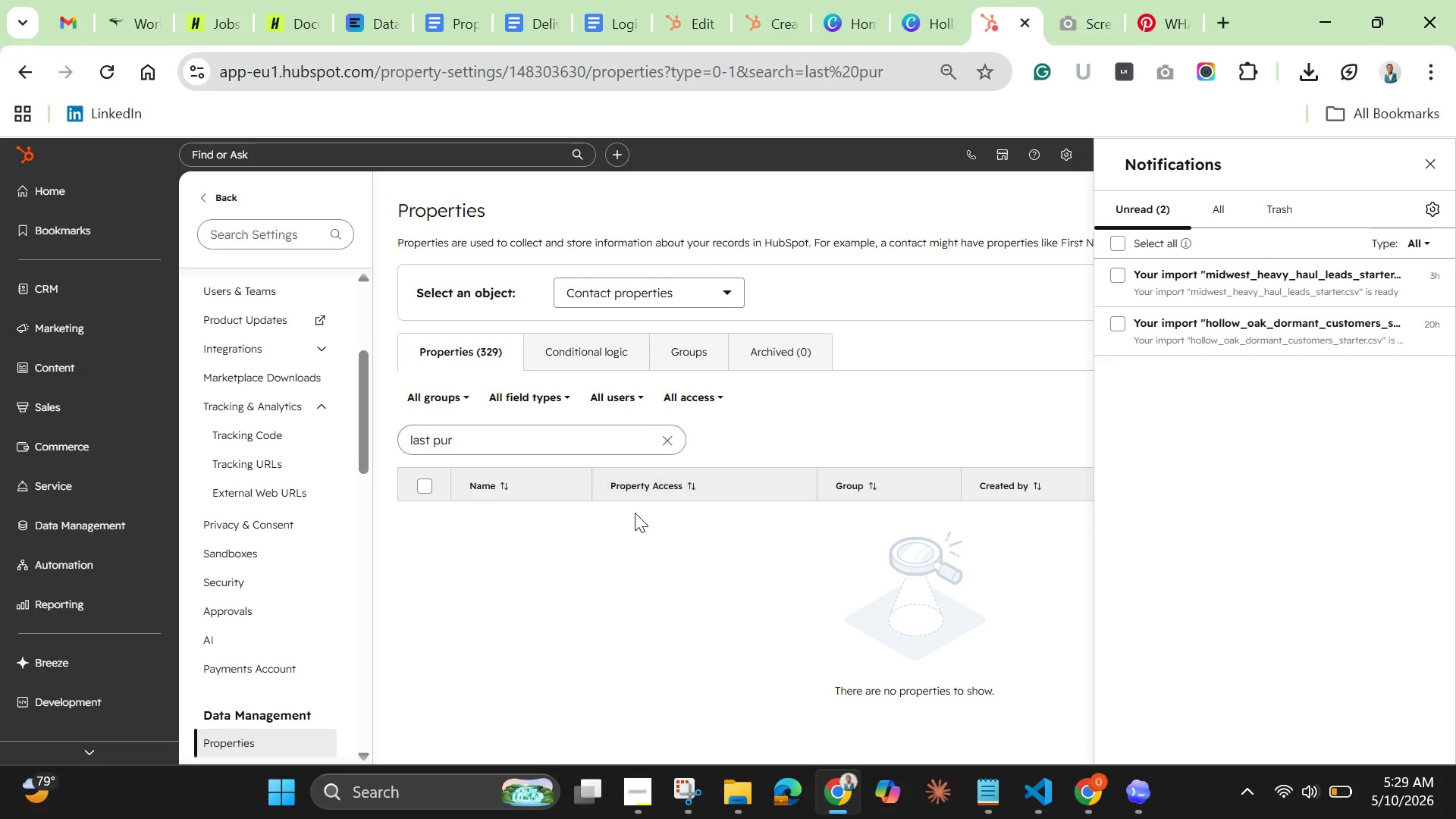 
wait(7.25)
 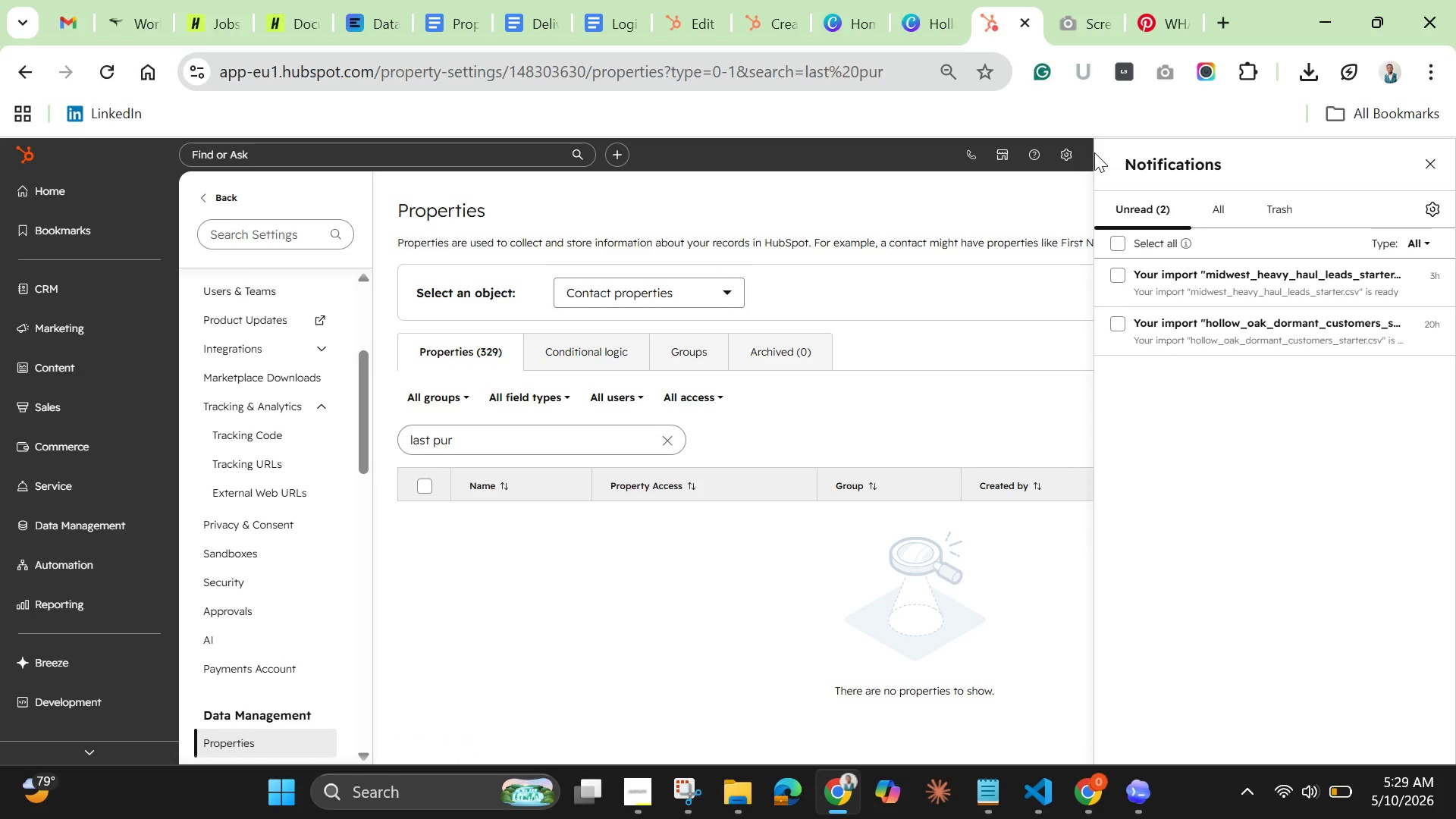 
left_click([607, 442])
 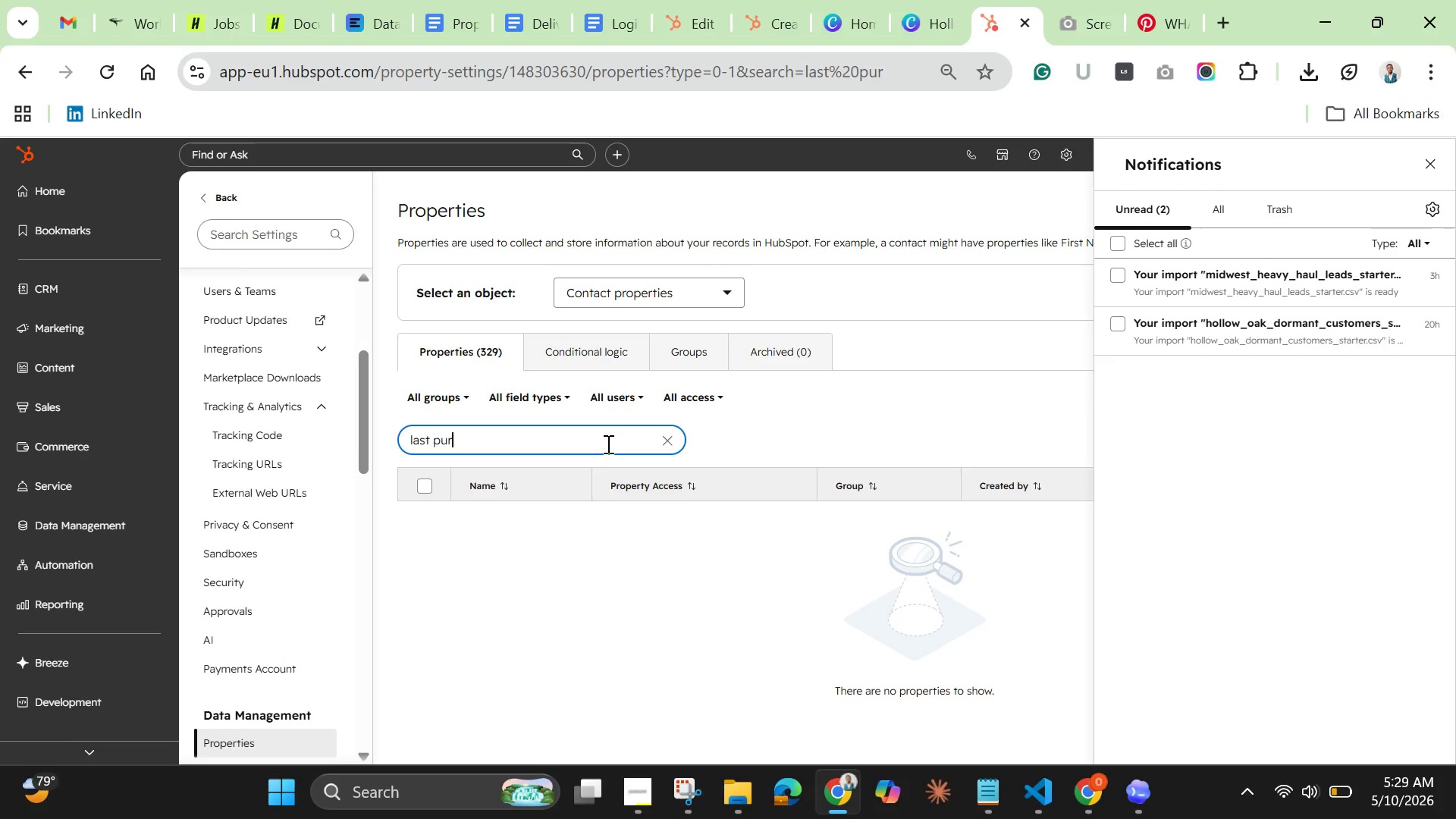 
key(Backspace)
key(Backspace)
key(Backspace)
type(con)
 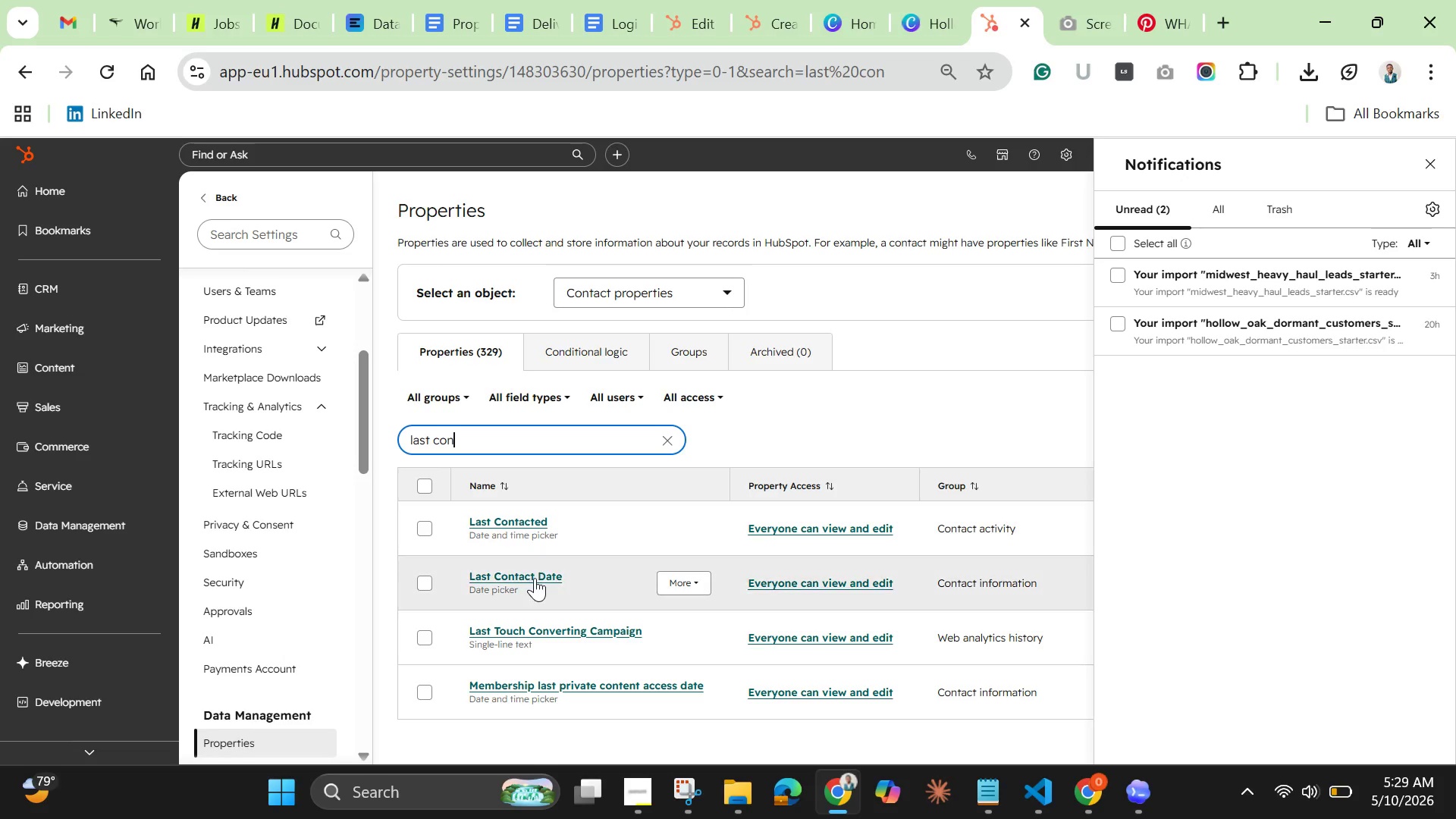 
left_click([535, 578])
 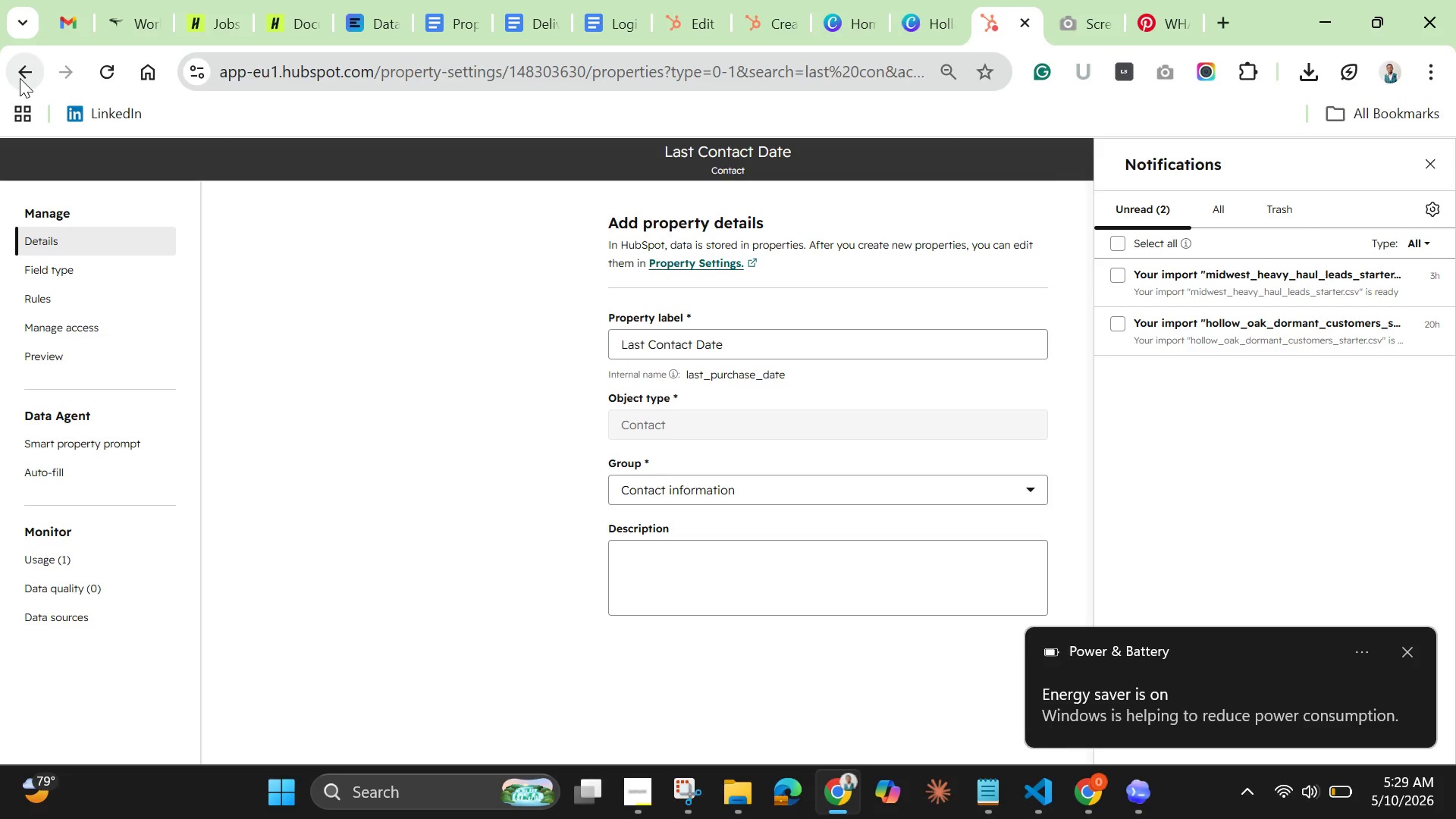 
wait(6.52)
 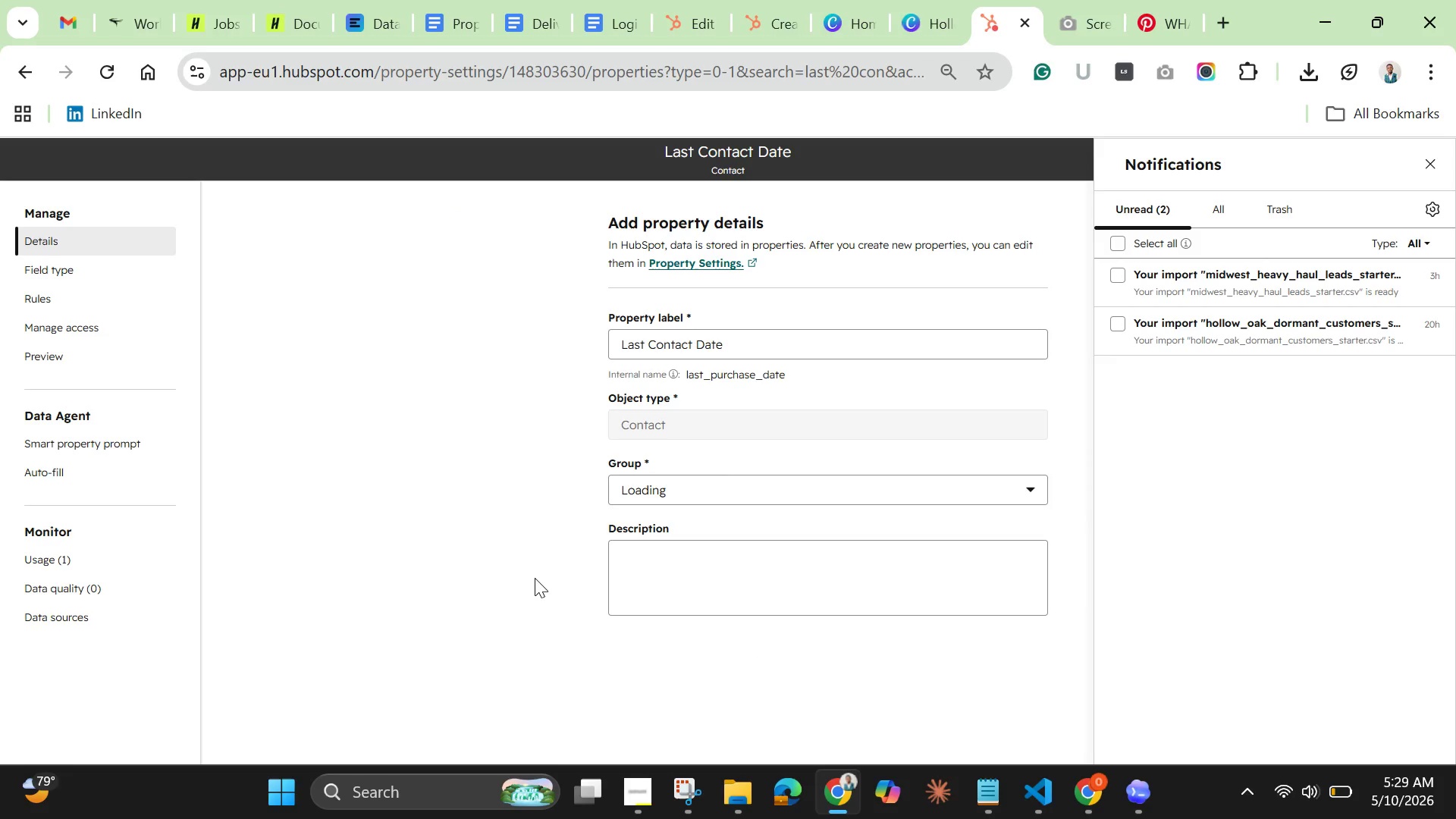 
left_click([57, 264])
 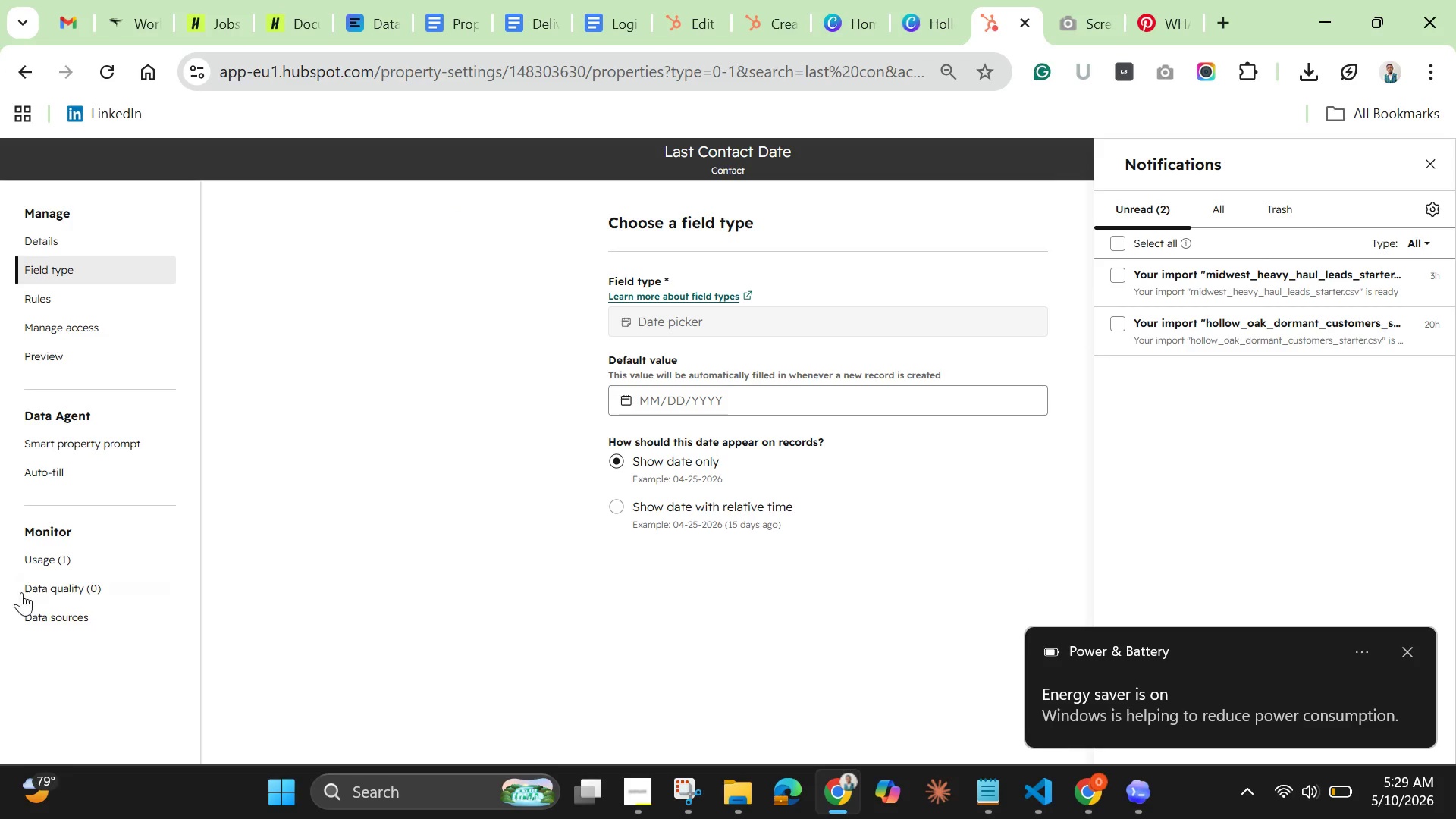 
wait(8.45)
 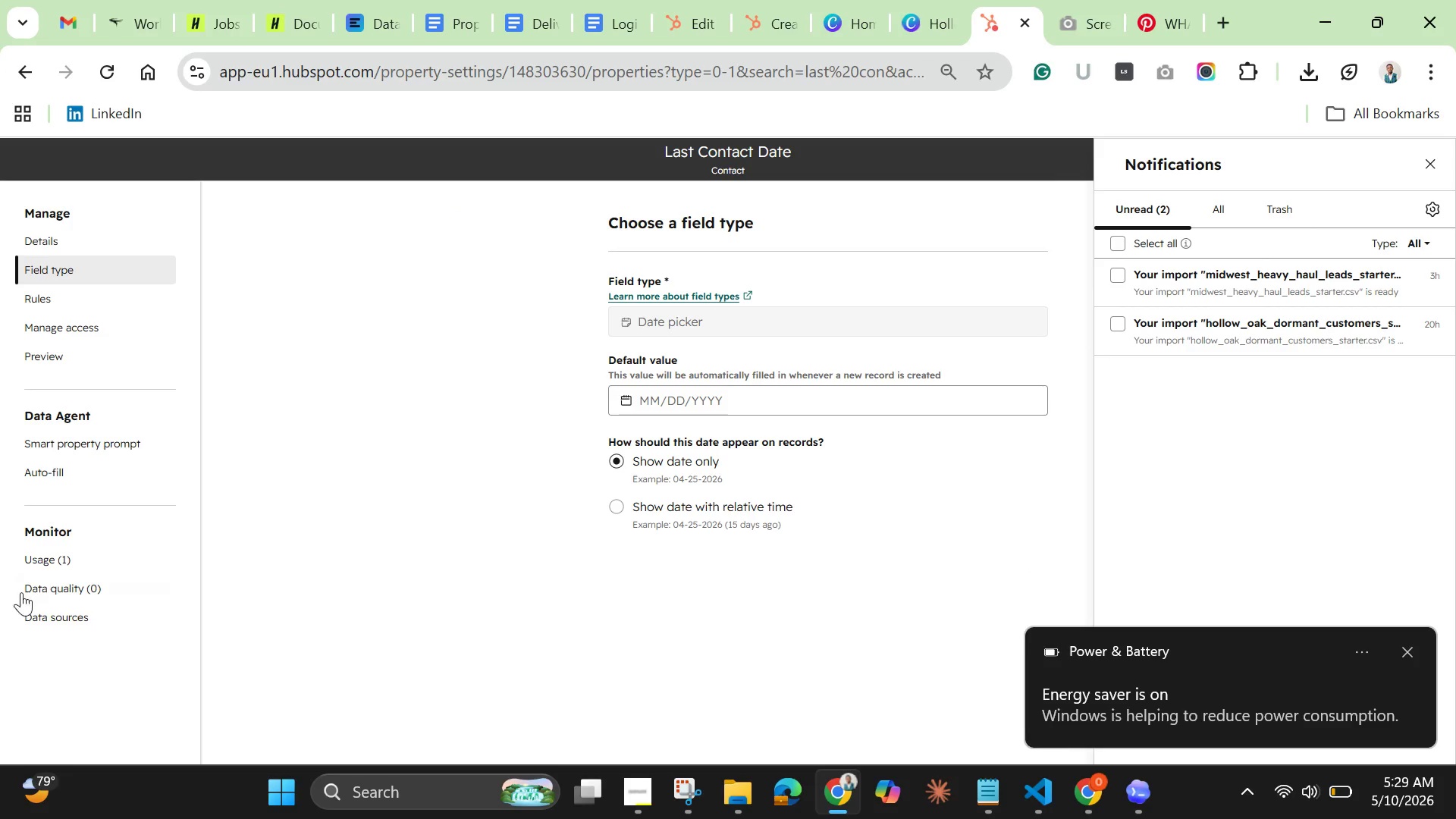 
left_click([1430, 167])
 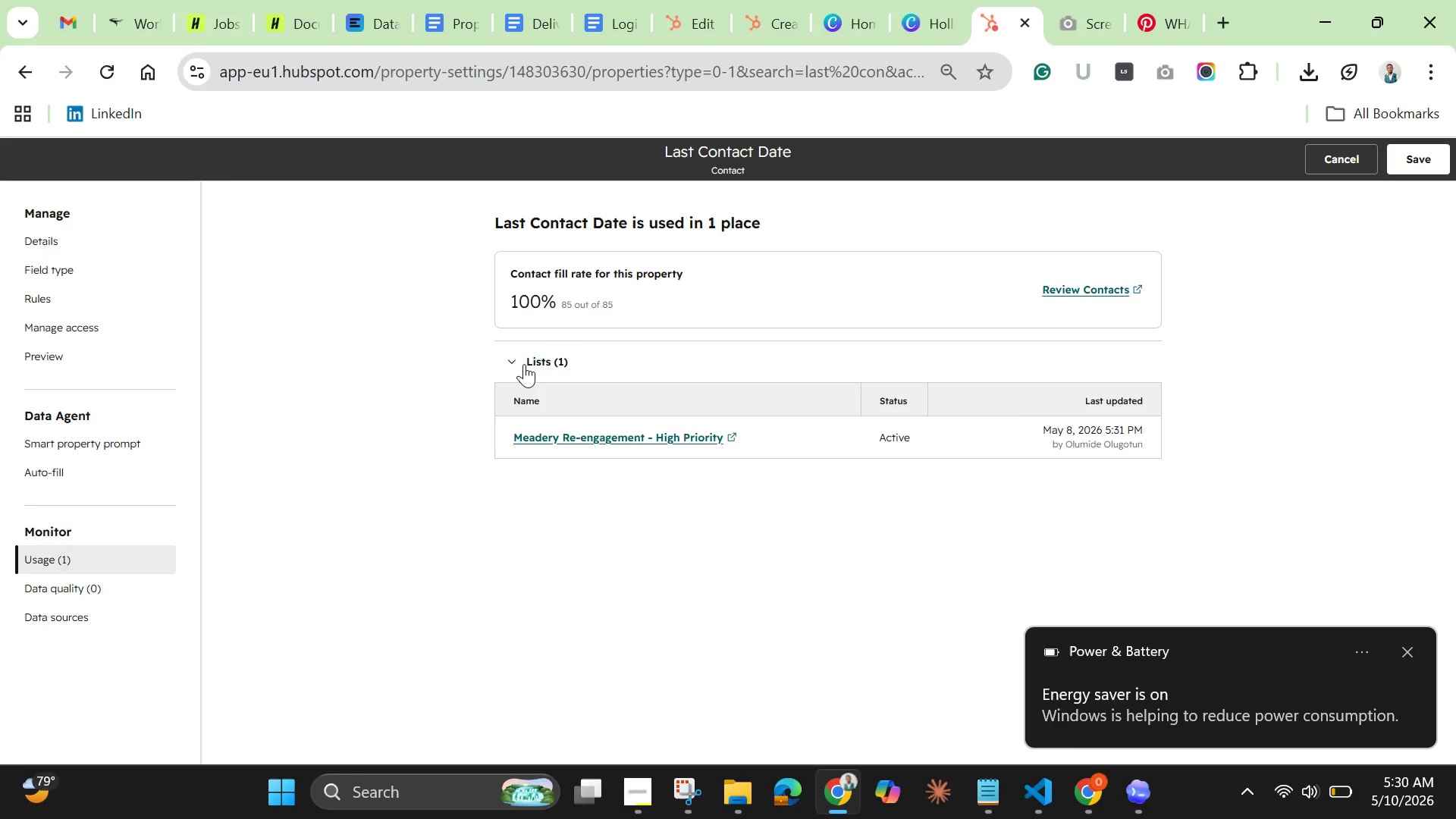 
wait(15.67)
 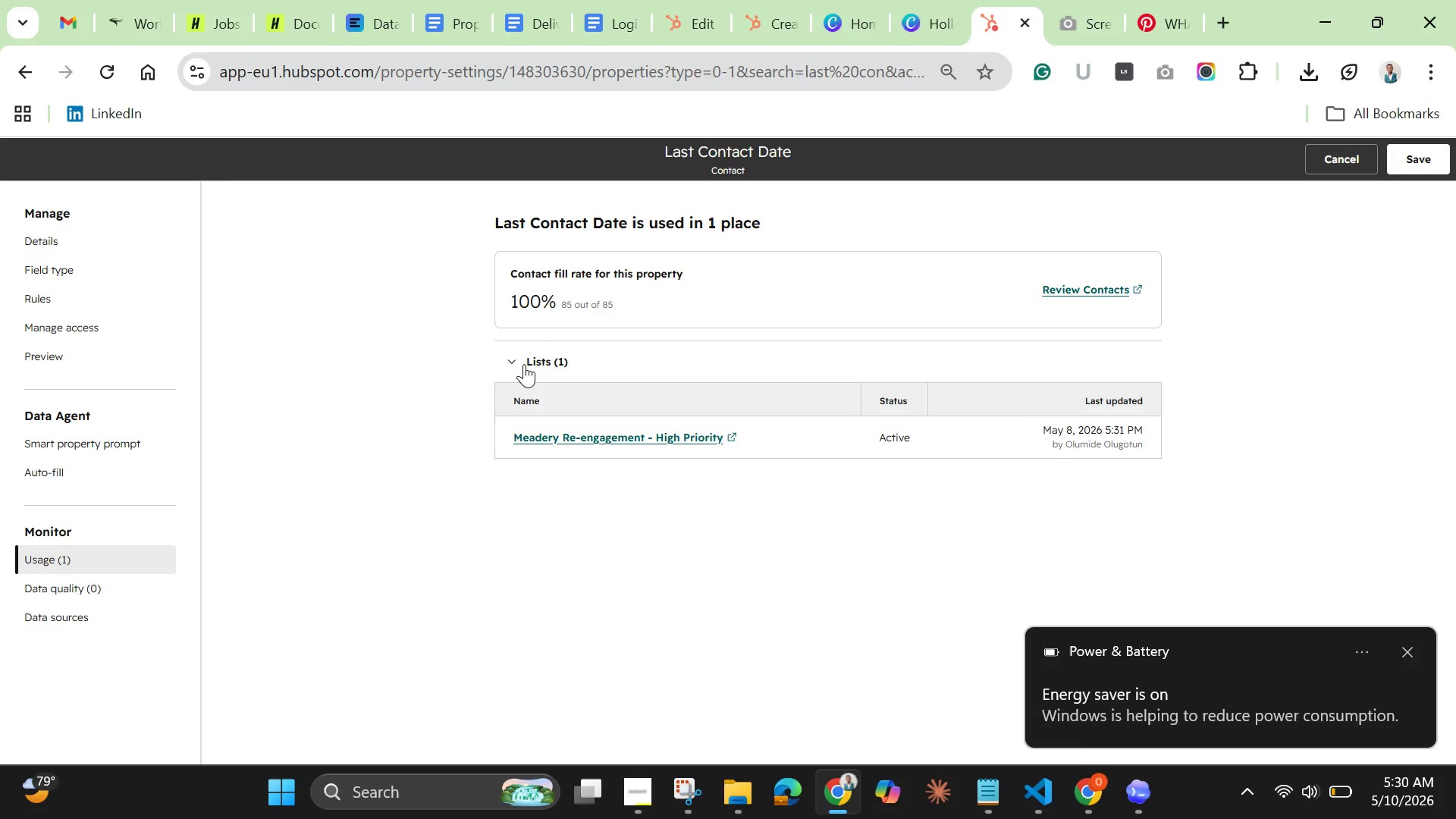 
left_click([733, 437])
 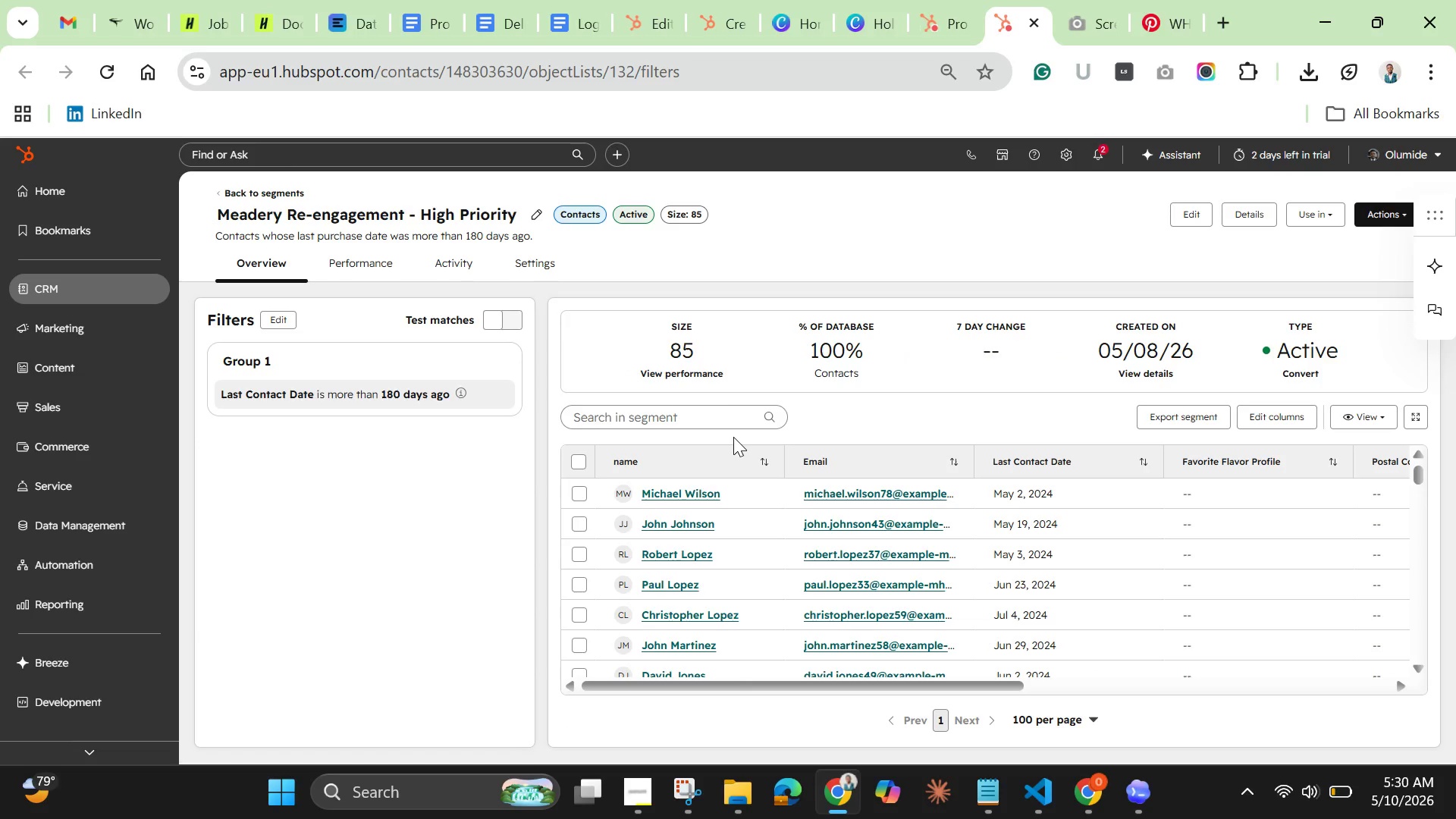 
wait(23.53)
 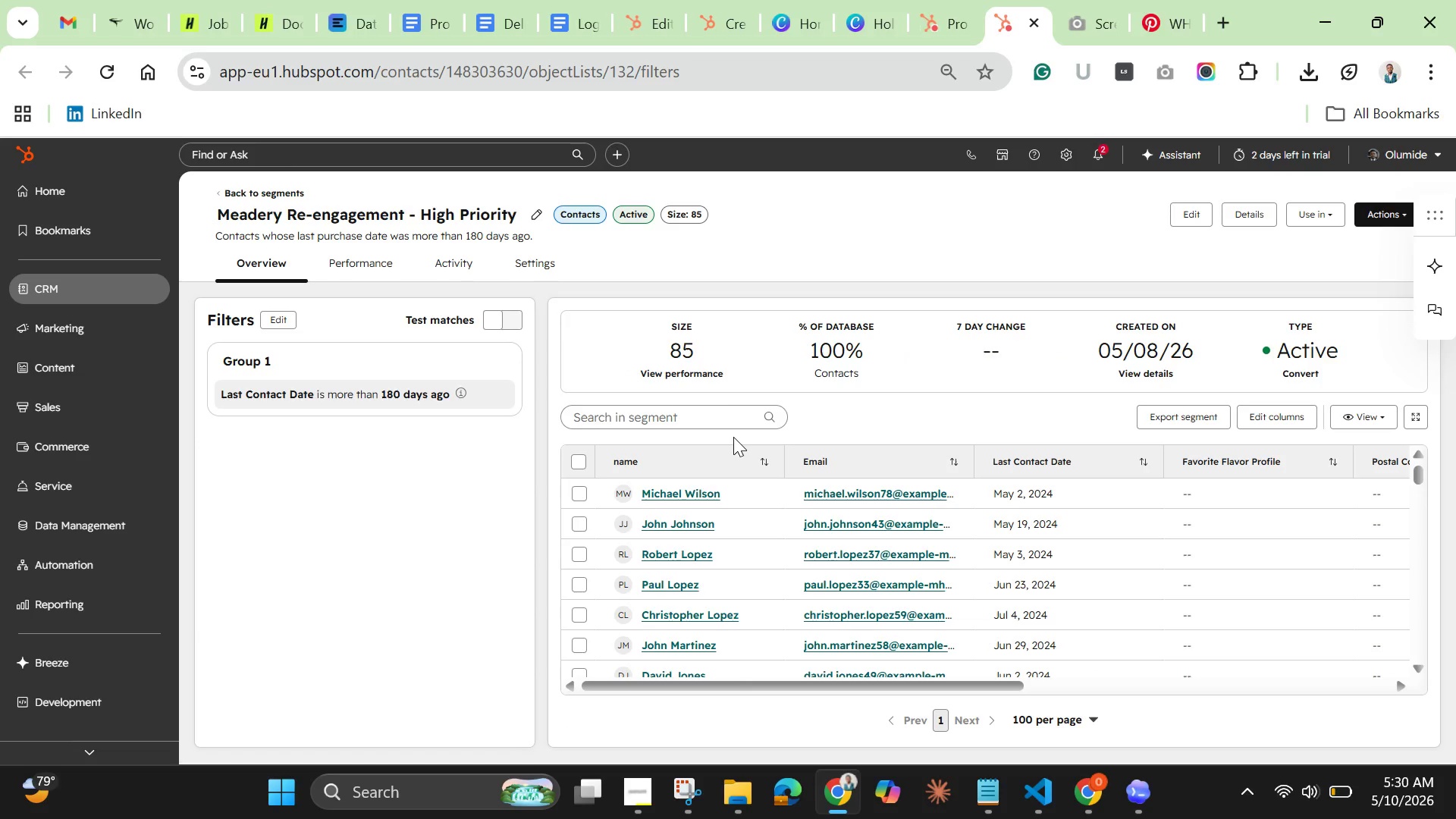 
left_click([1388, 219])
 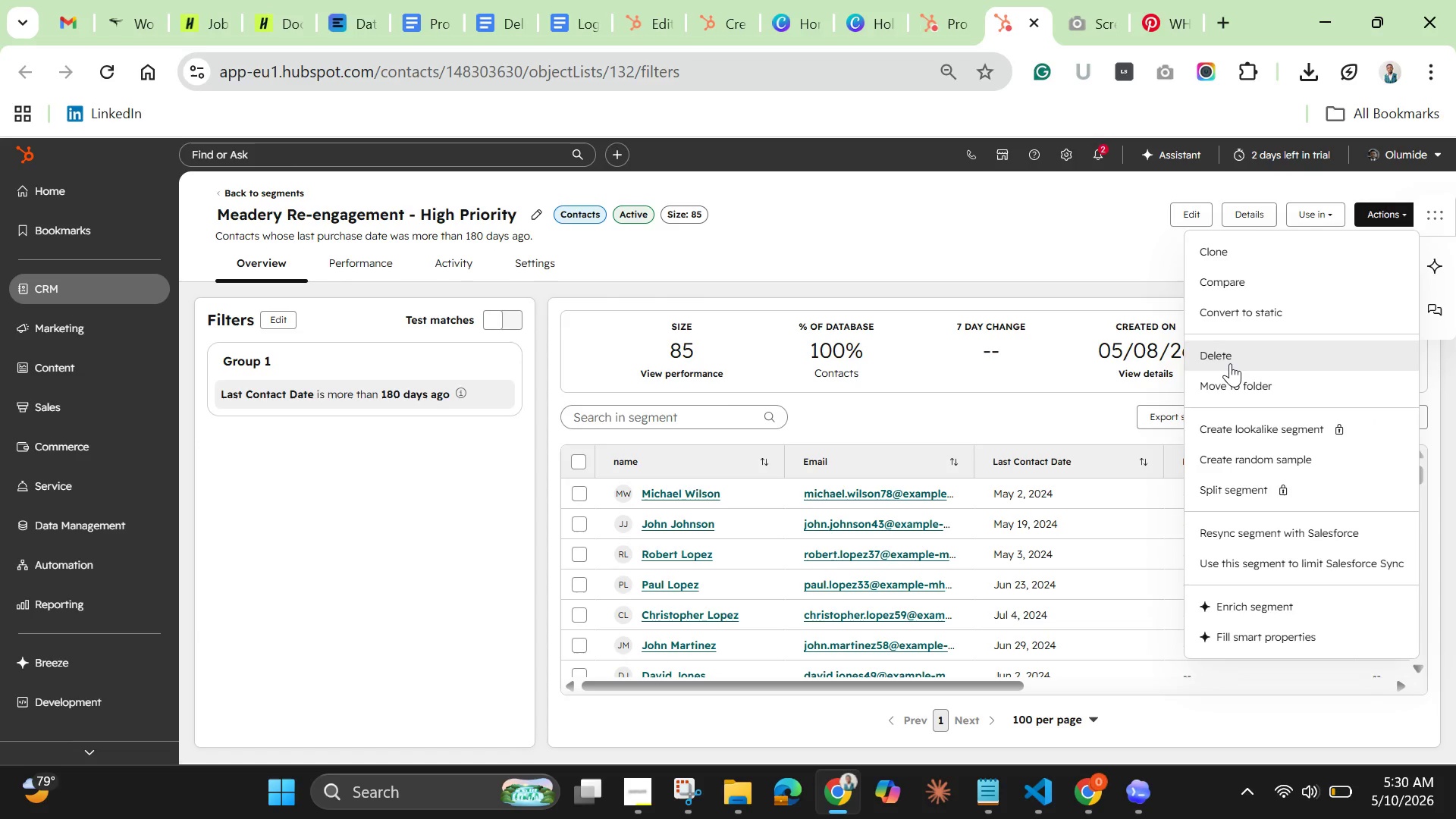 
left_click([1226, 359])
 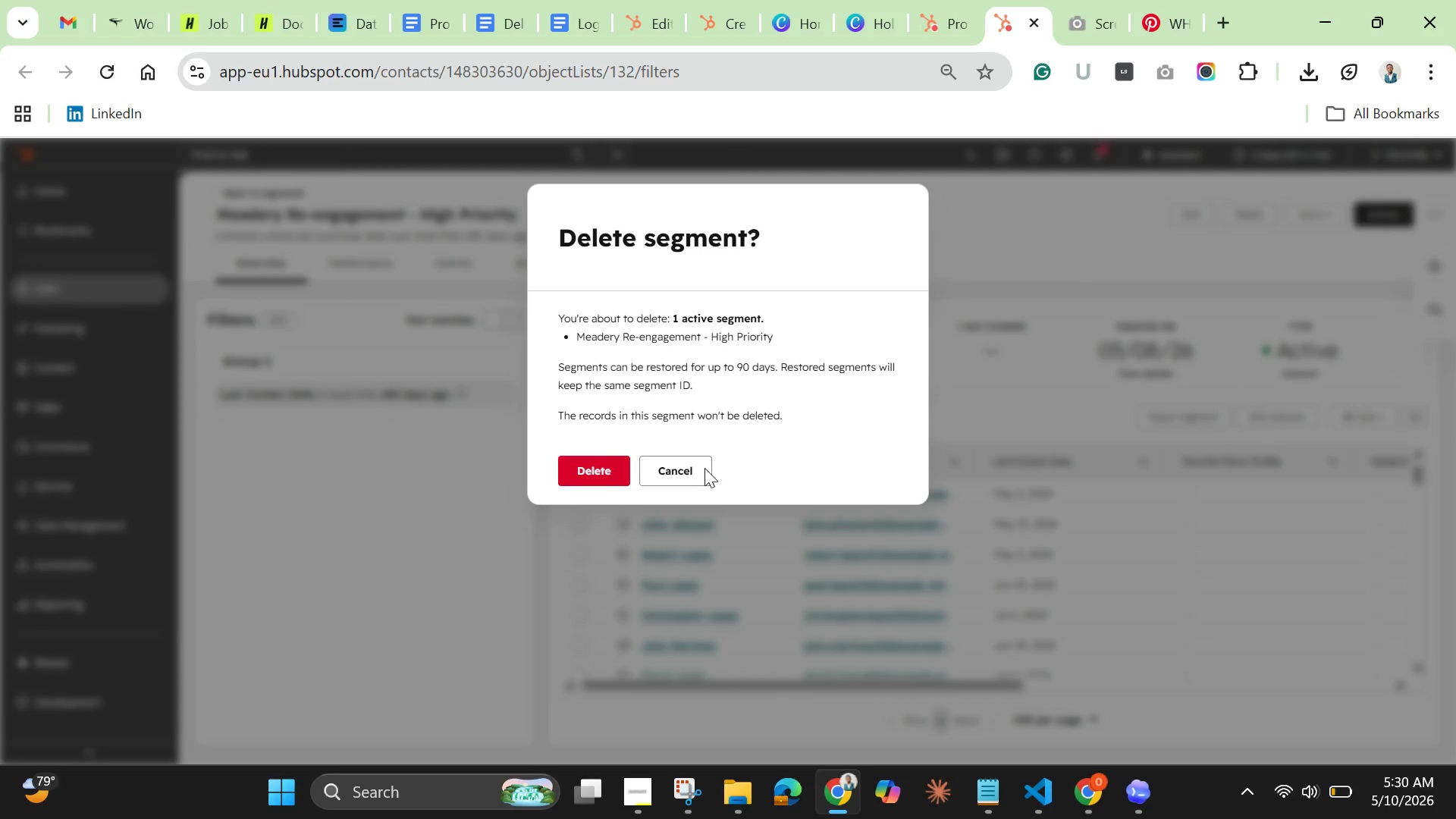 
left_click([615, 470])
 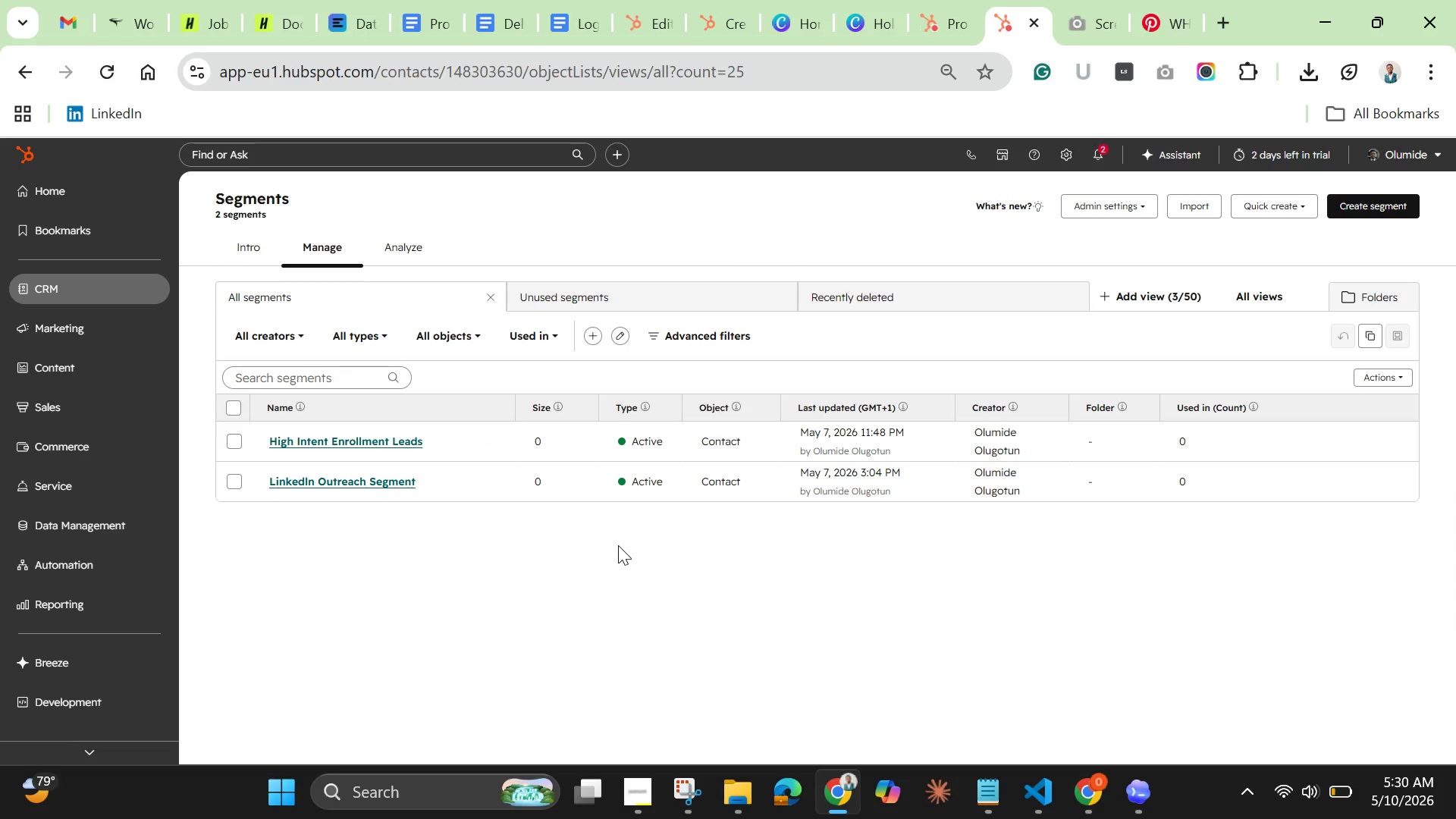 
wait(12.86)
 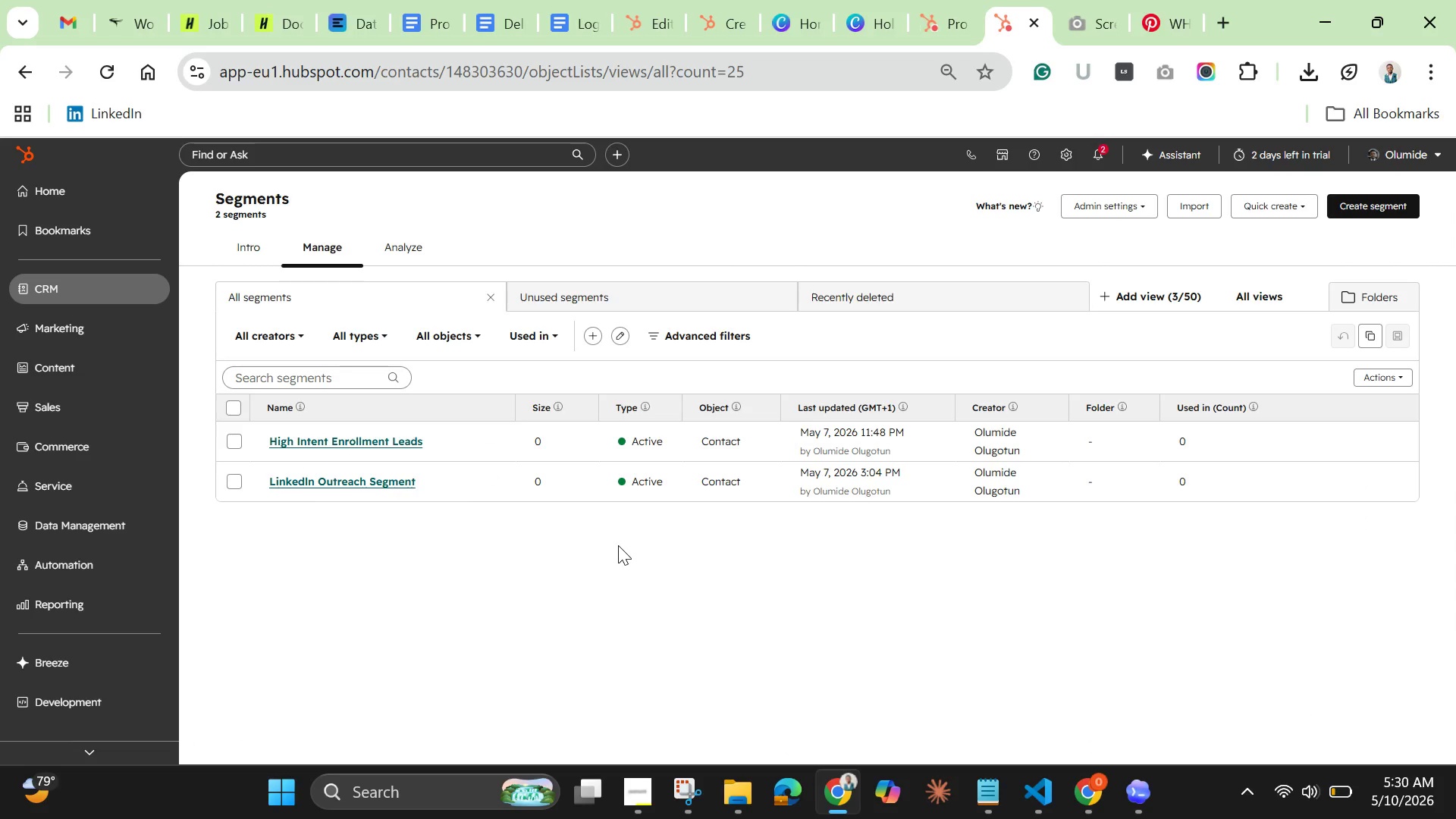 
left_click([226, 407])
 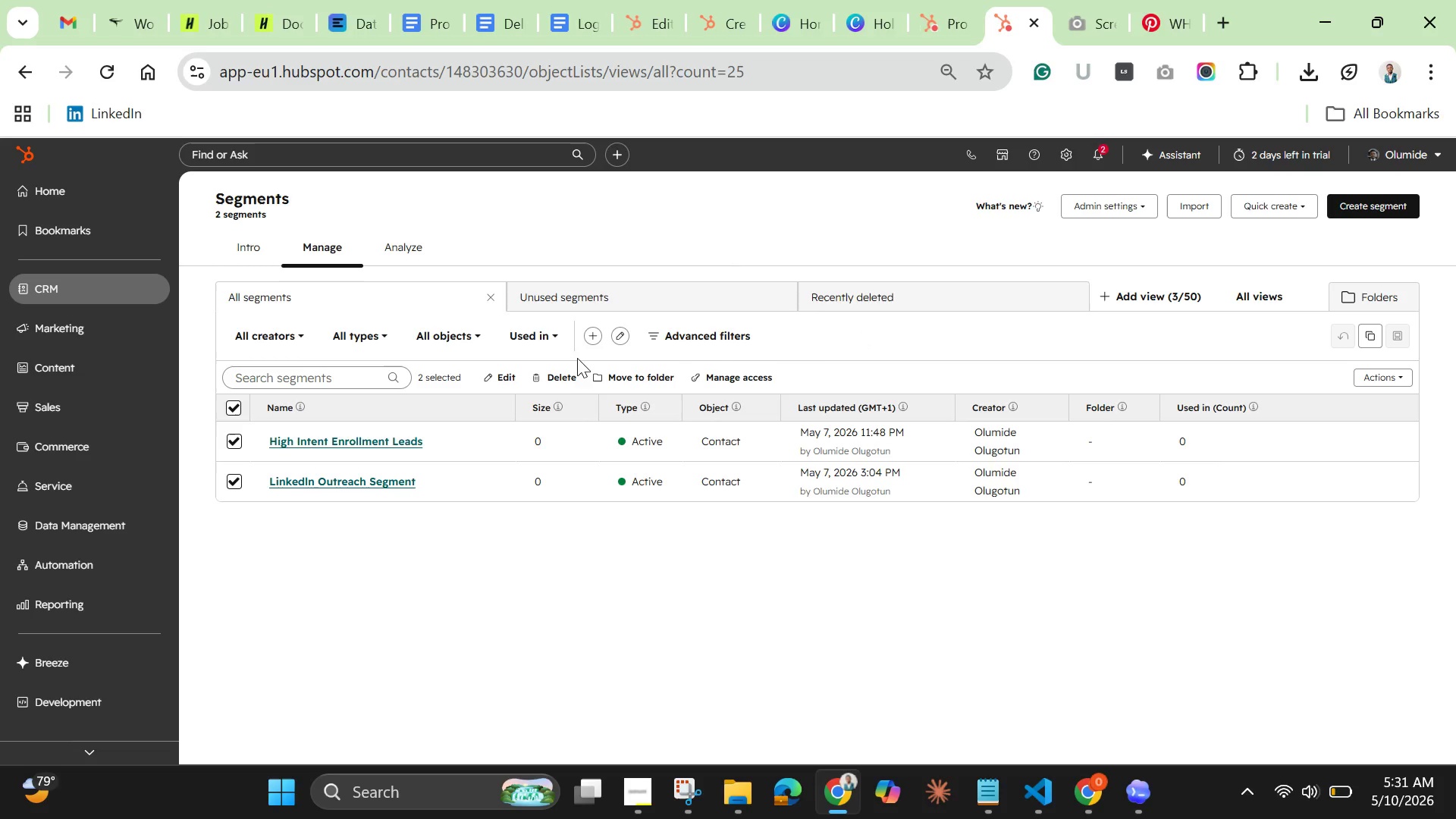 
left_click([553, 372])
 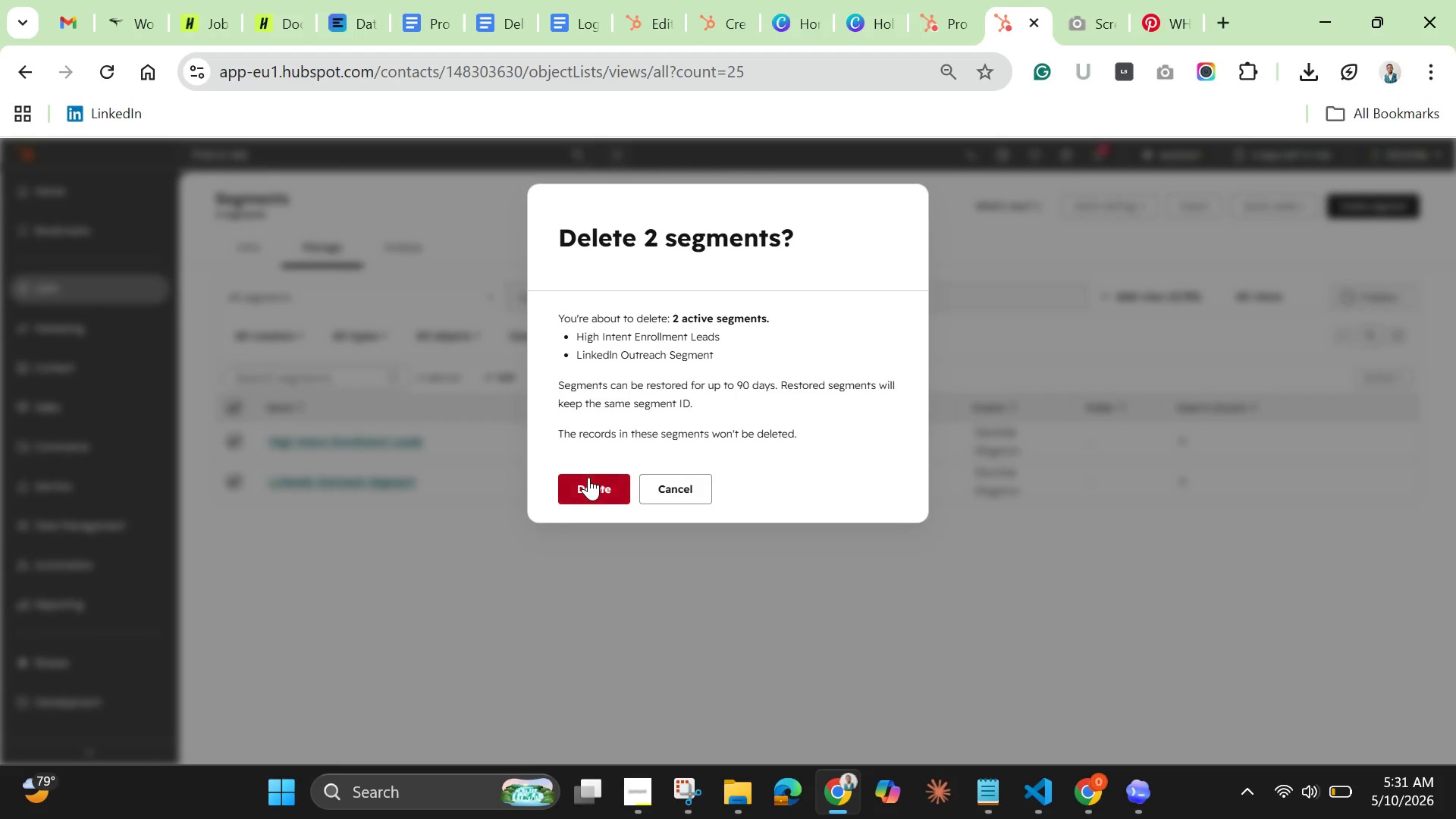 
left_click([585, 488])
 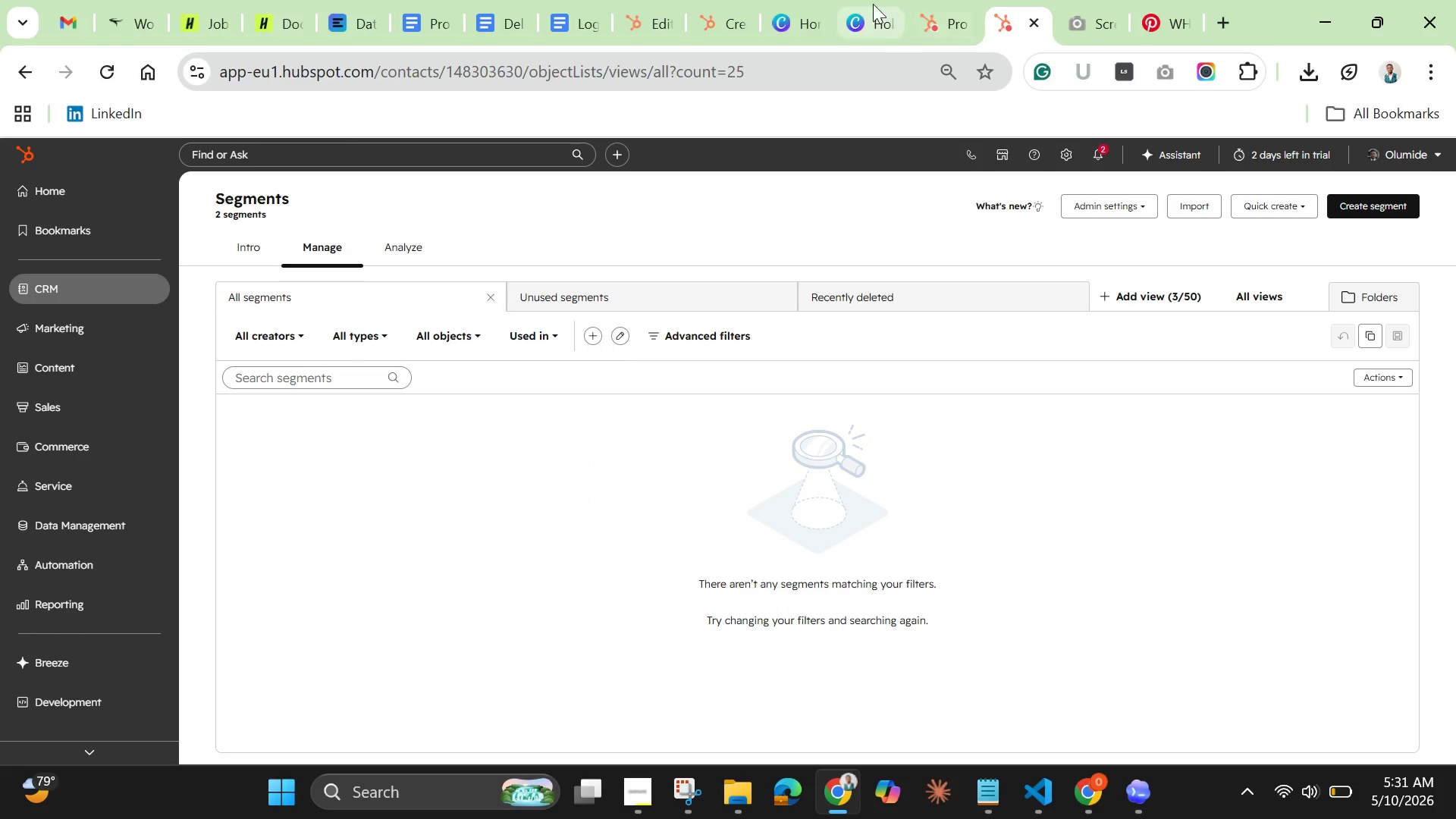 
left_click([942, 13])
 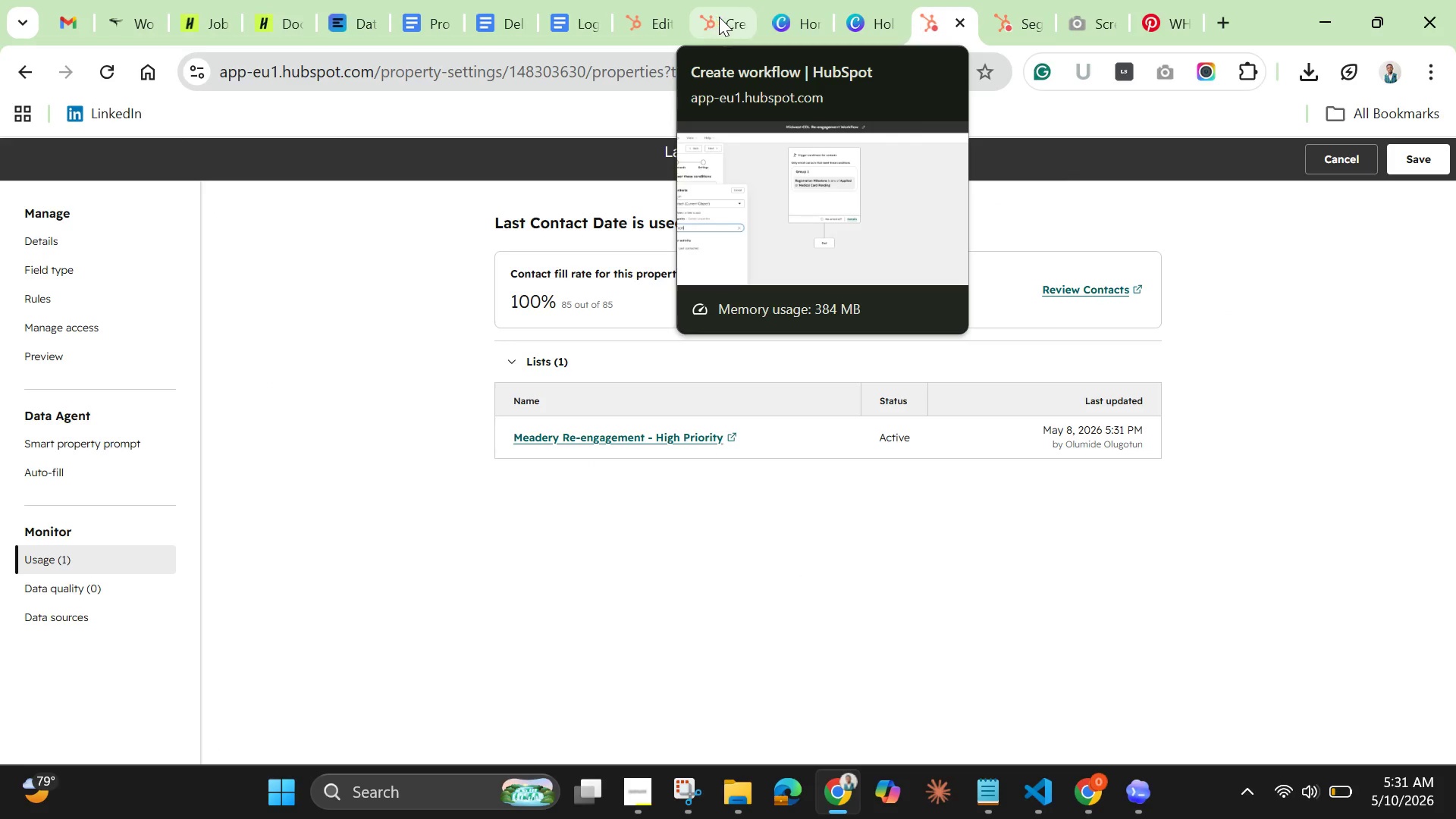 
left_click([719, 17])
 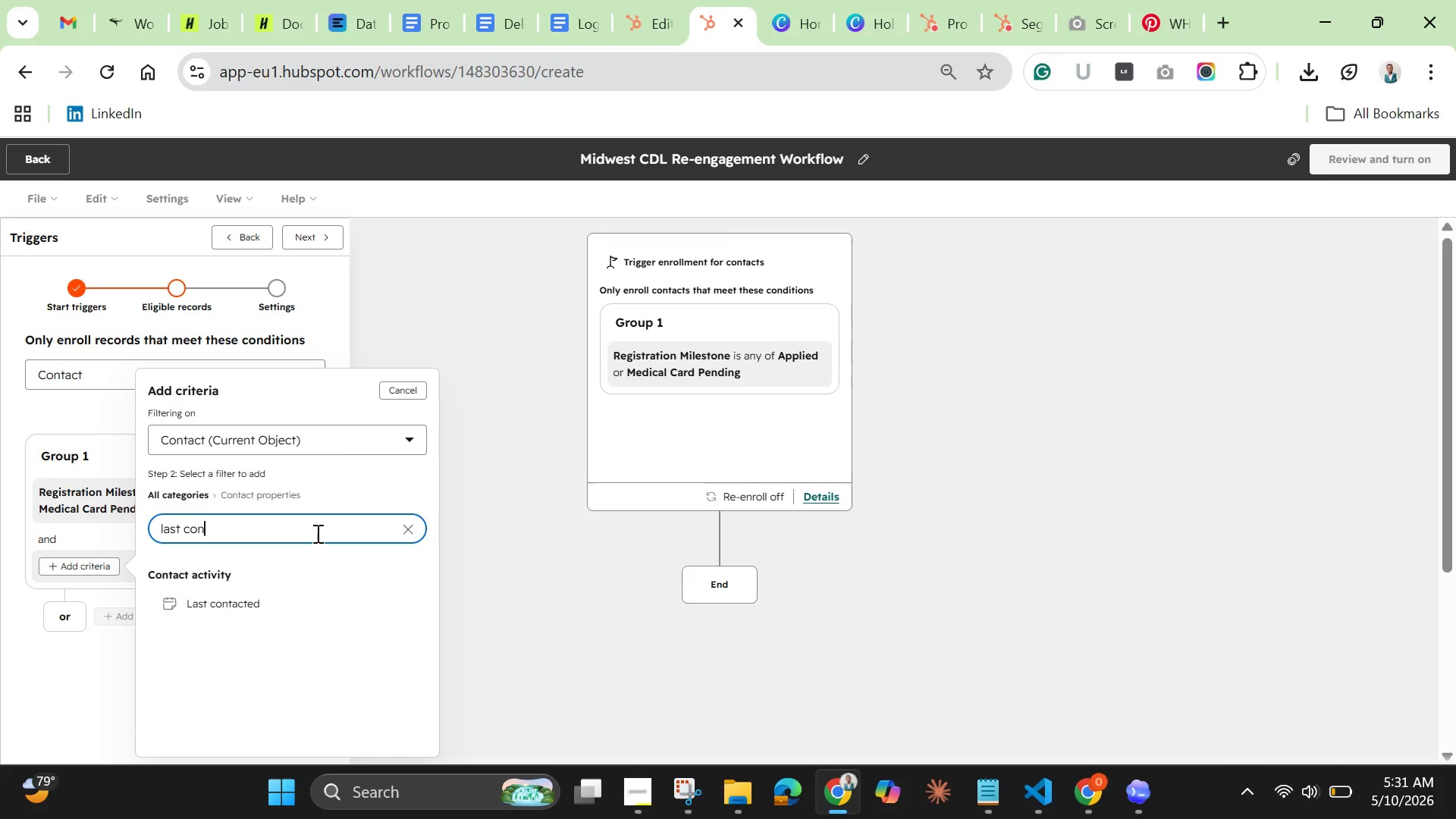 
left_click([316, 533])
 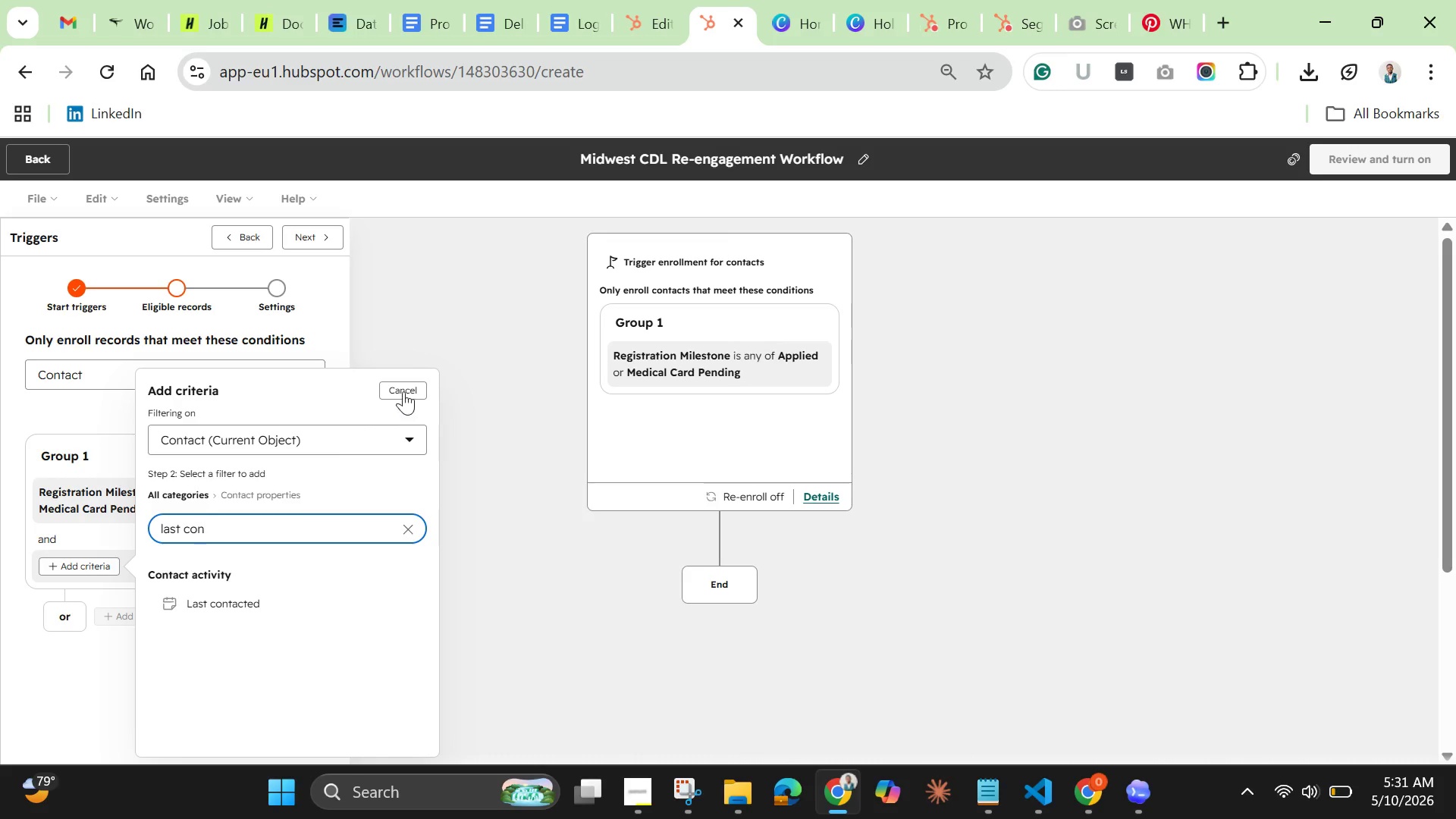 
left_click([403, 380])
 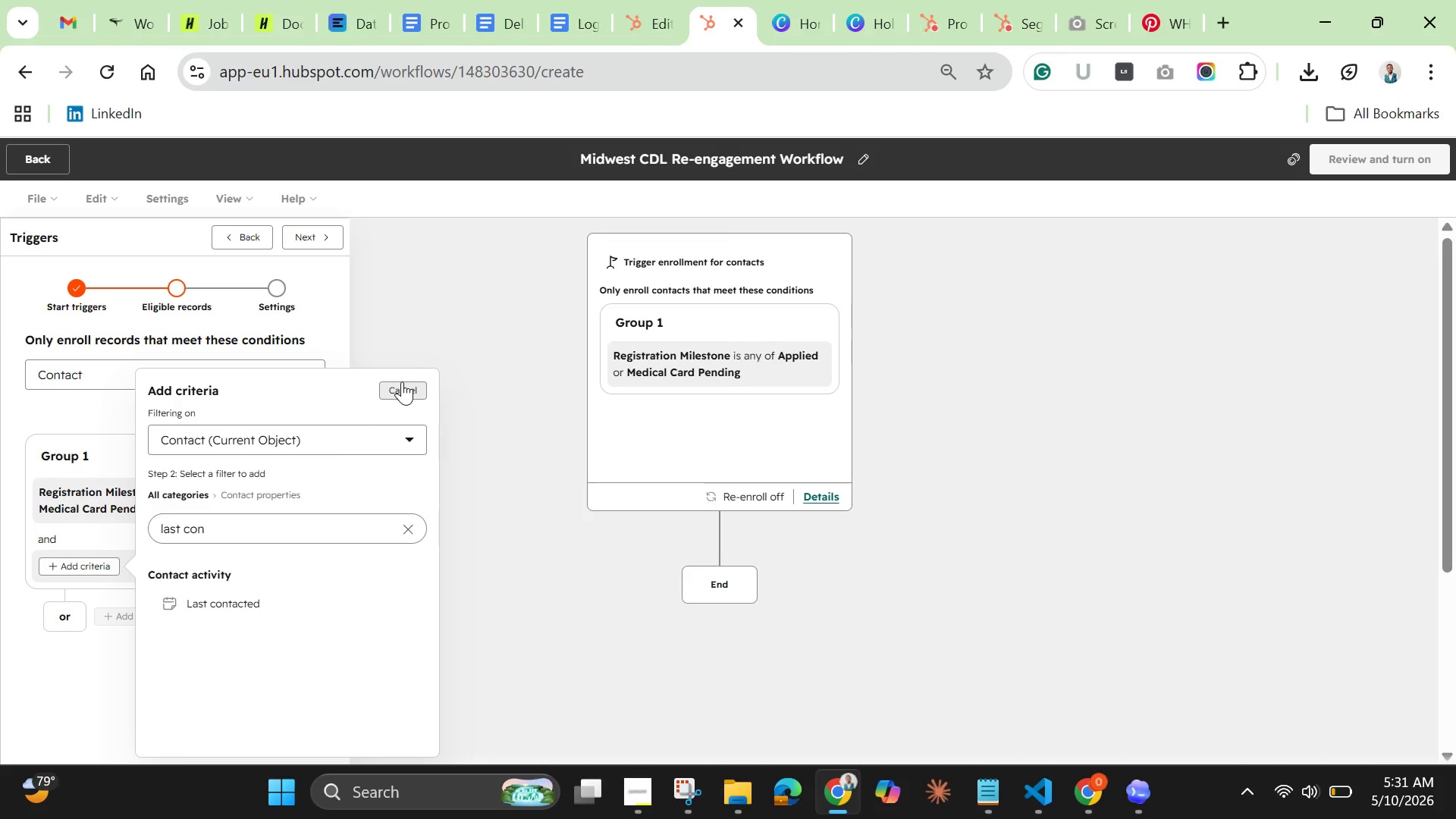 
left_click([402, 381])
 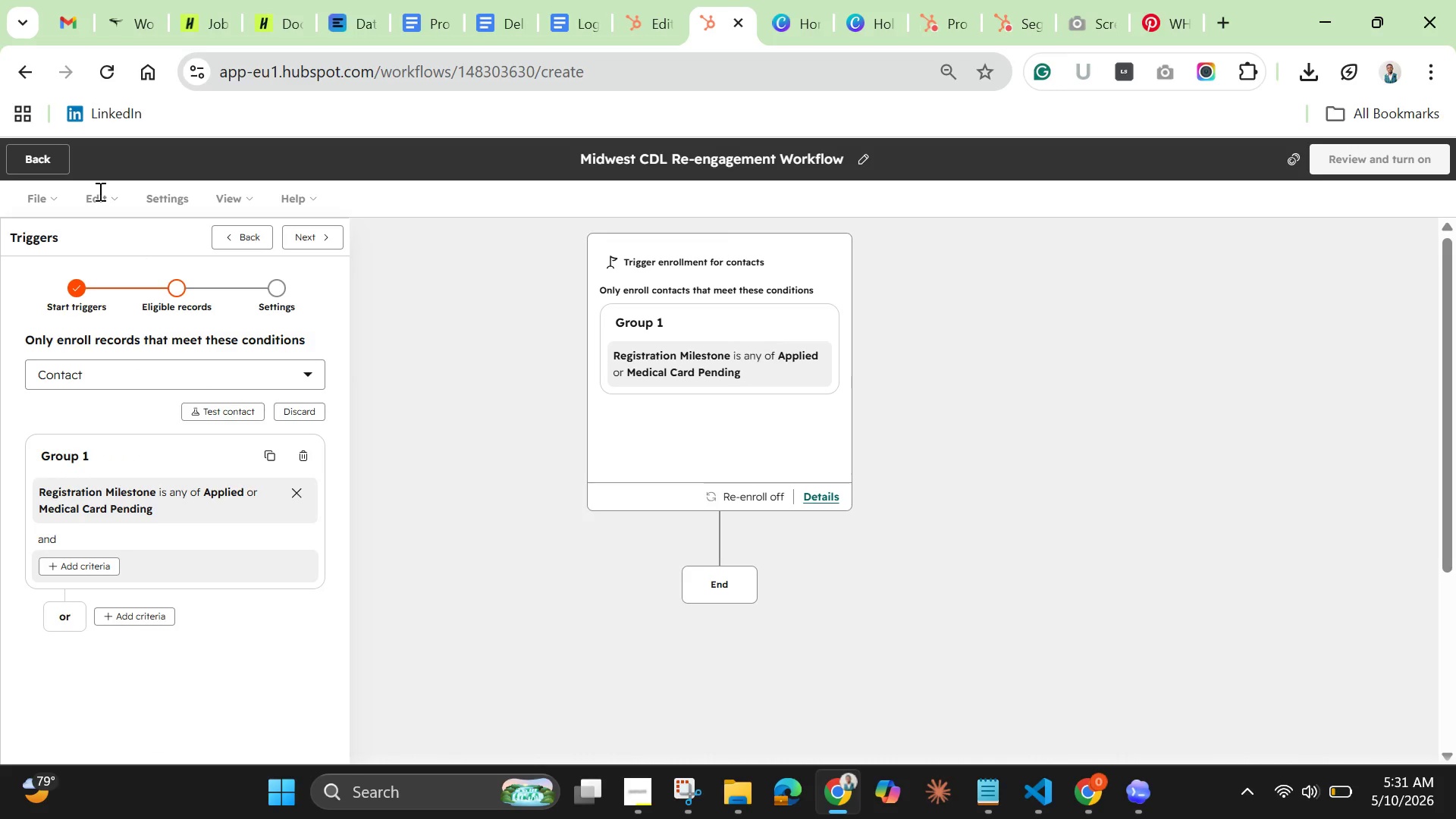 
left_click([105, 66])
 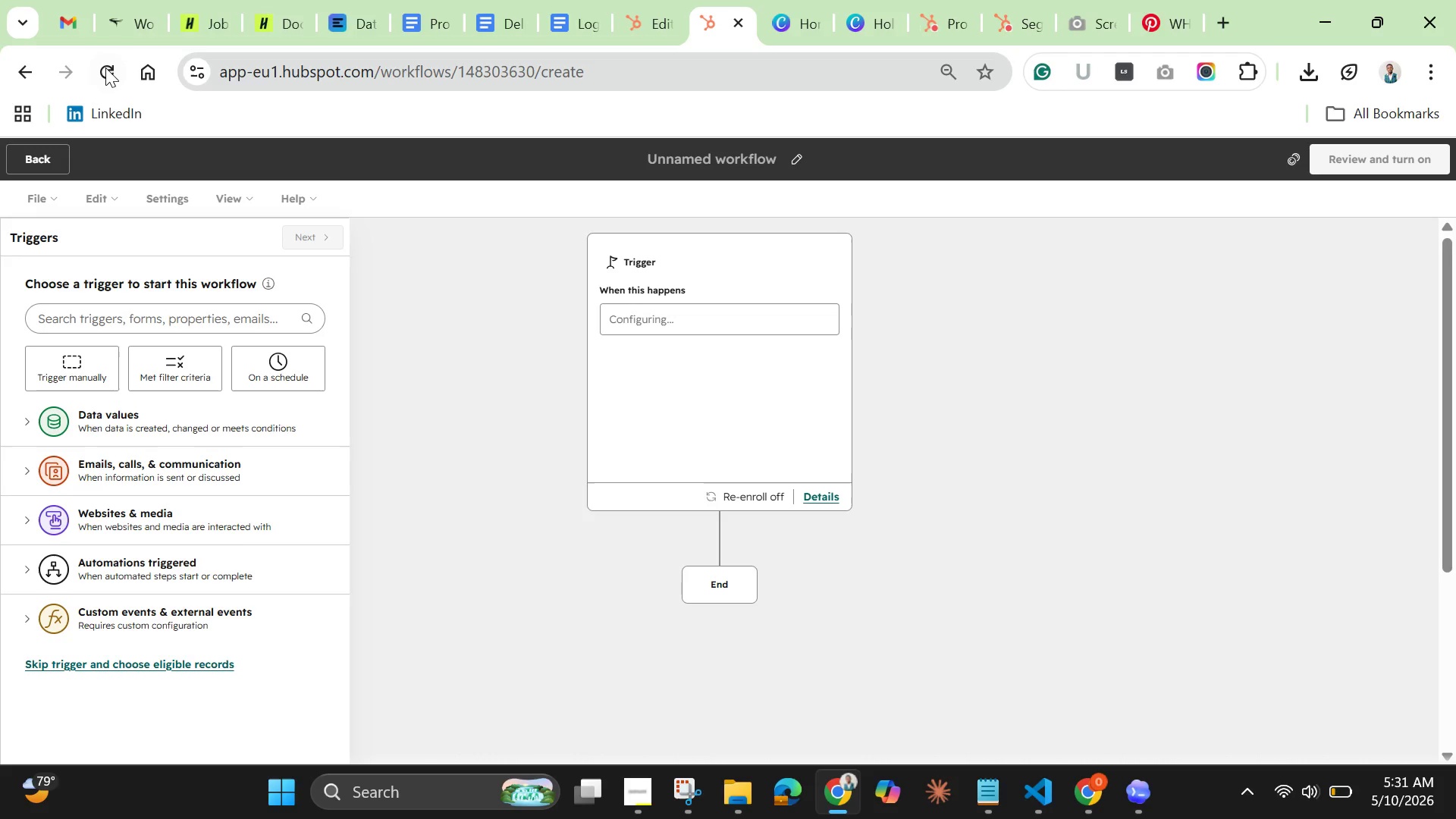 
wait(11.38)
 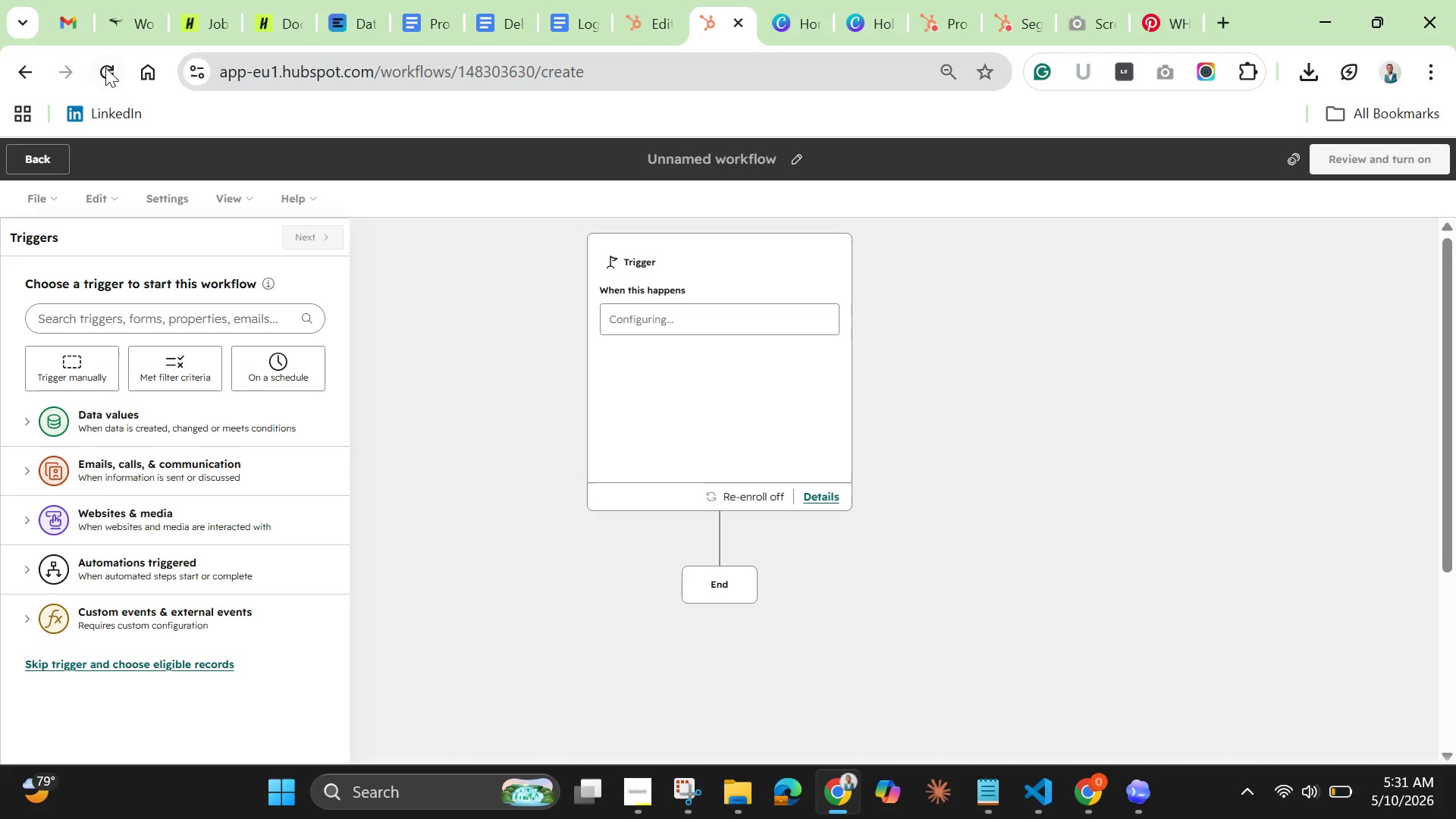 
left_click([207, 358])
 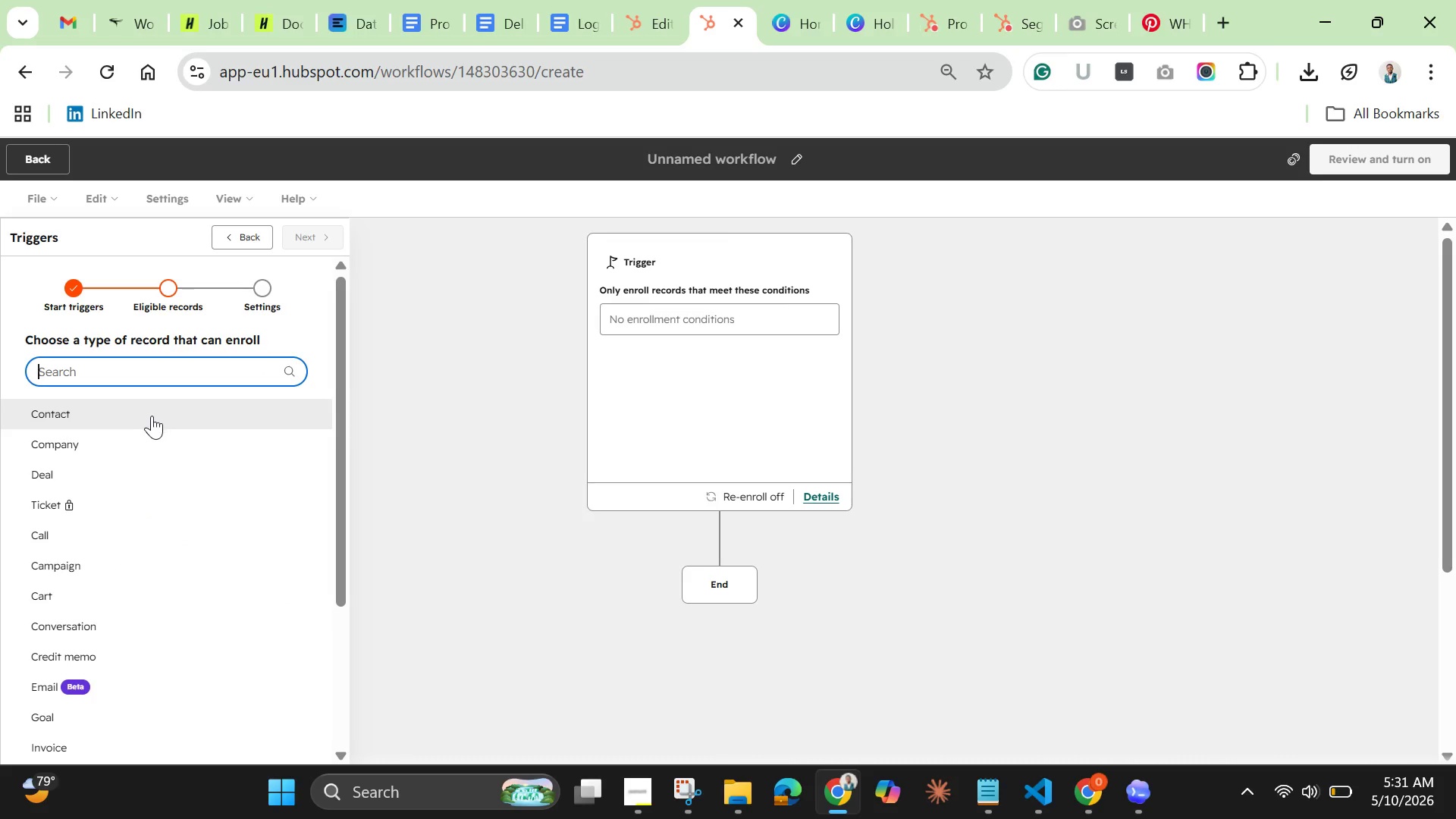 
left_click([150, 416])
 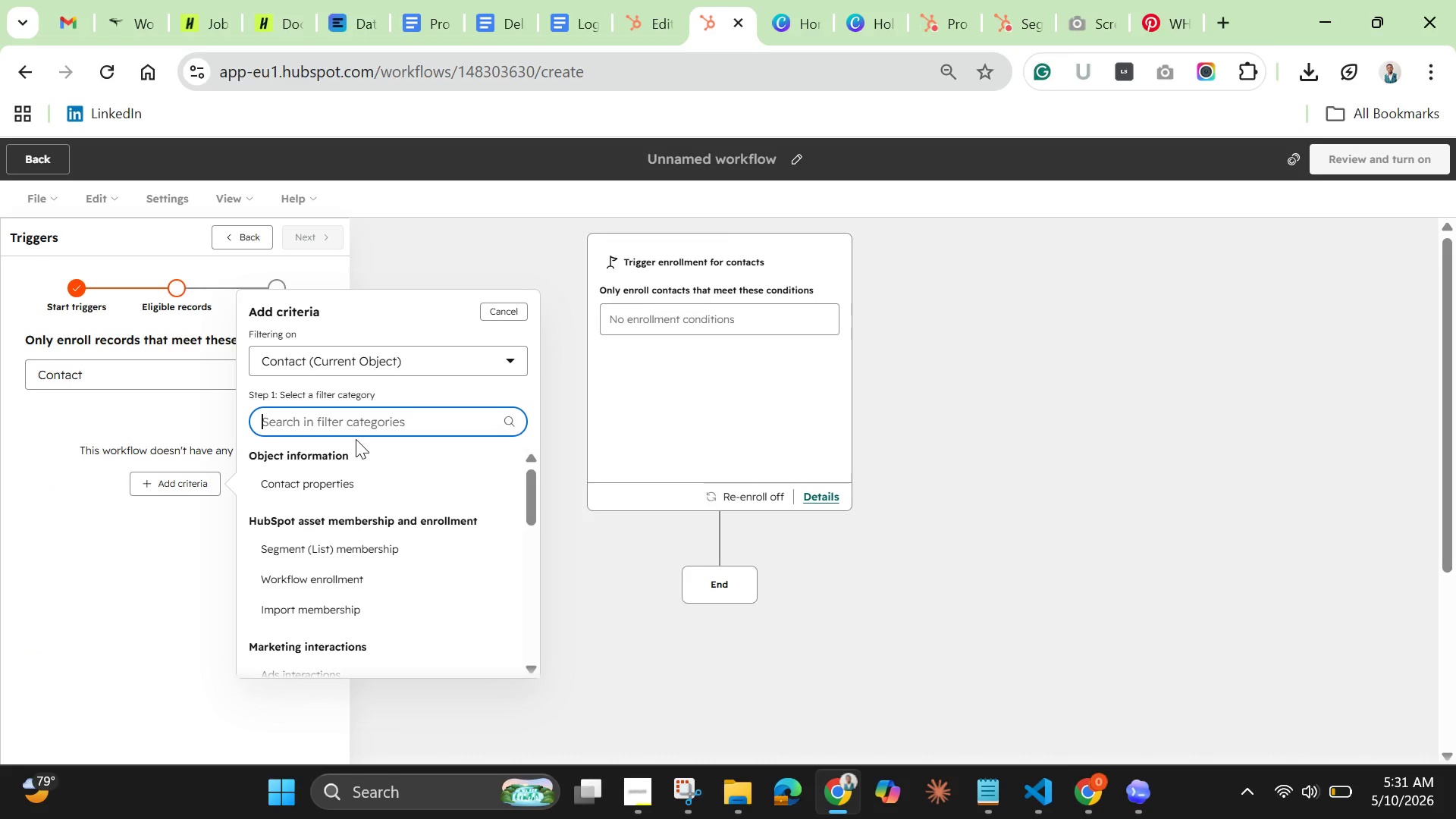 
left_click([318, 498])
 